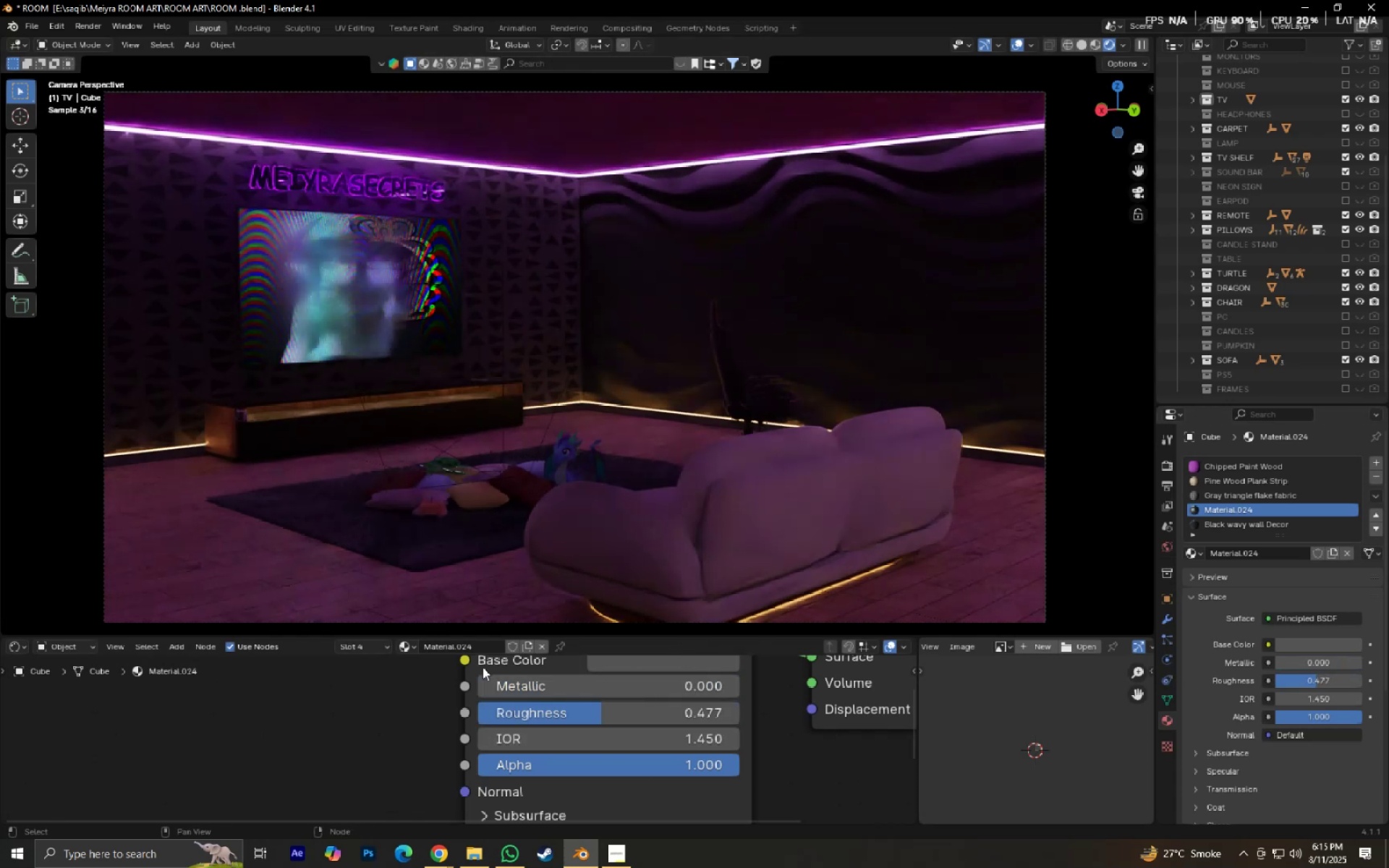 
key(Control+Z)
 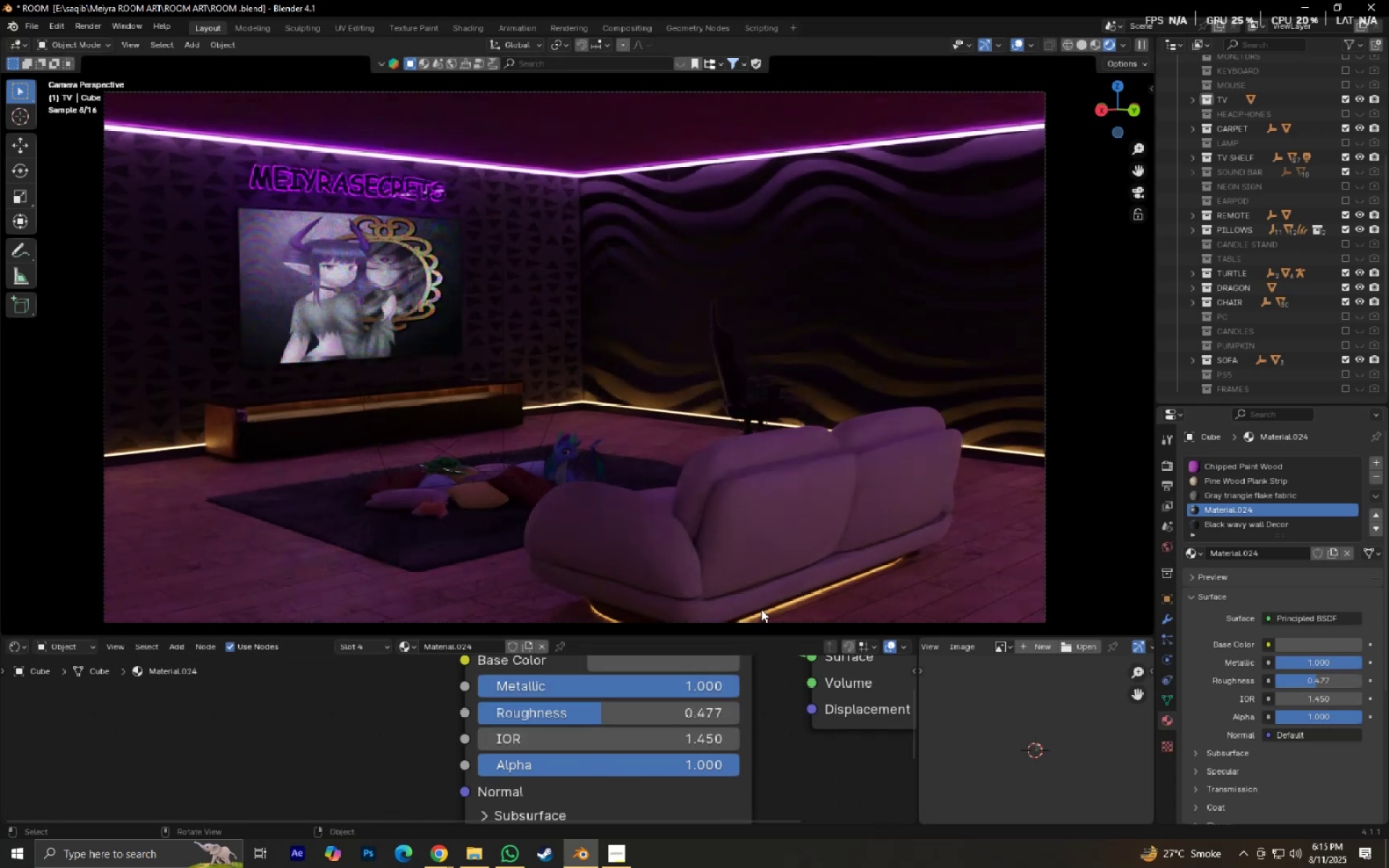 
mouse_move([1257, 521])
 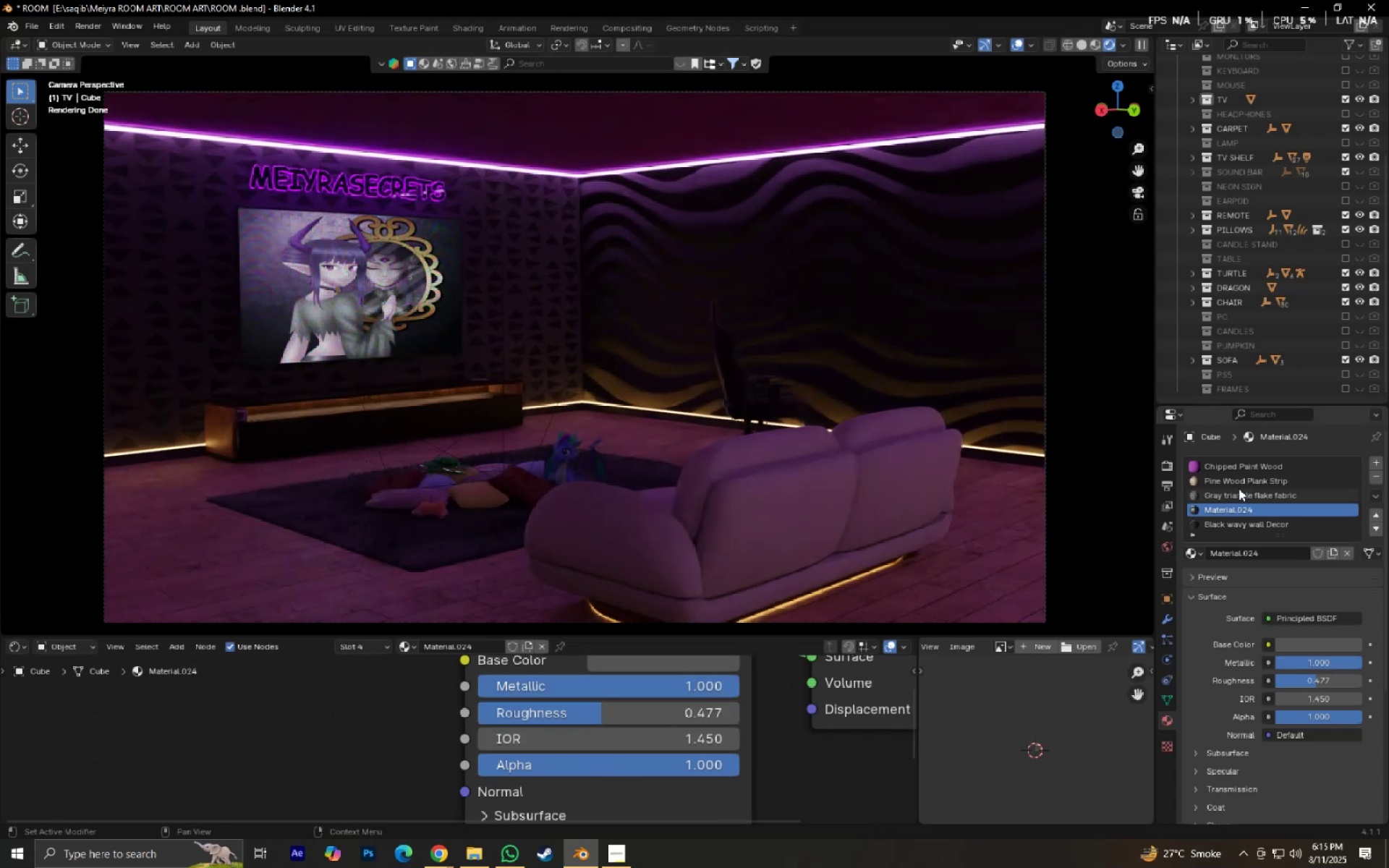 
left_click([1236, 484])
 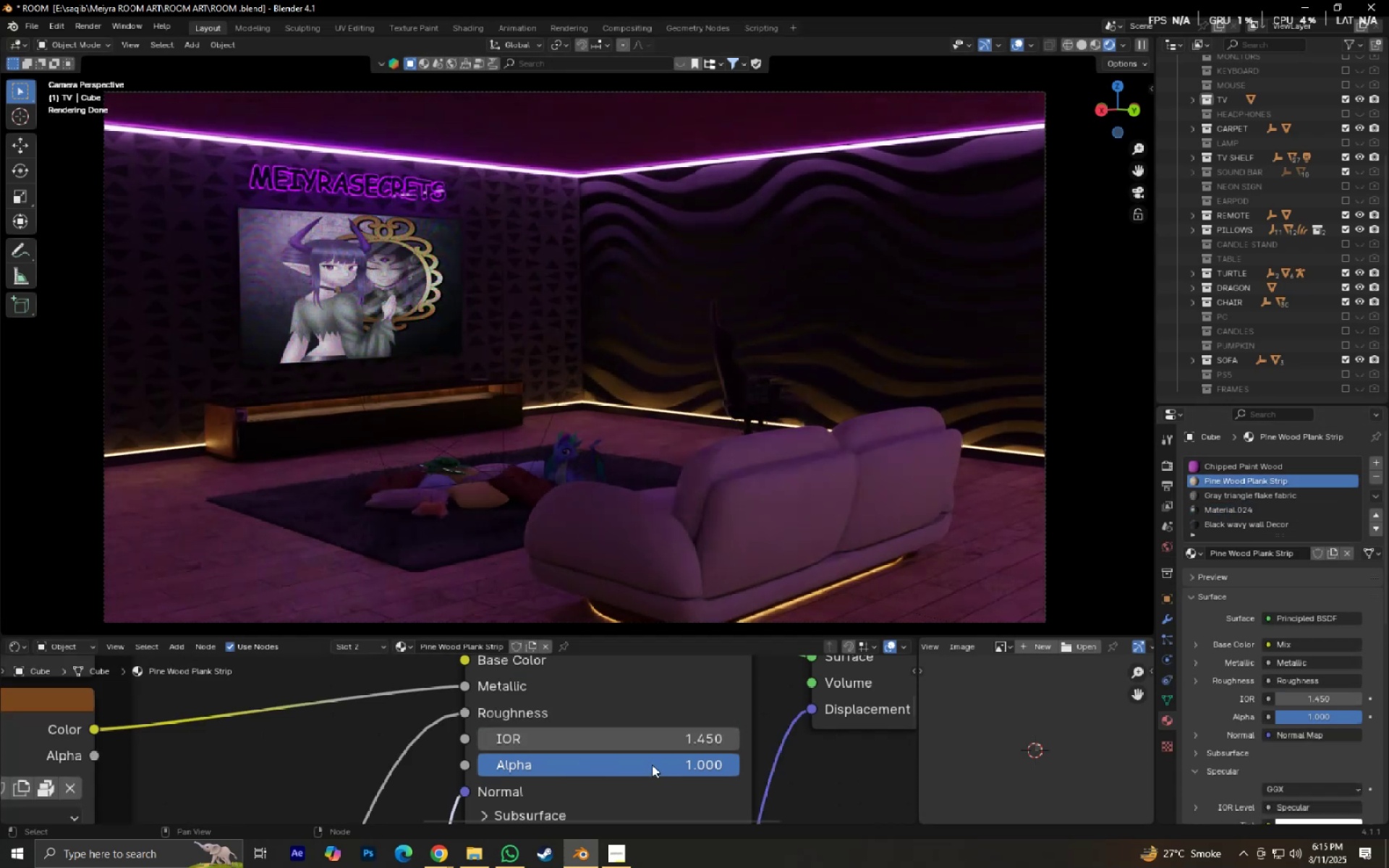 
scroll: coordinate [680, 753], scroll_direction: down, amount: 9.0
 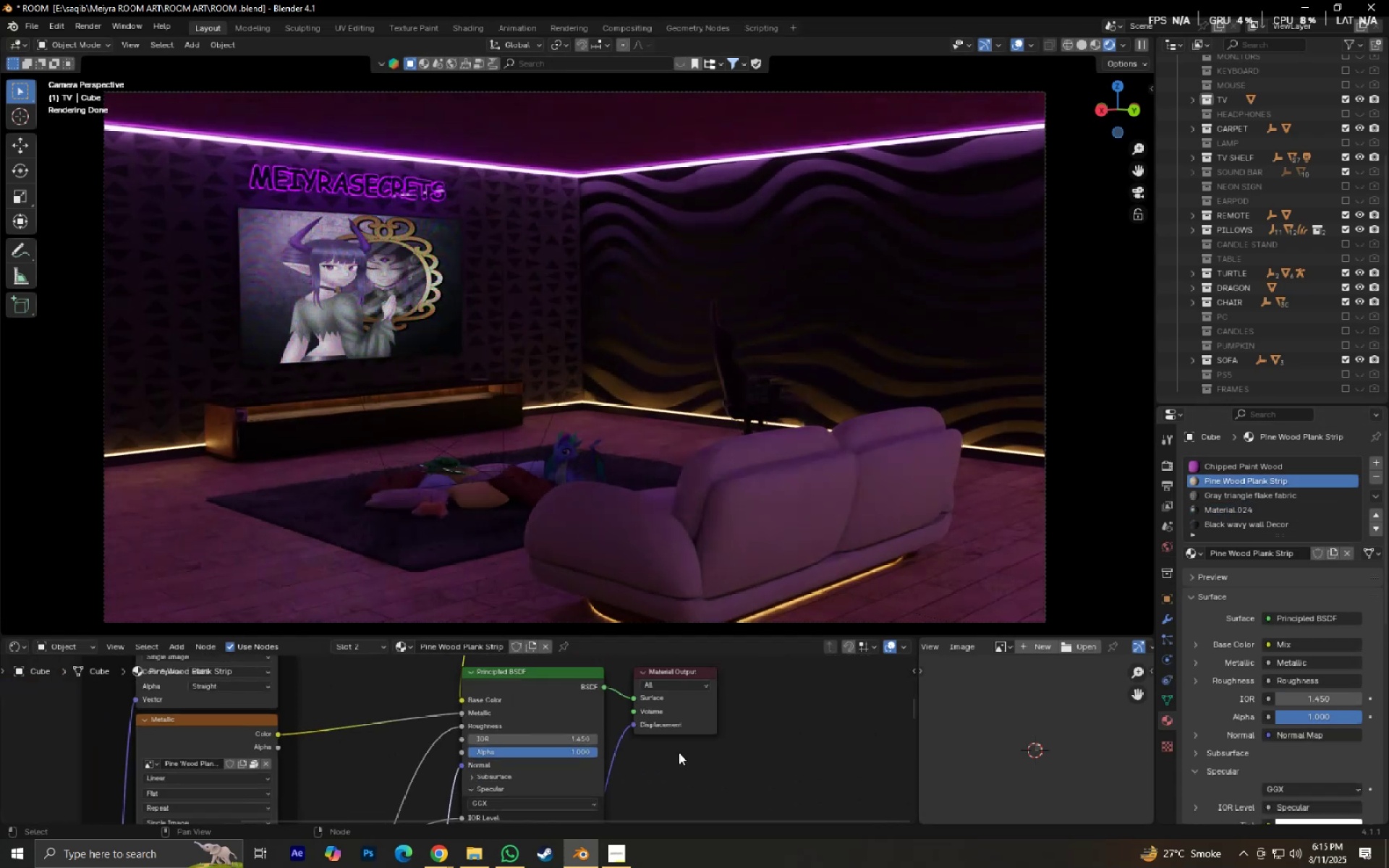 
hold_key(key=ShiftLeft, duration=0.91)
 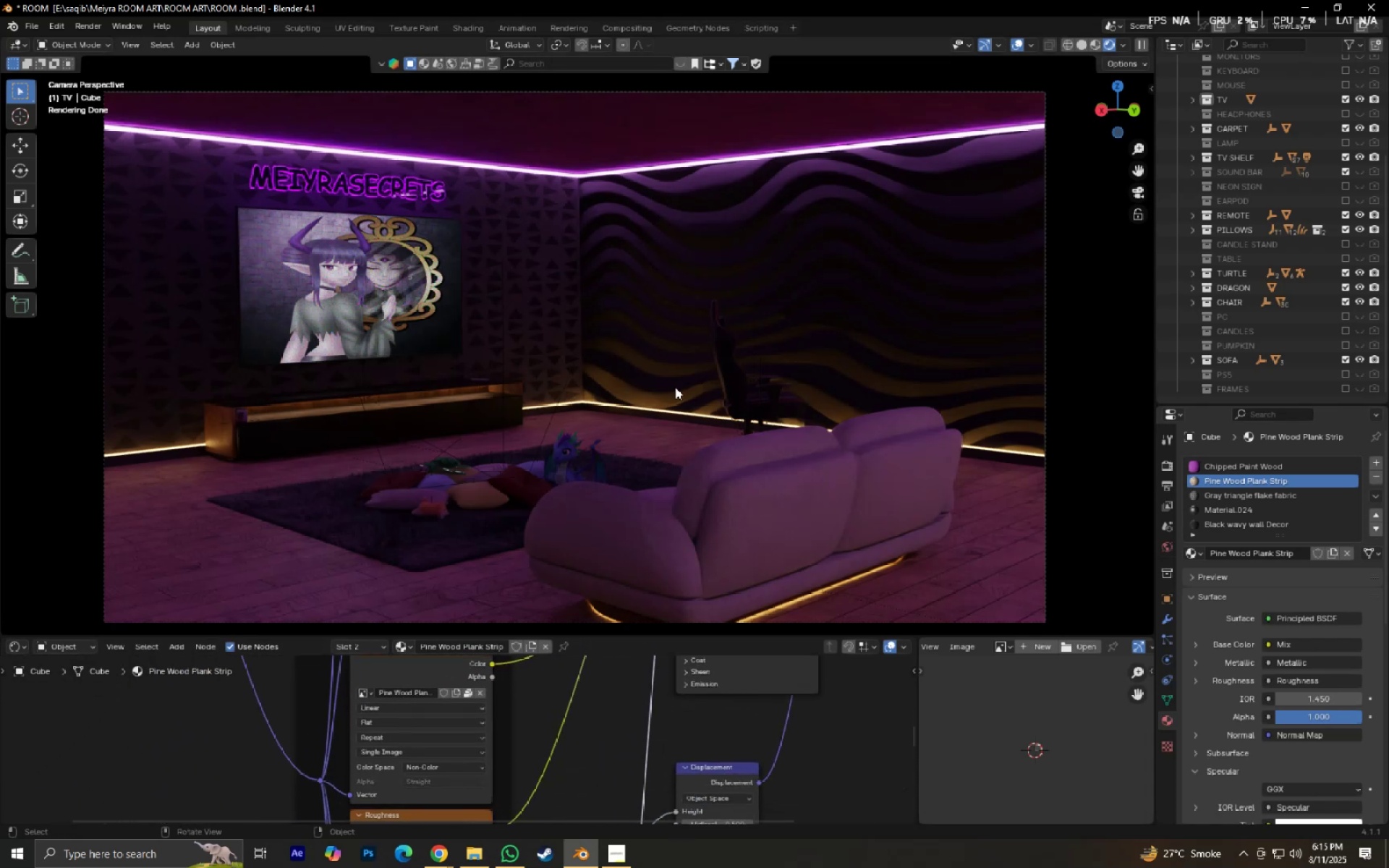 
scroll: coordinate [674, 387], scroll_direction: up, amount: 4.0
 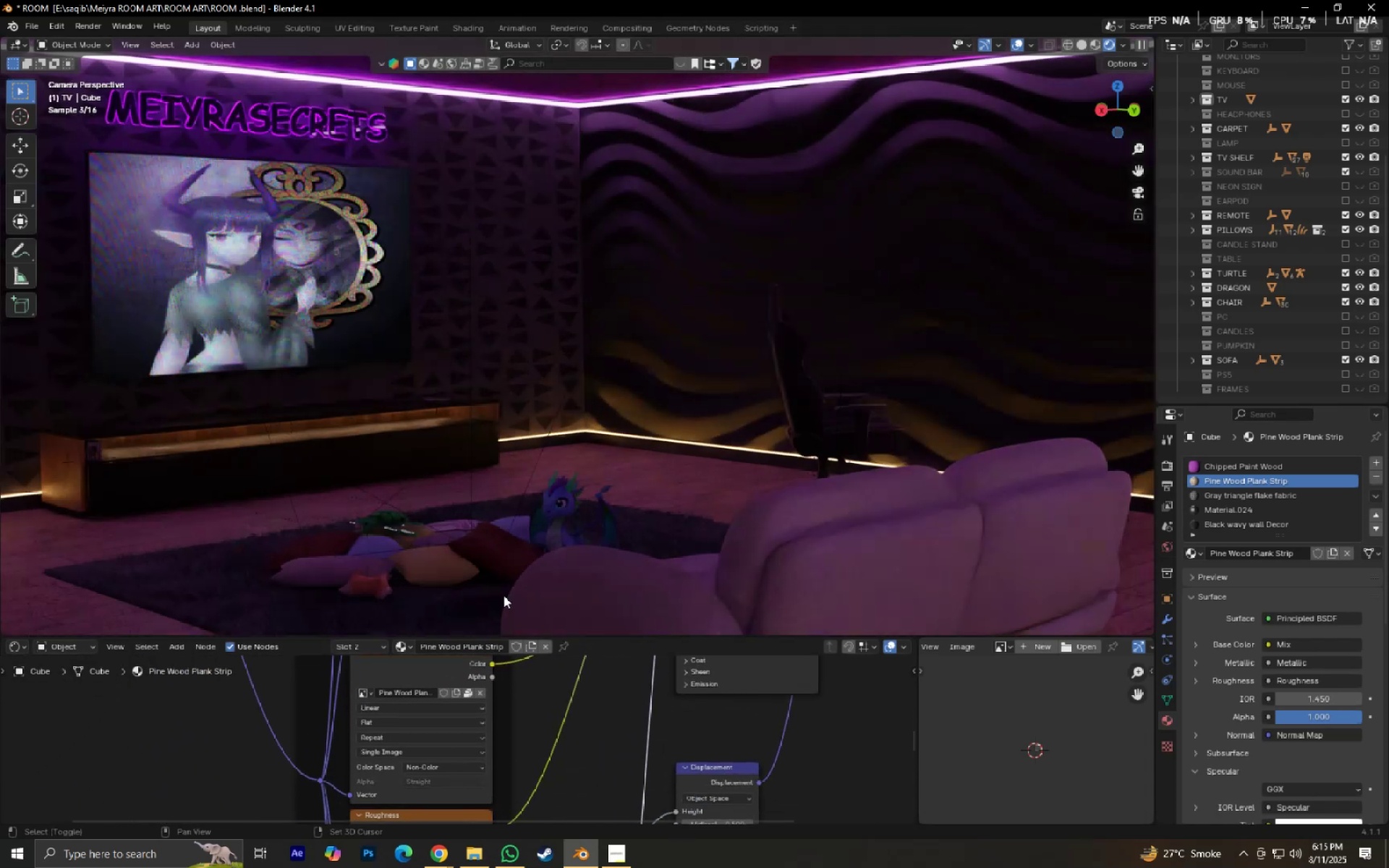 
key(Shift+ShiftLeft)
 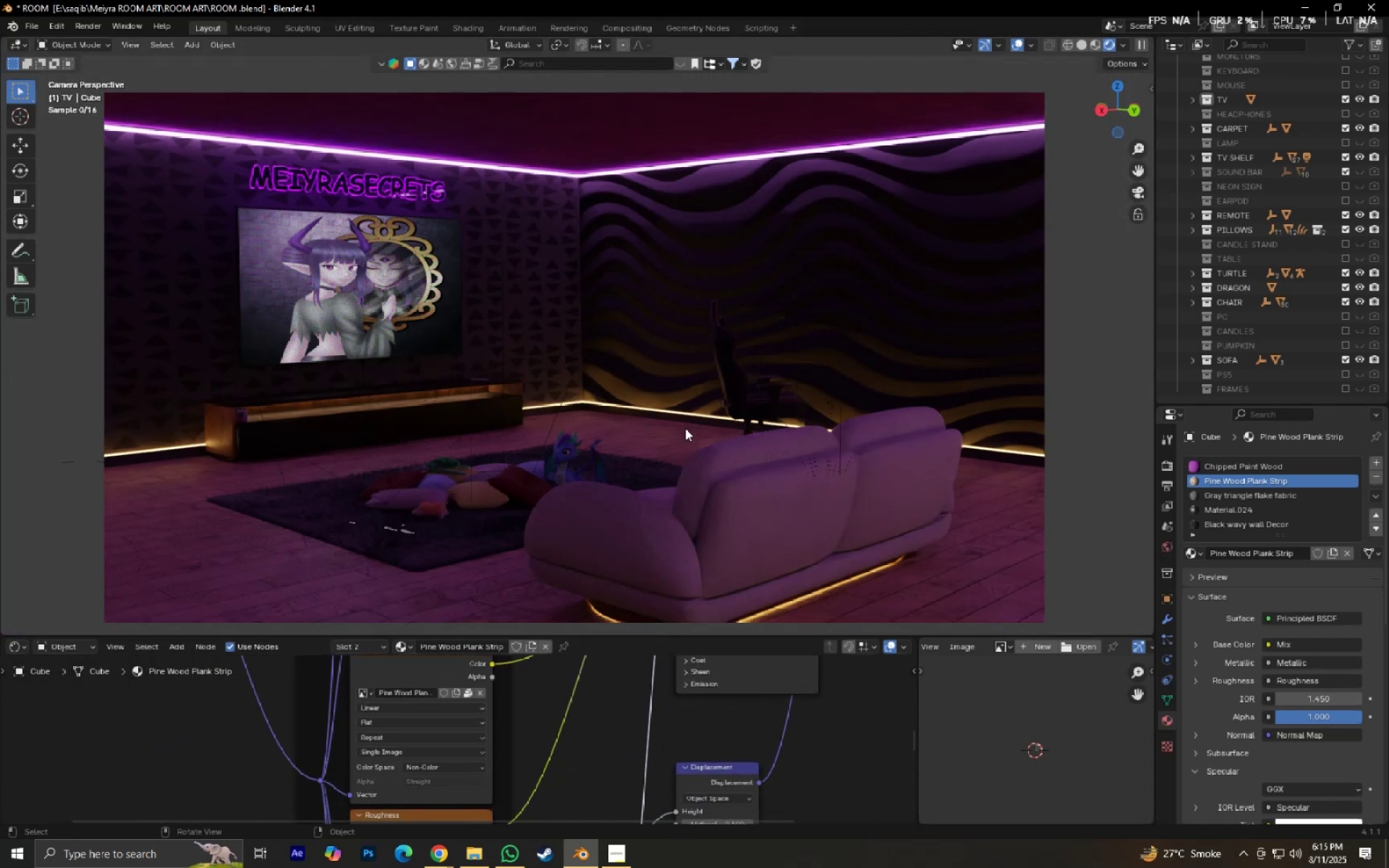 
hold_key(key=ShiftLeft, duration=0.66)
 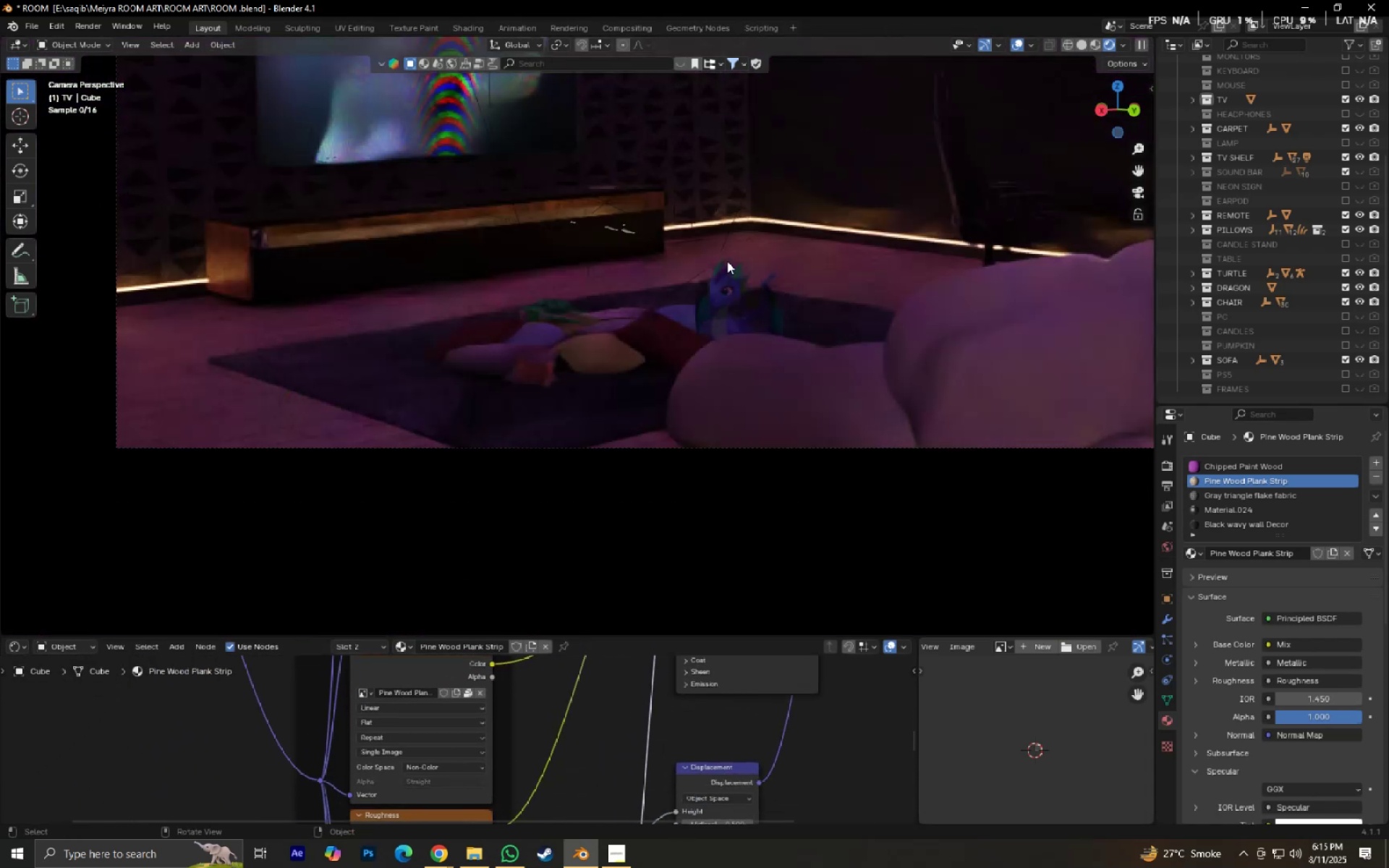 
key(Control+S)
 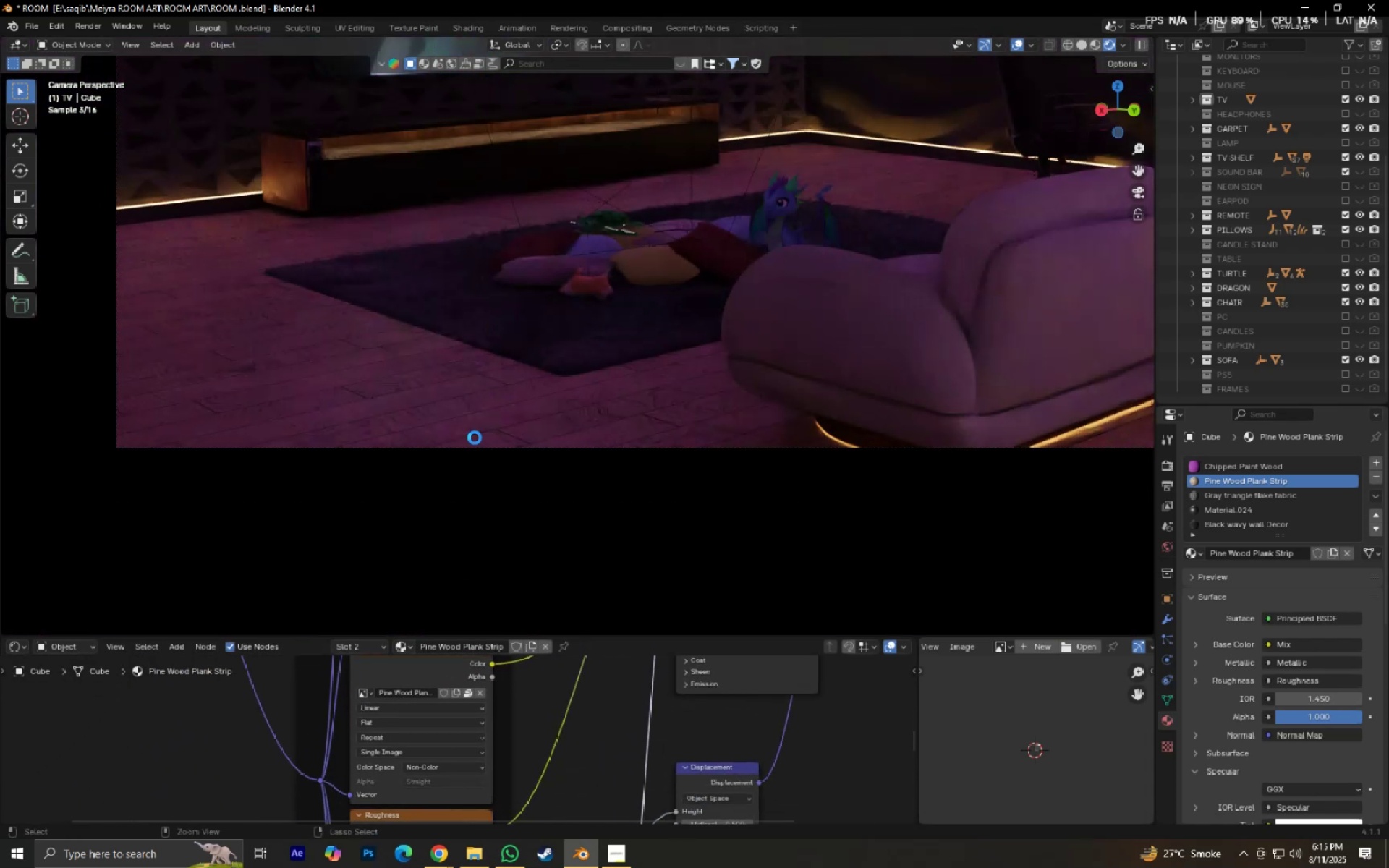 
scroll: coordinate [470, 446], scroll_direction: up, amount: 5.0
 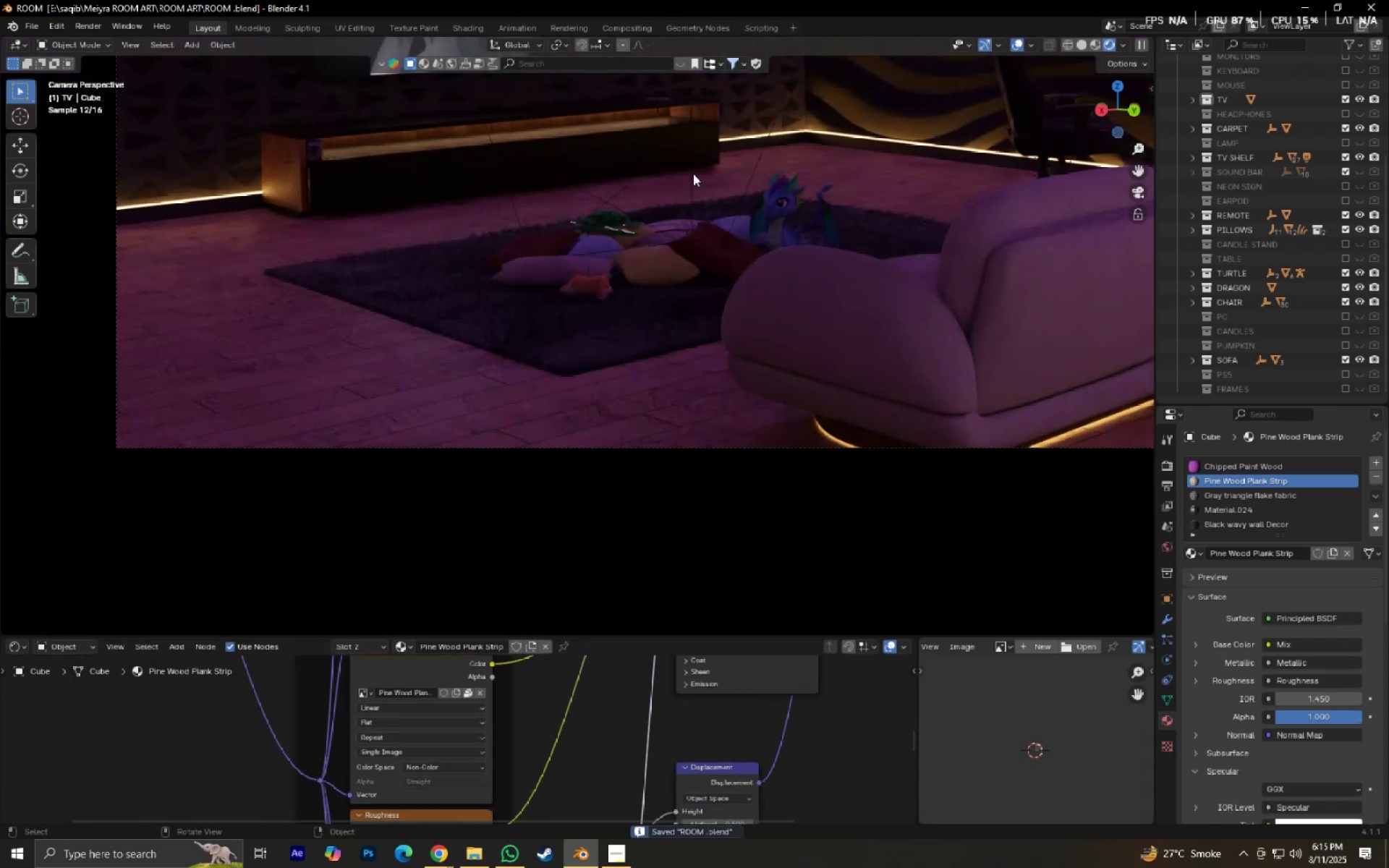 
hold_key(key=ShiftLeft, duration=0.34)
 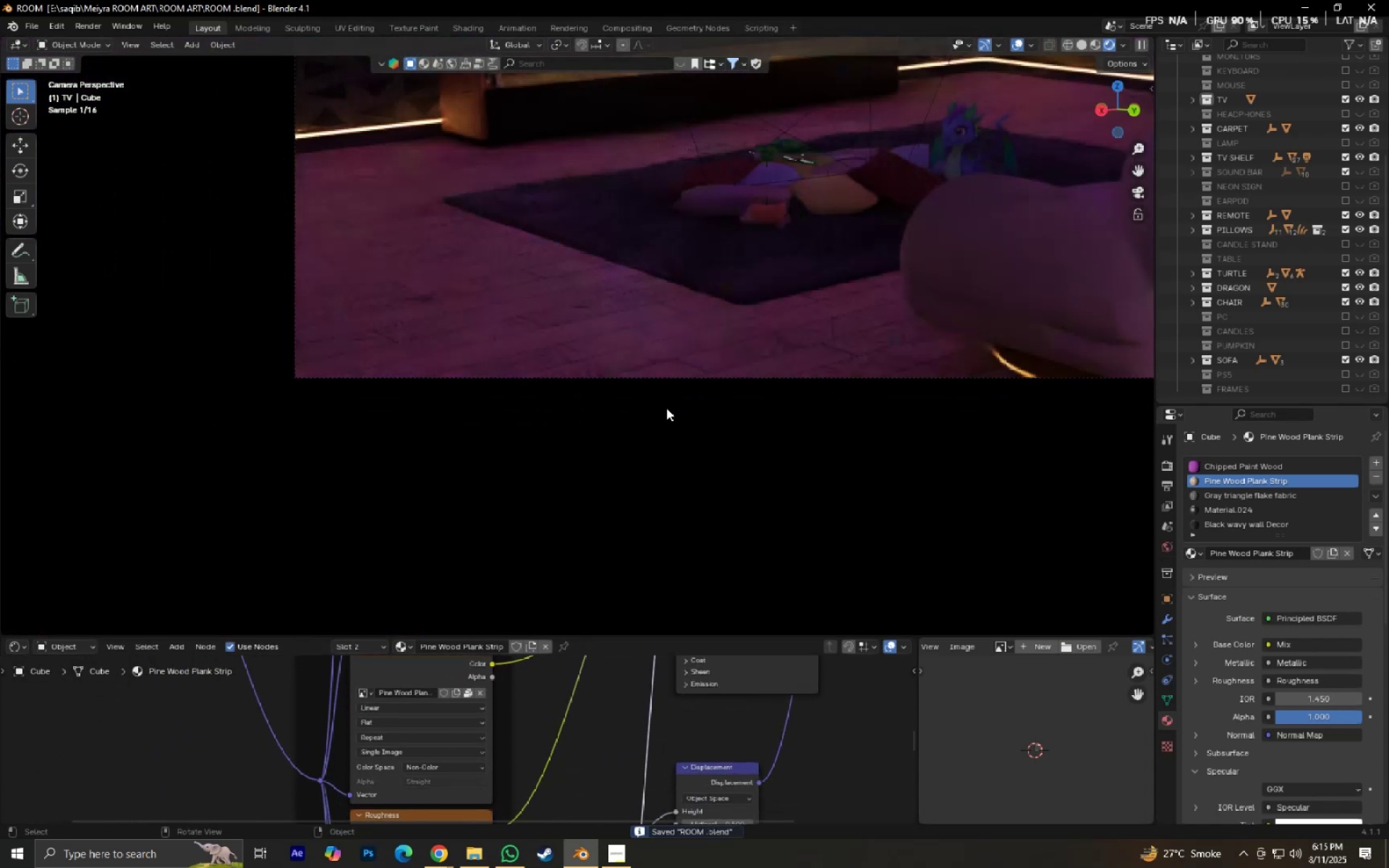 
scroll: coordinate [682, 439], scroll_direction: up, amount: 7.0
 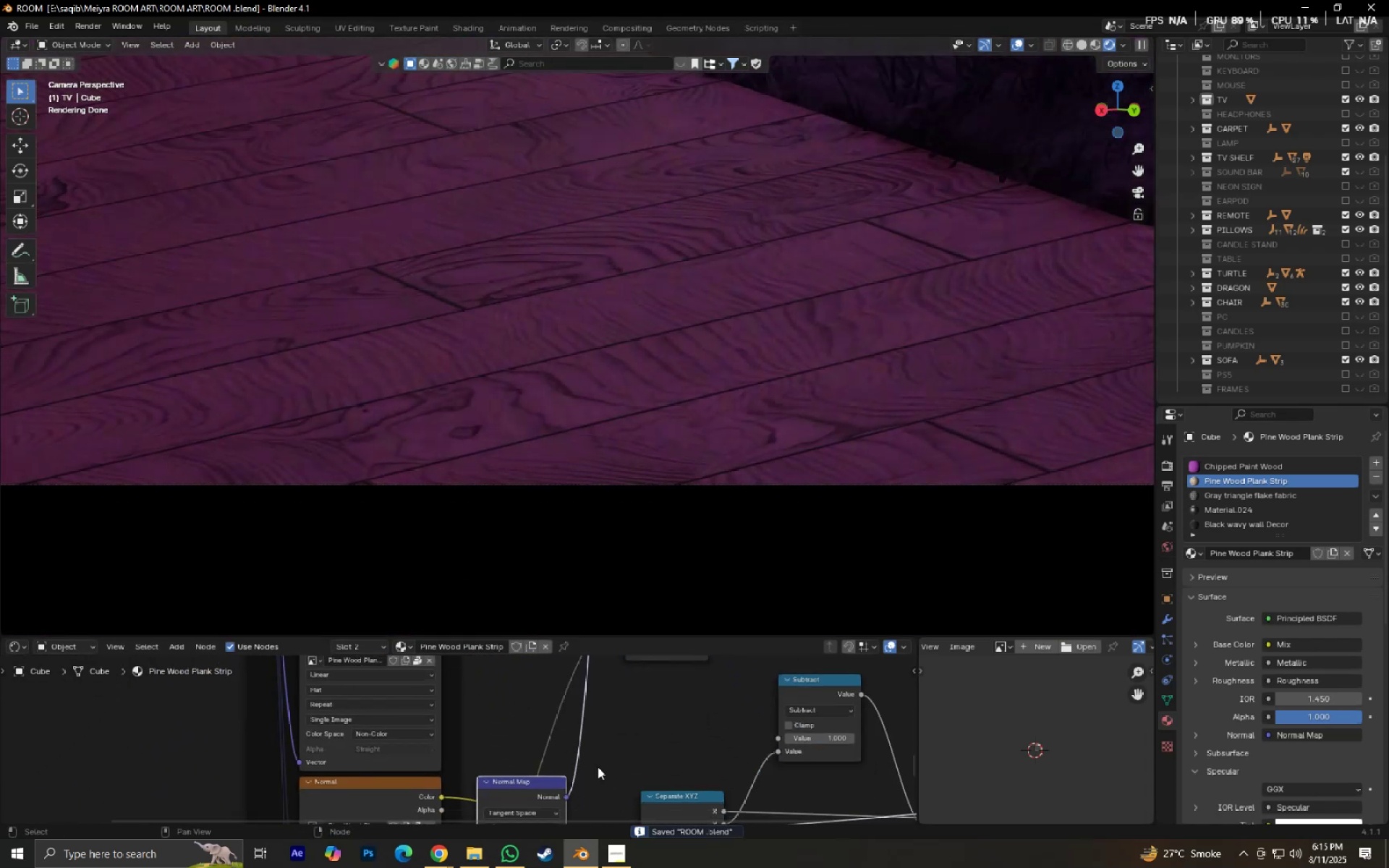 
left_click([606, 696])
 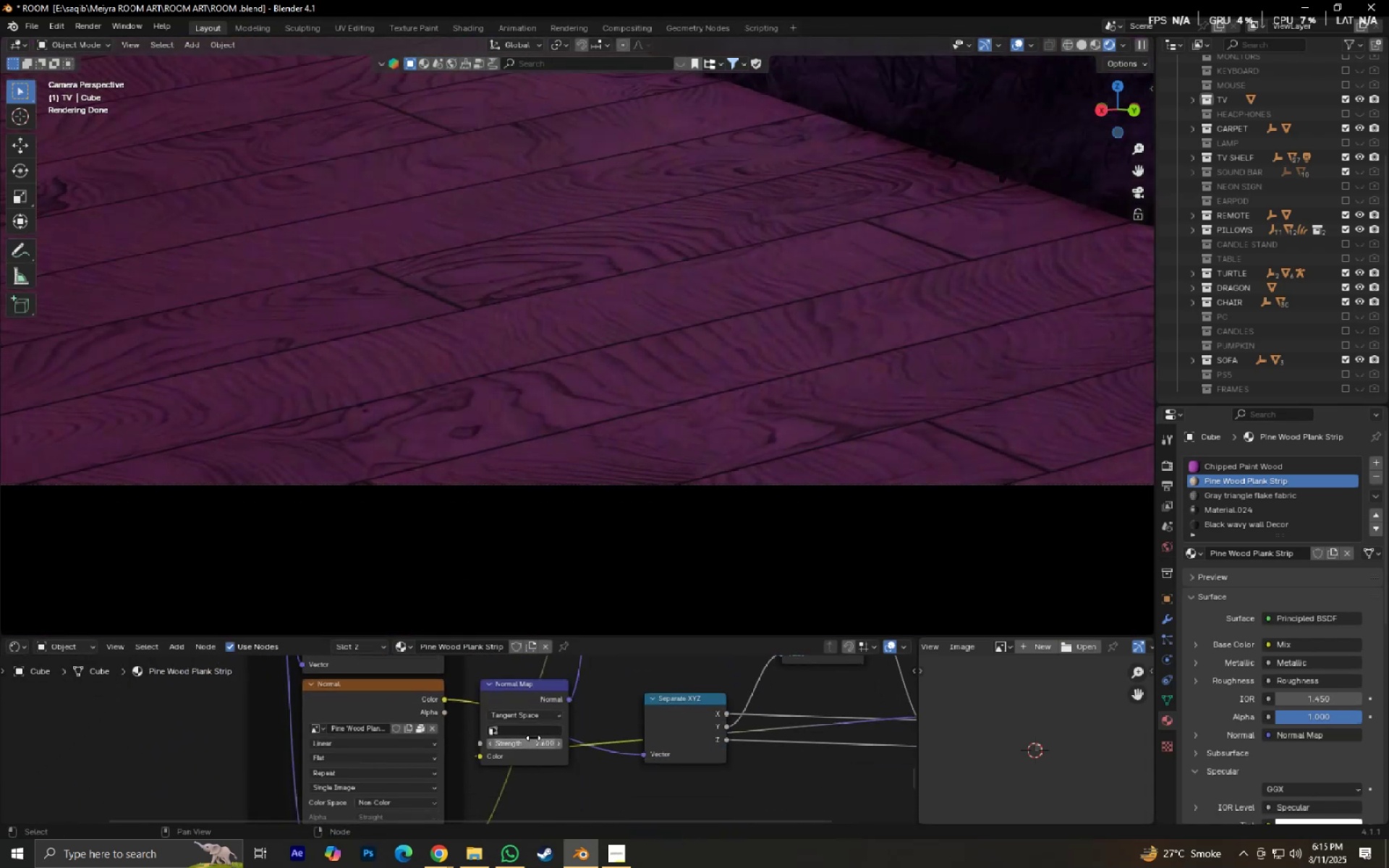 
left_click([532, 740])
 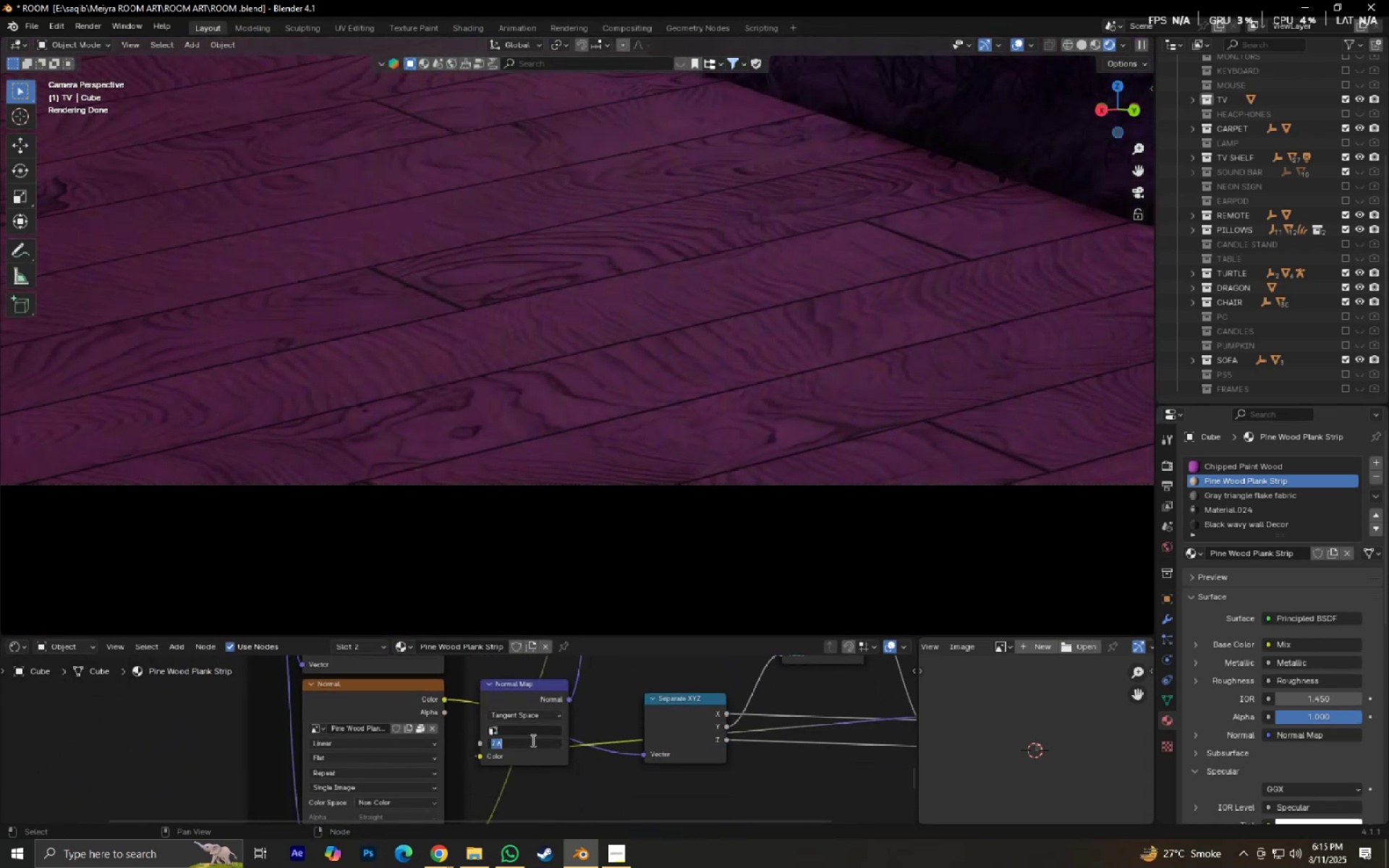 
key(Numpad2)
 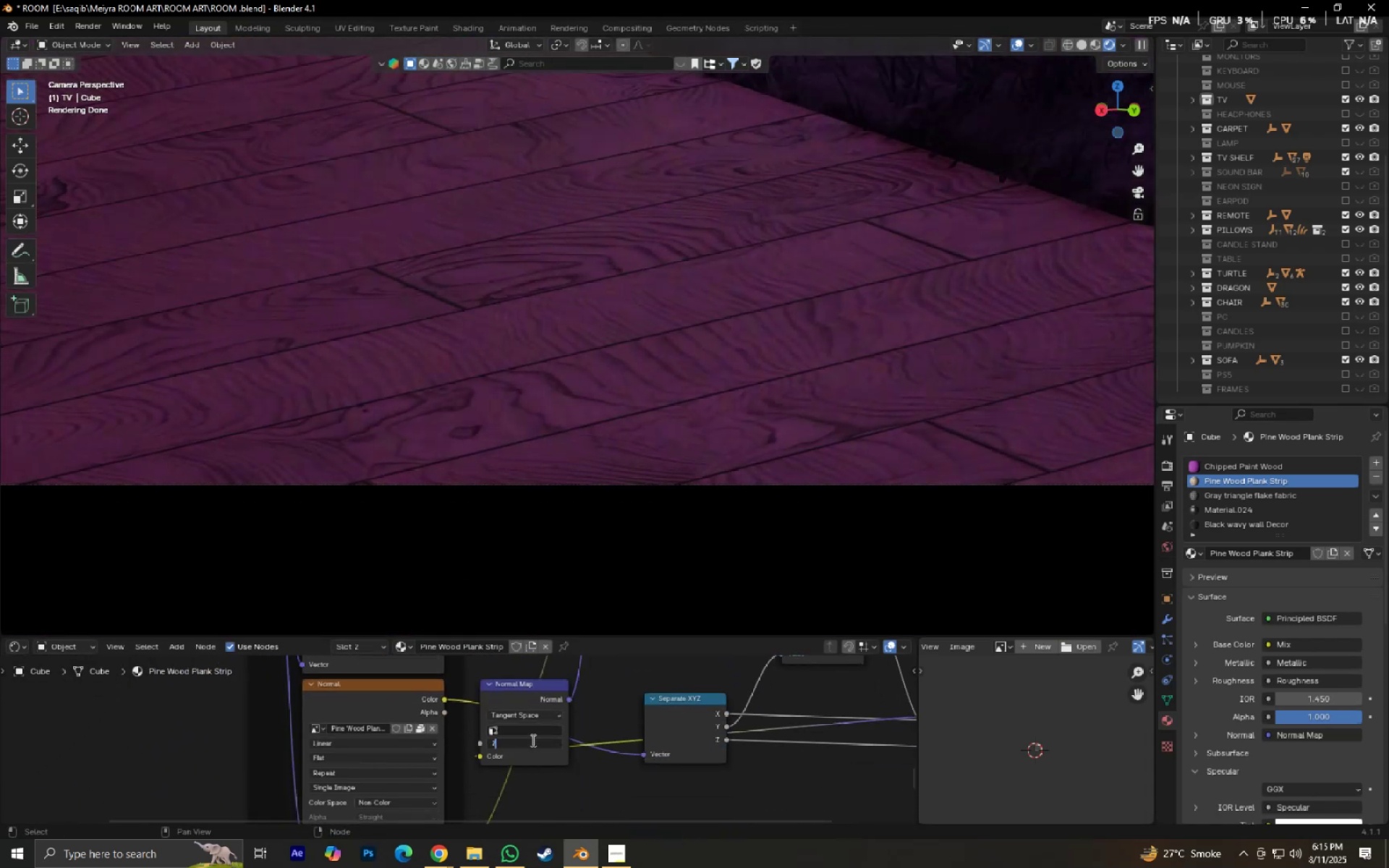 
key(NumpadDecimal)
 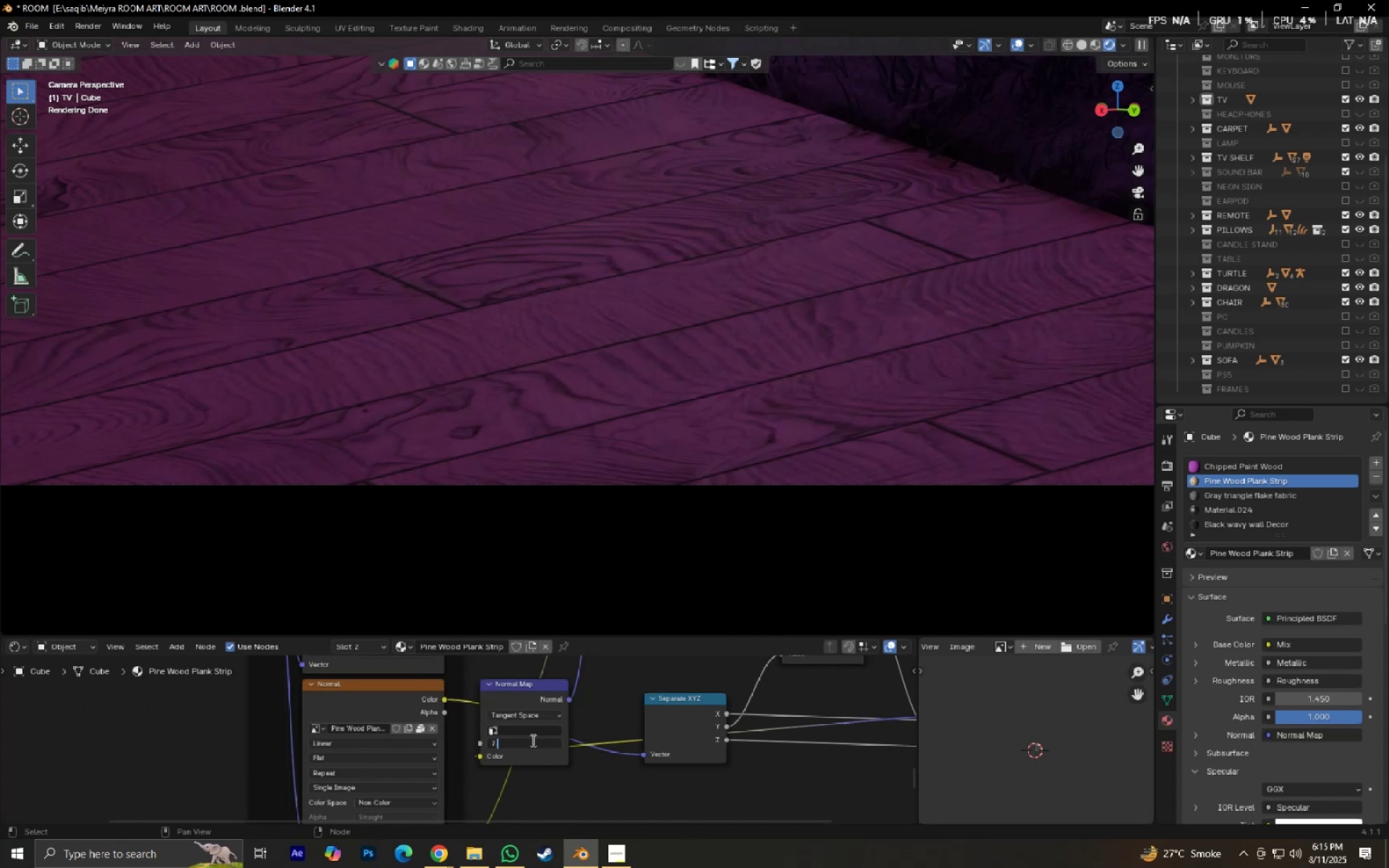 
key(Numpad7)
 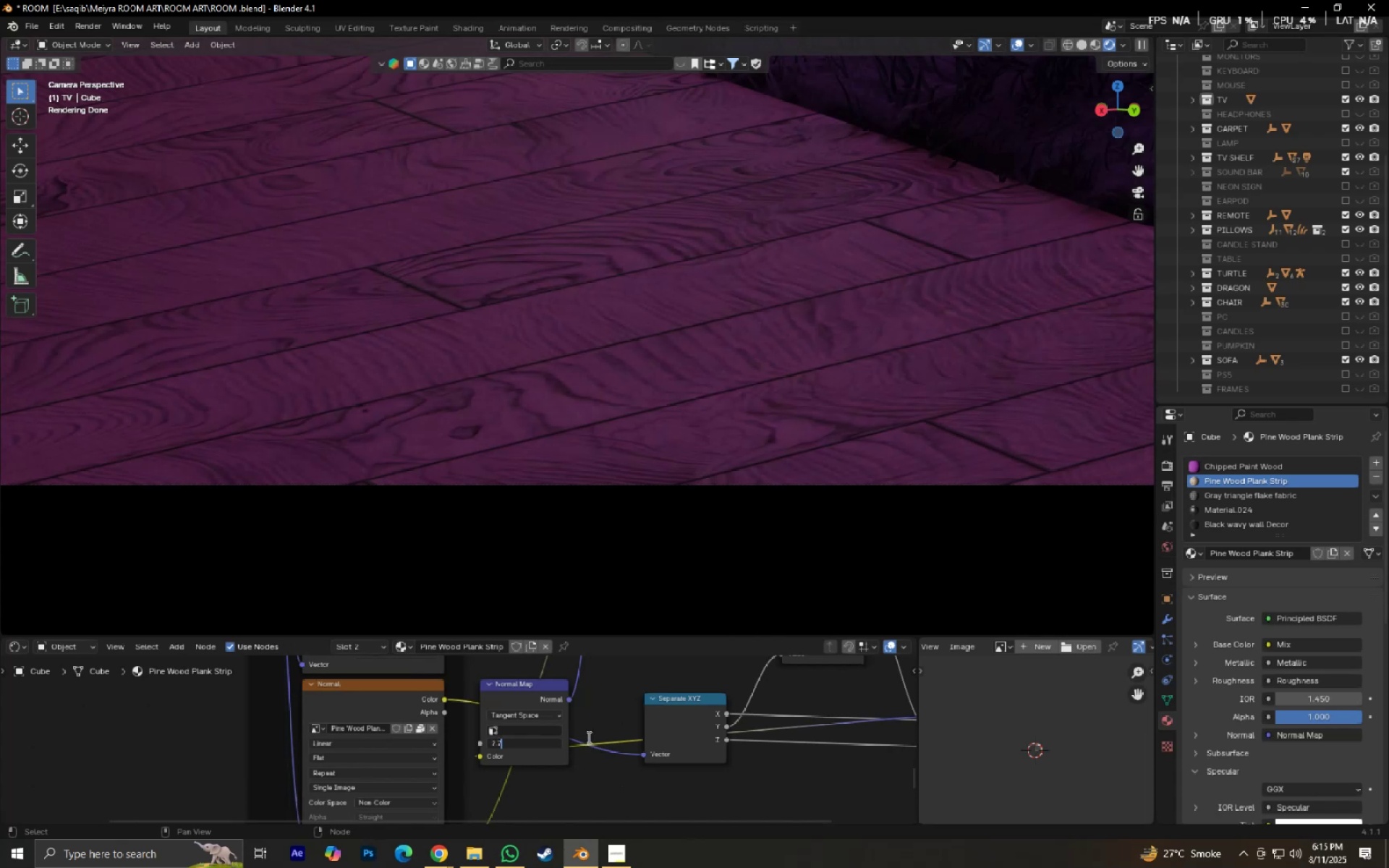 
key(NumpadEnter)
 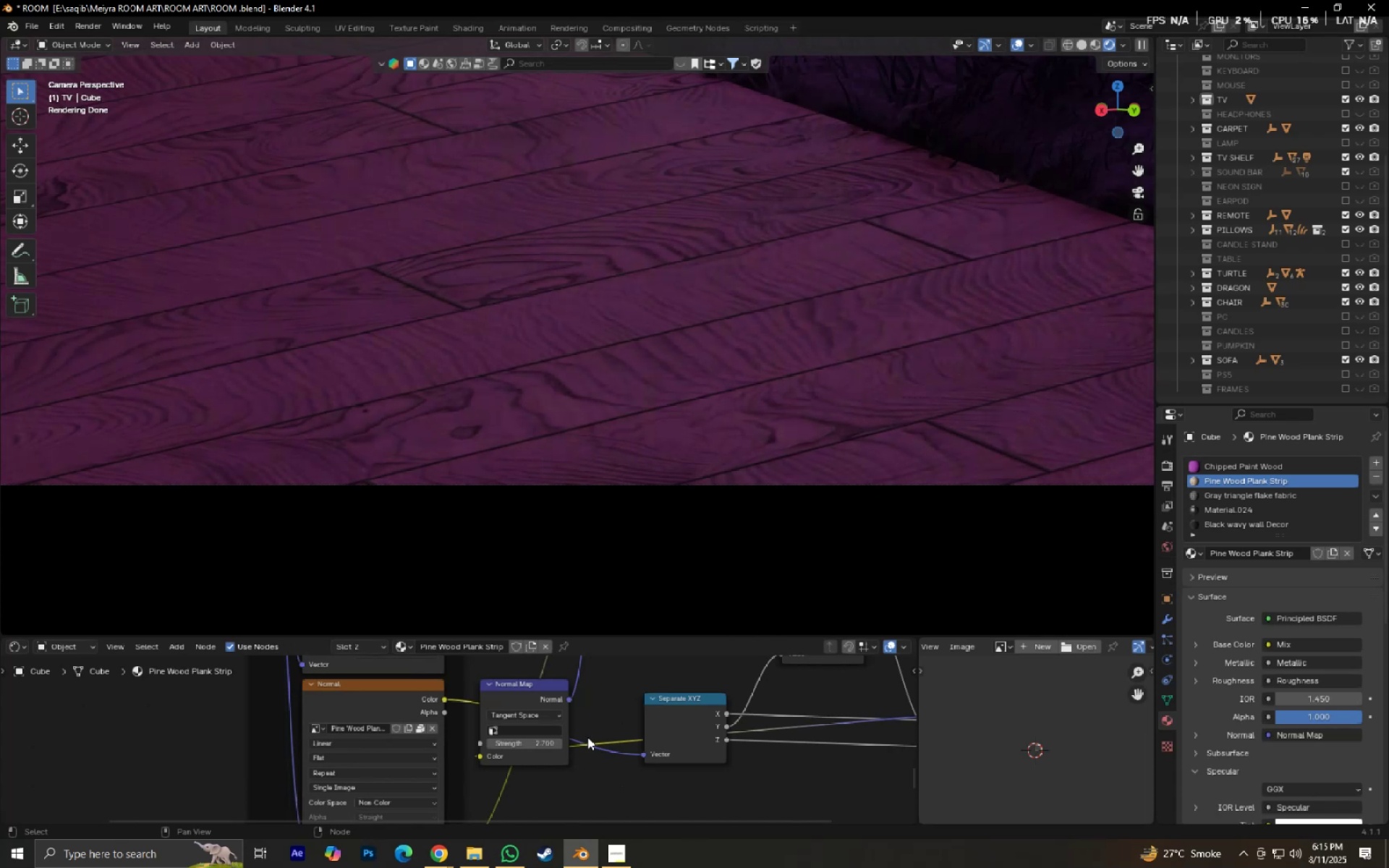 
scroll: coordinate [577, 339], scroll_direction: down, amount: 3.0
 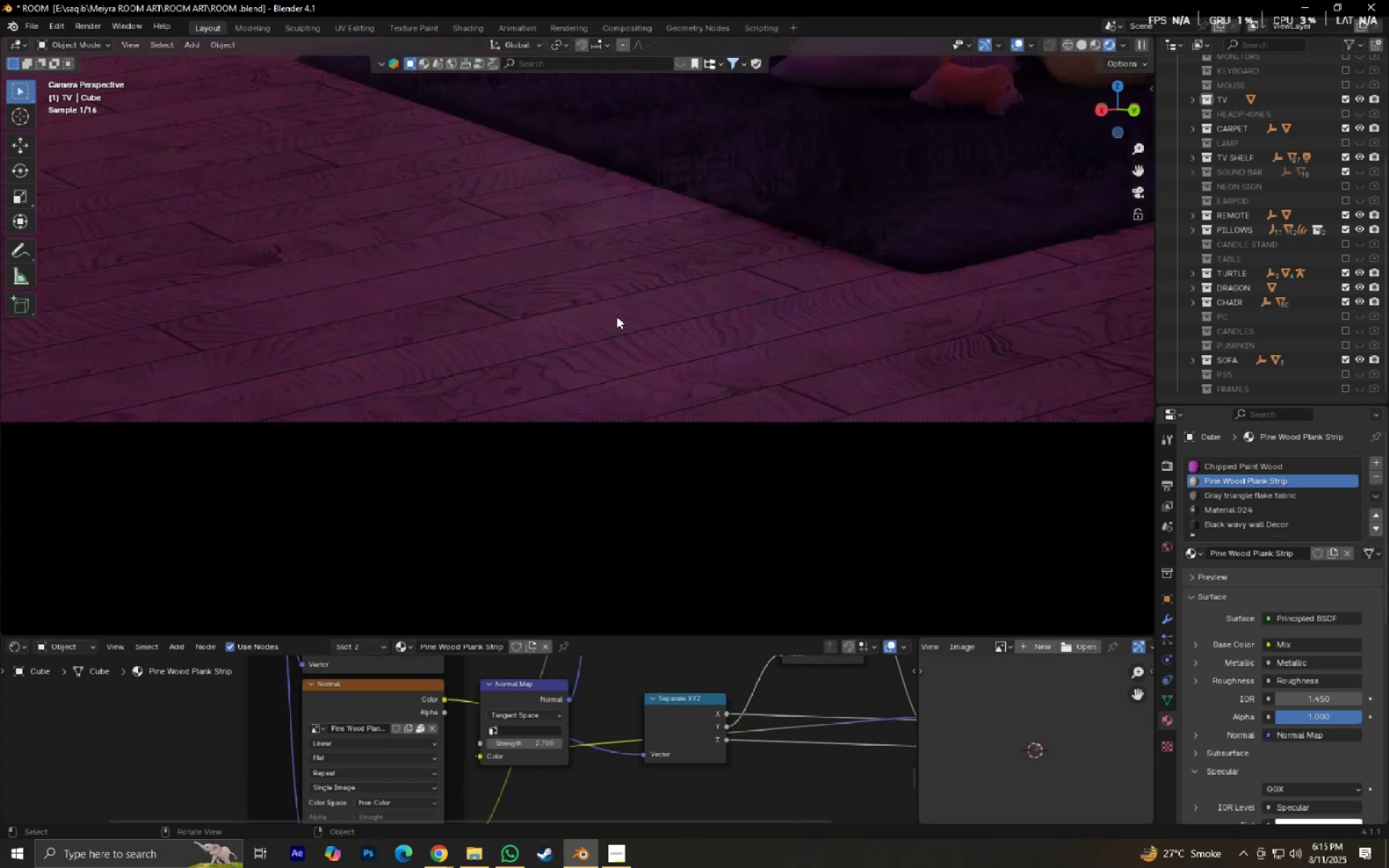 
hold_key(key=ShiftLeft, duration=0.84)
 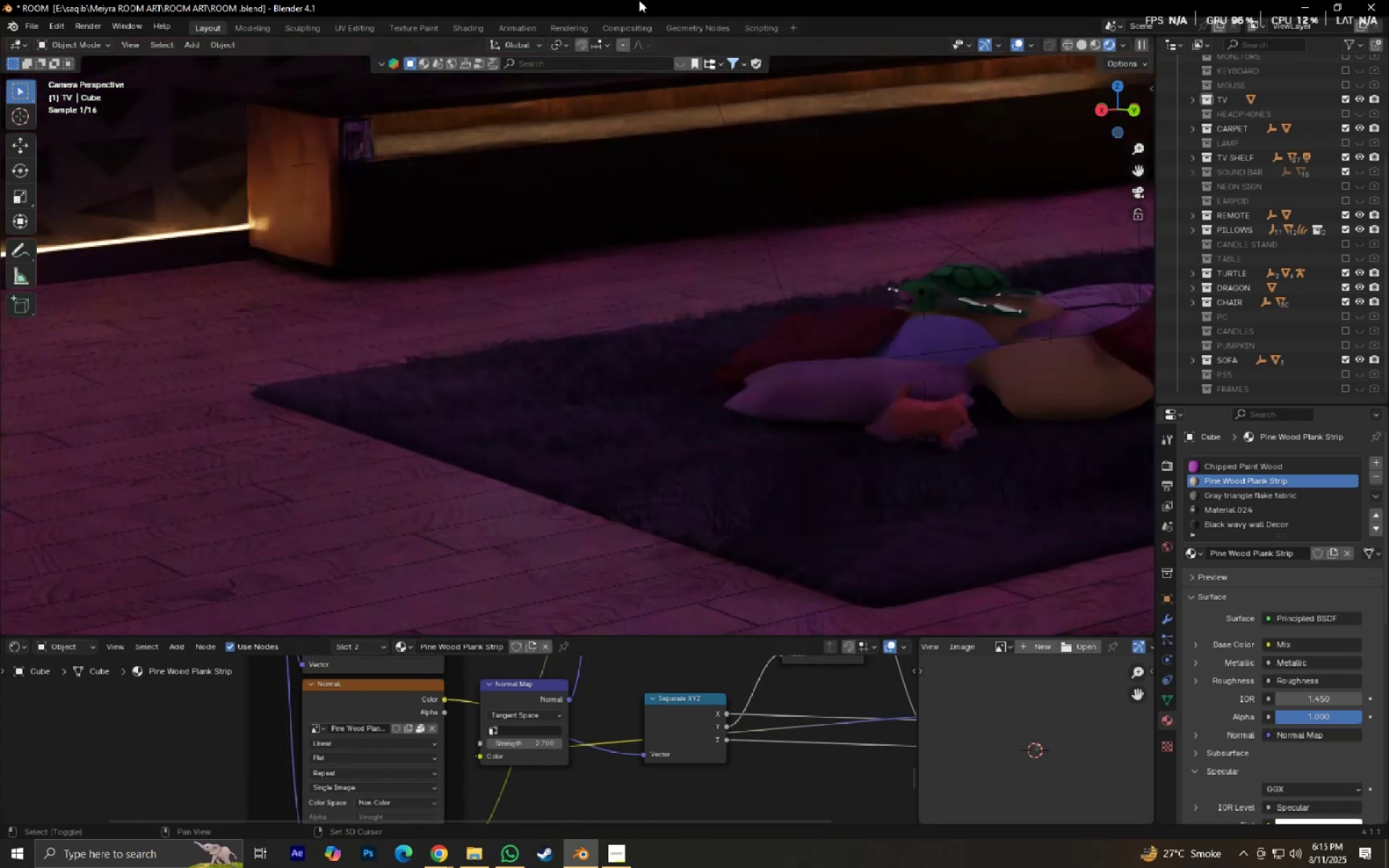 
key(Control+S)
 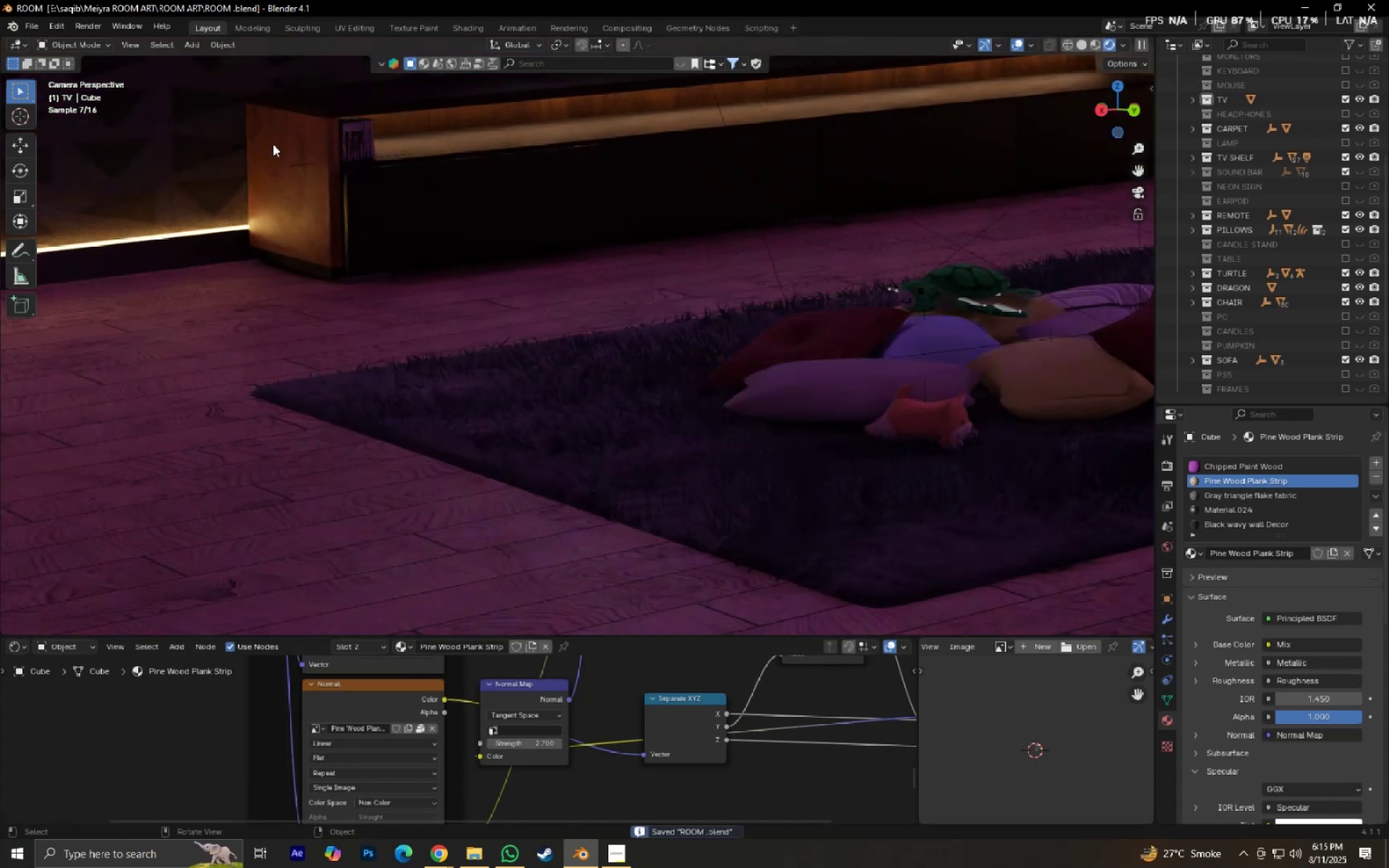 
scroll: coordinate [480, 203], scroll_direction: down, amount: 5.0
 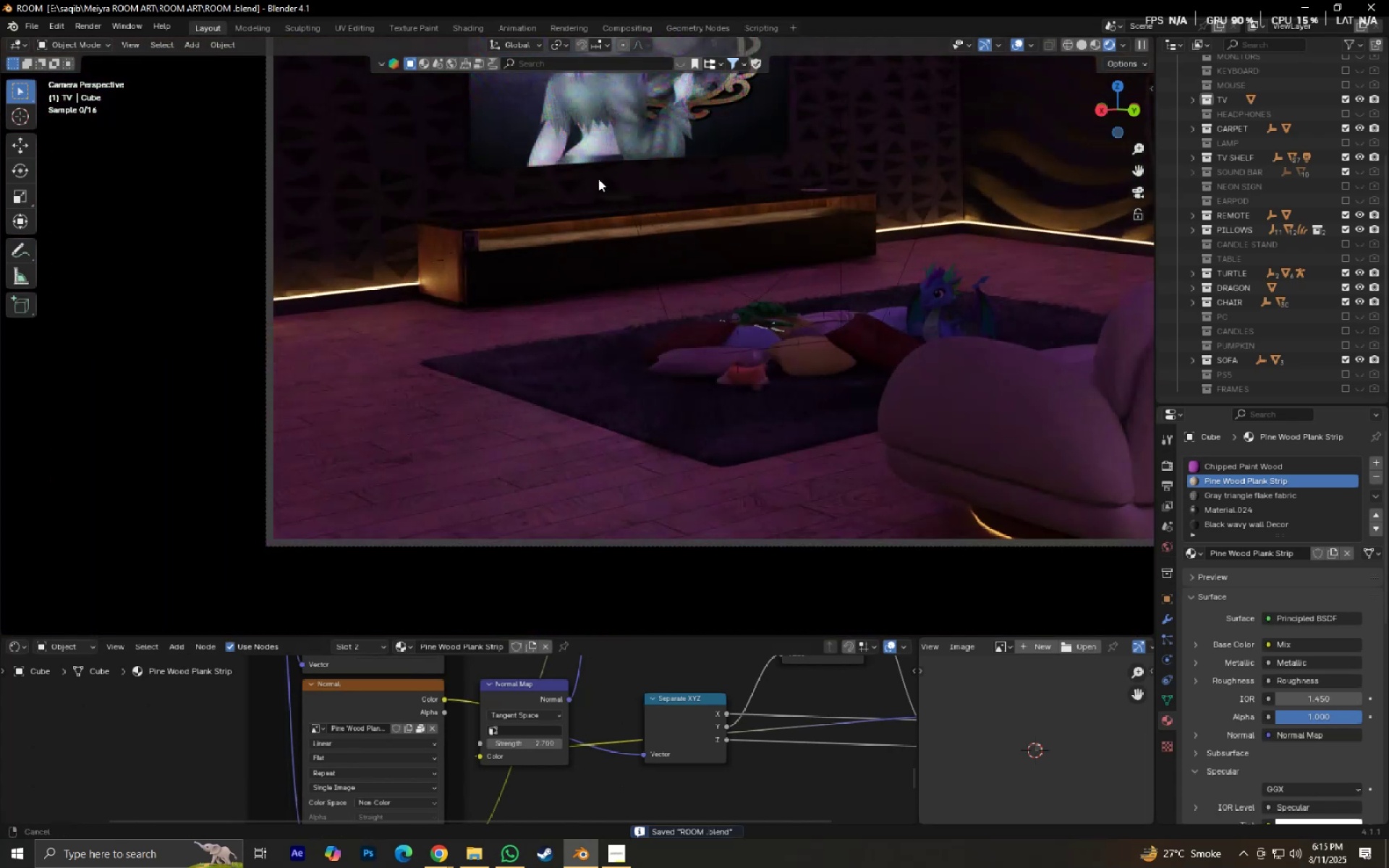 
hold_key(key=ShiftLeft, duration=0.98)
 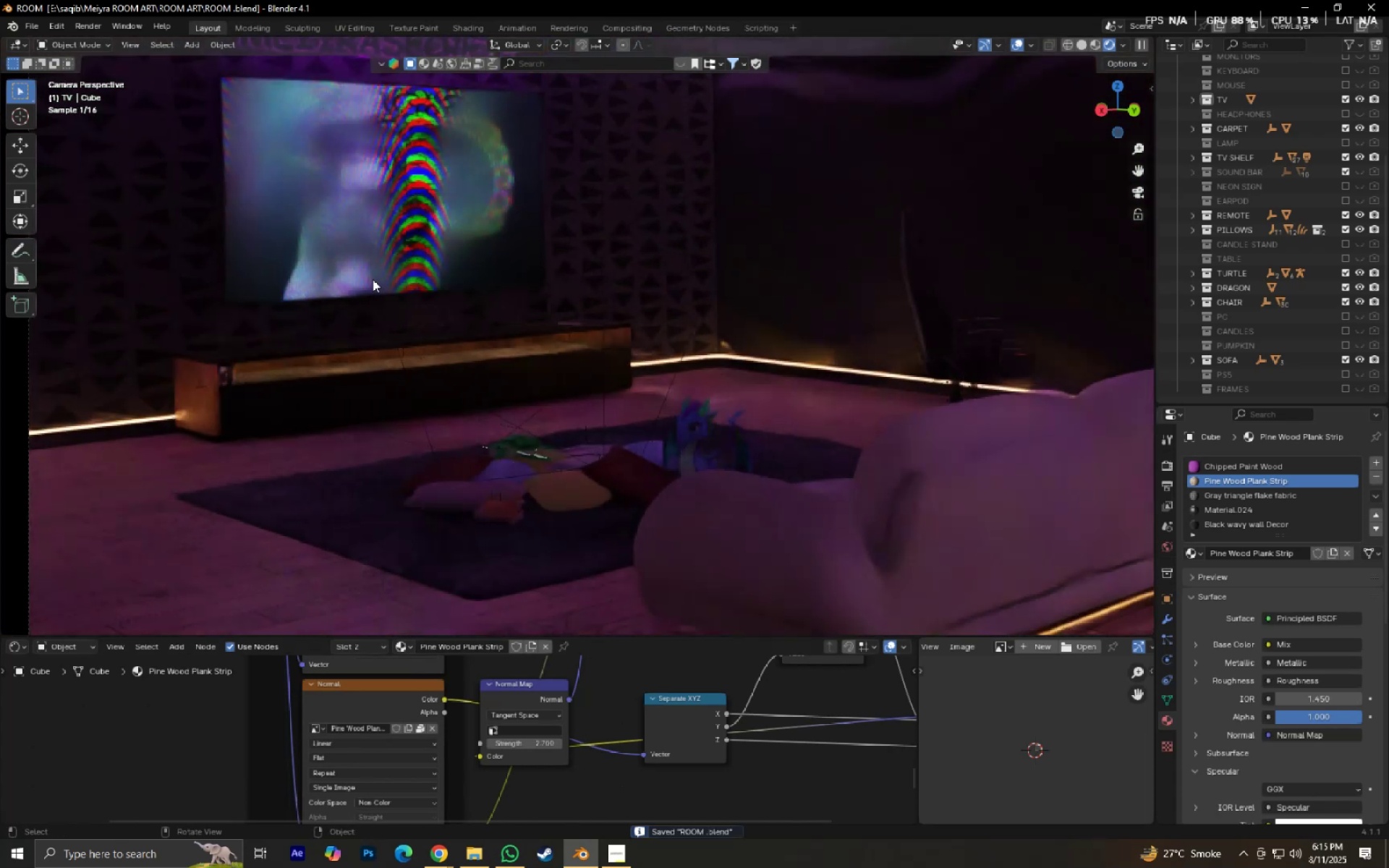 
scroll: coordinate [373, 280], scroll_direction: down, amount: 2.0
 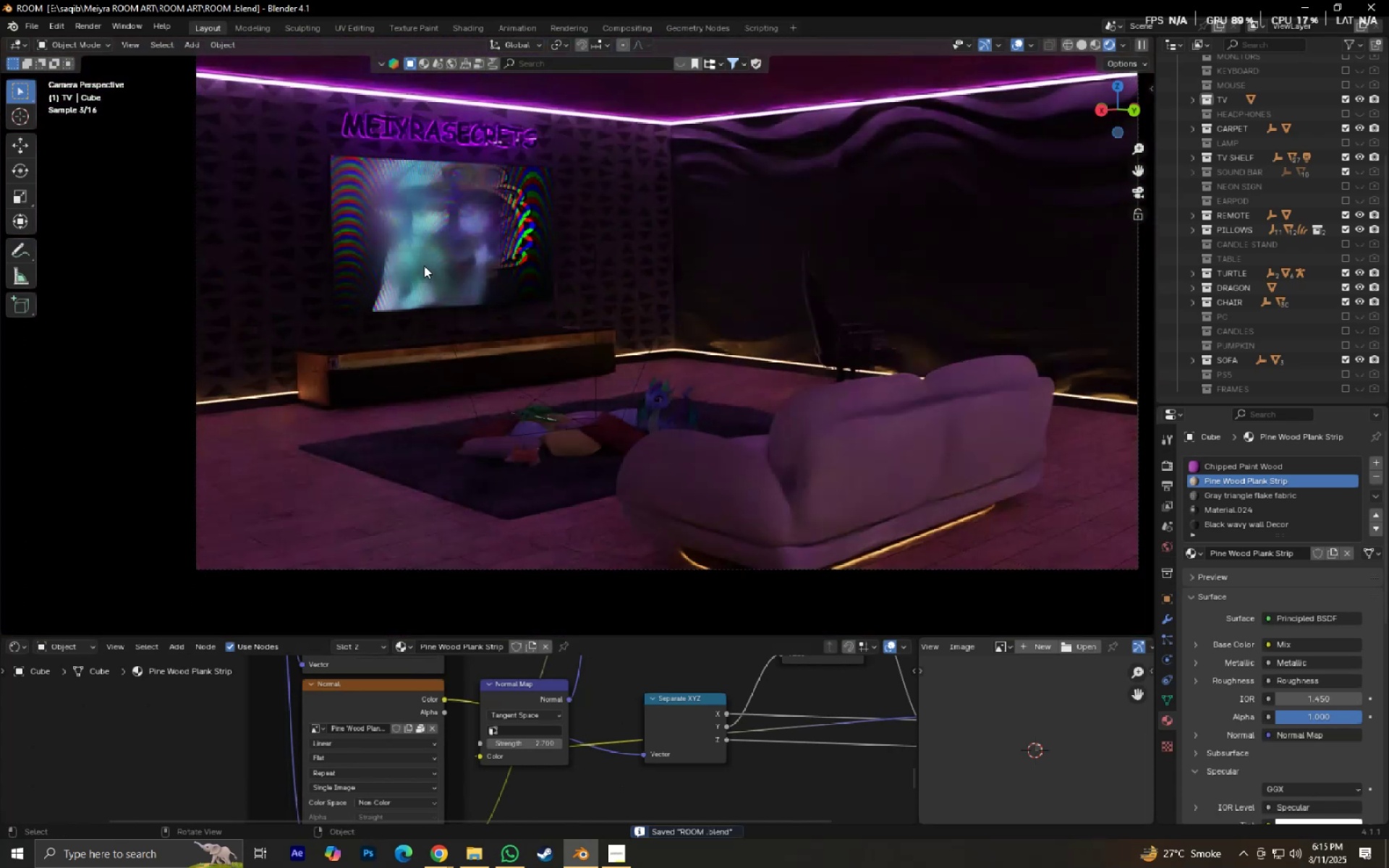 
hold_key(key=ShiftLeft, duration=1.08)
 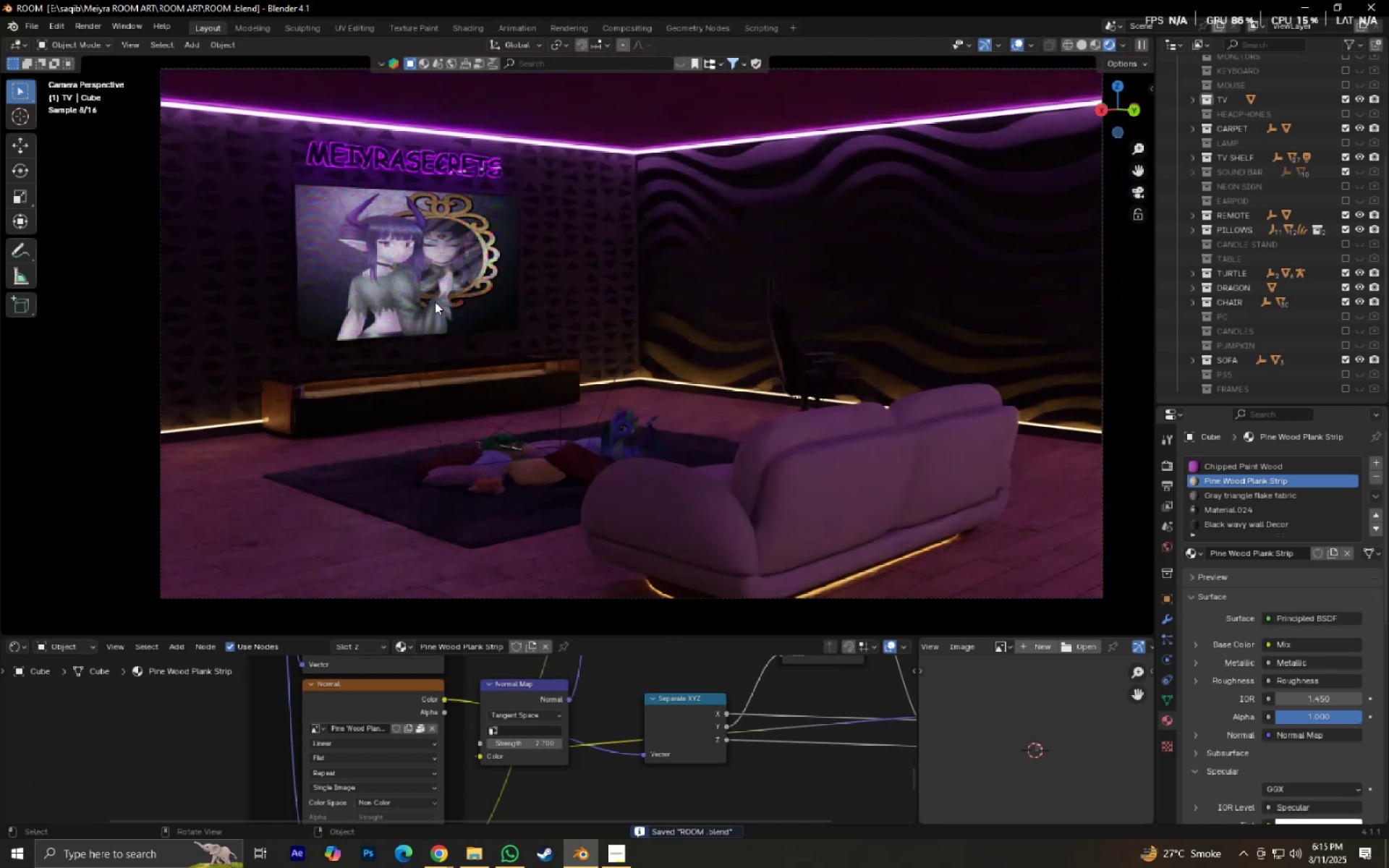 
hold_key(key=ShiftLeft, duration=0.47)
 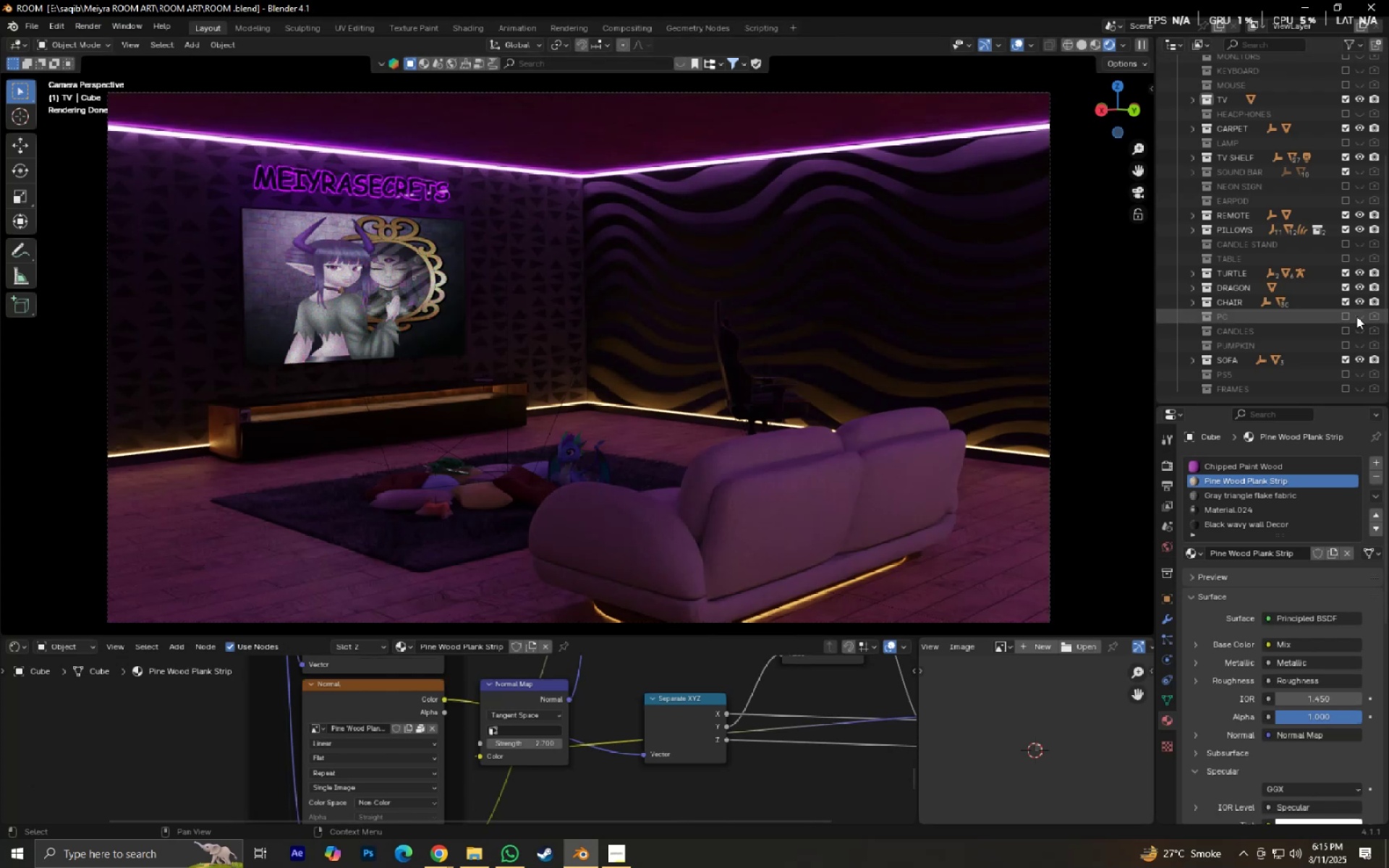 
wait(12.52)
 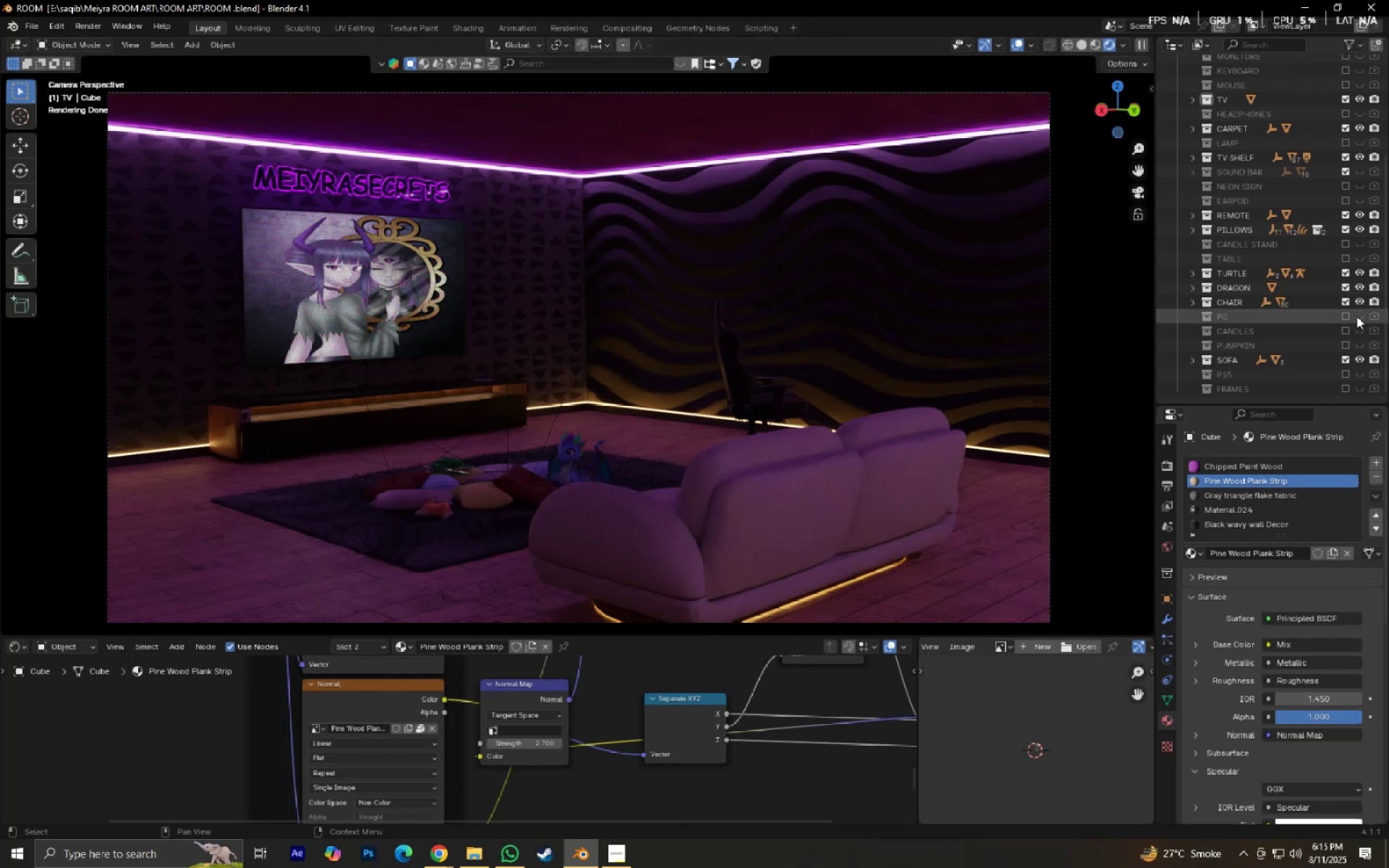 
left_click([1083, 43])
 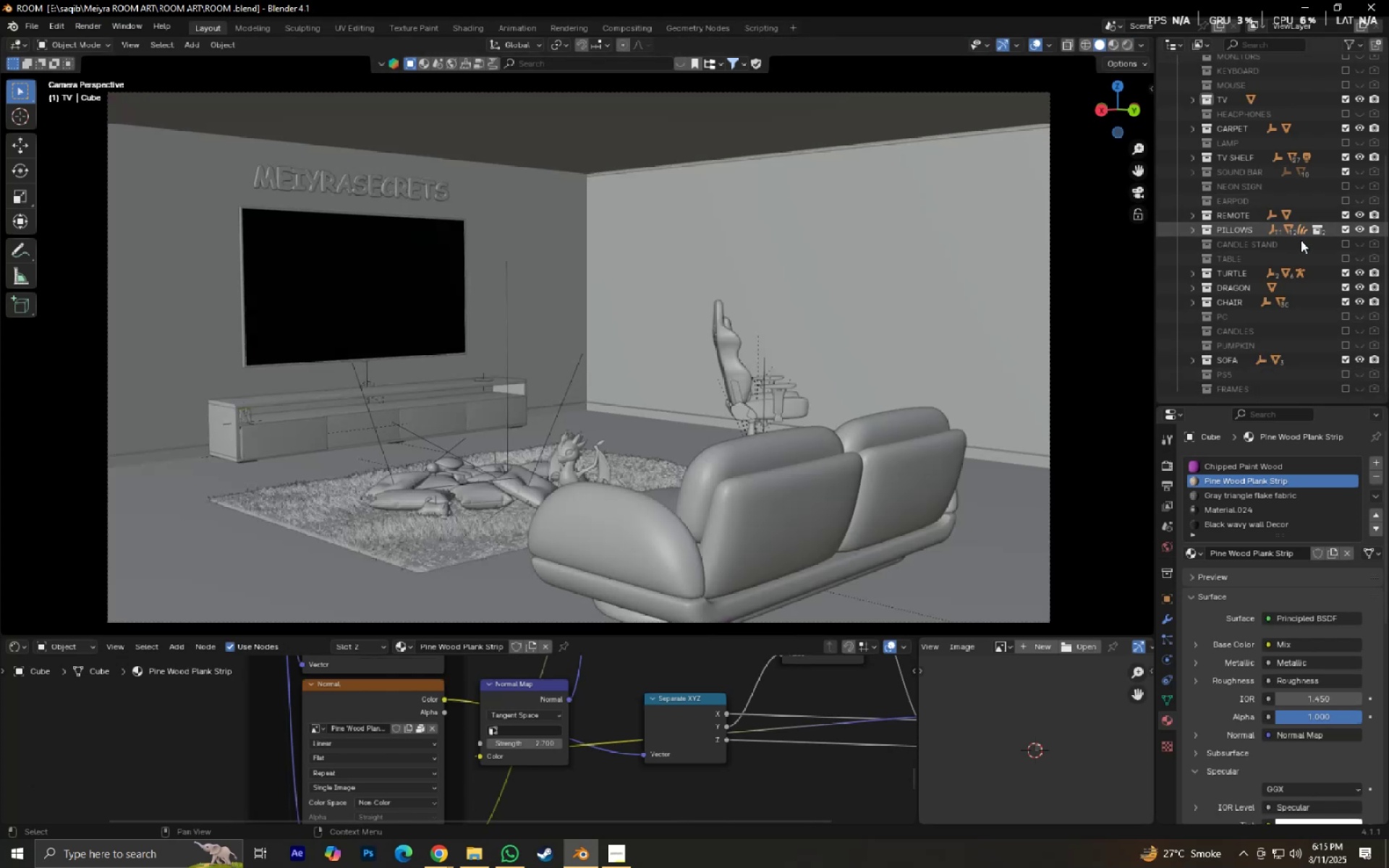 
scroll: coordinate [1309, 246], scroll_direction: up, amount: 2.0
 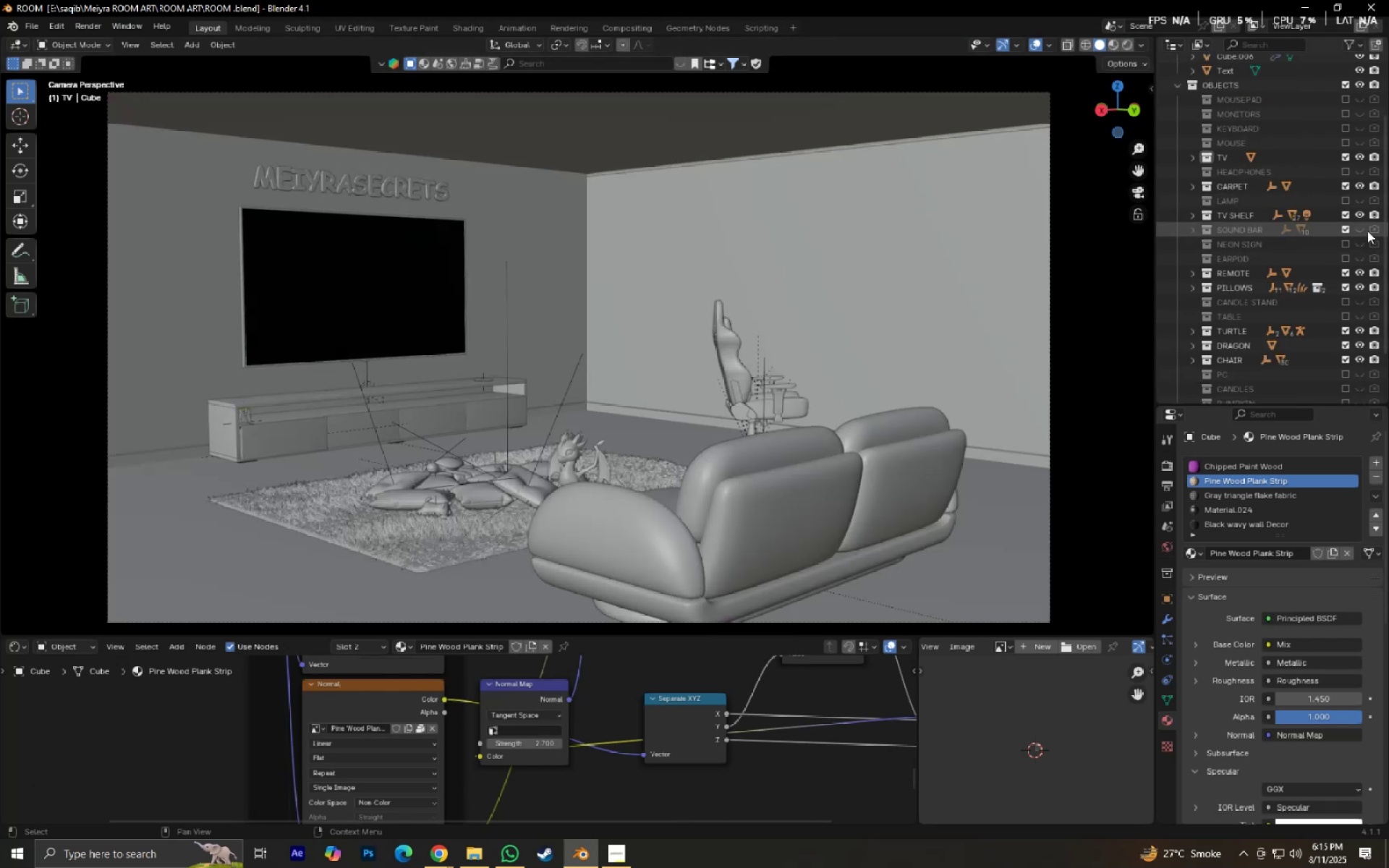 
left_click_drag(start_coordinate=[1357, 230], to_coordinate=[1384, 226])
 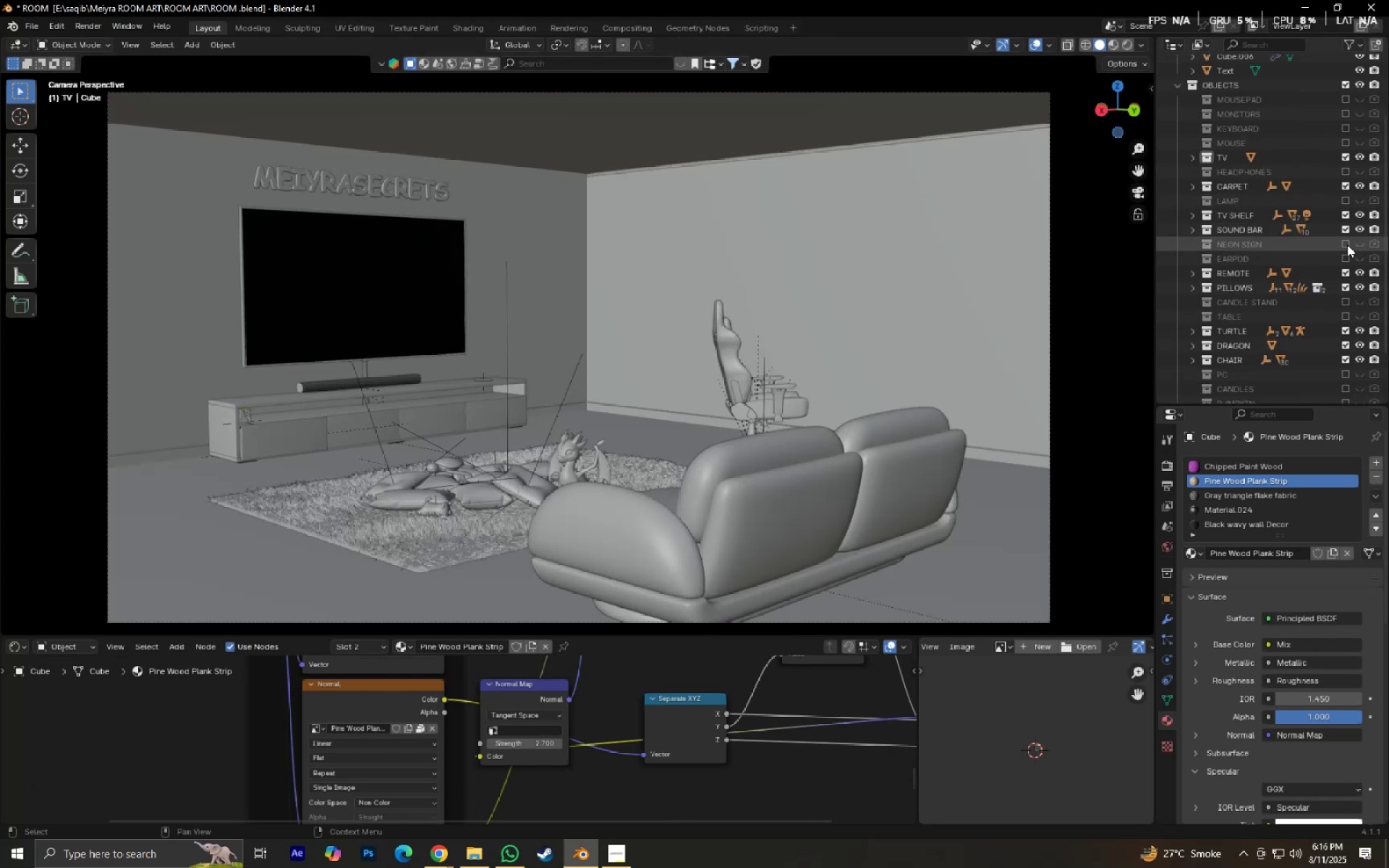 
left_click_drag(start_coordinate=[1347, 244], to_coordinate=[1377, 239])
 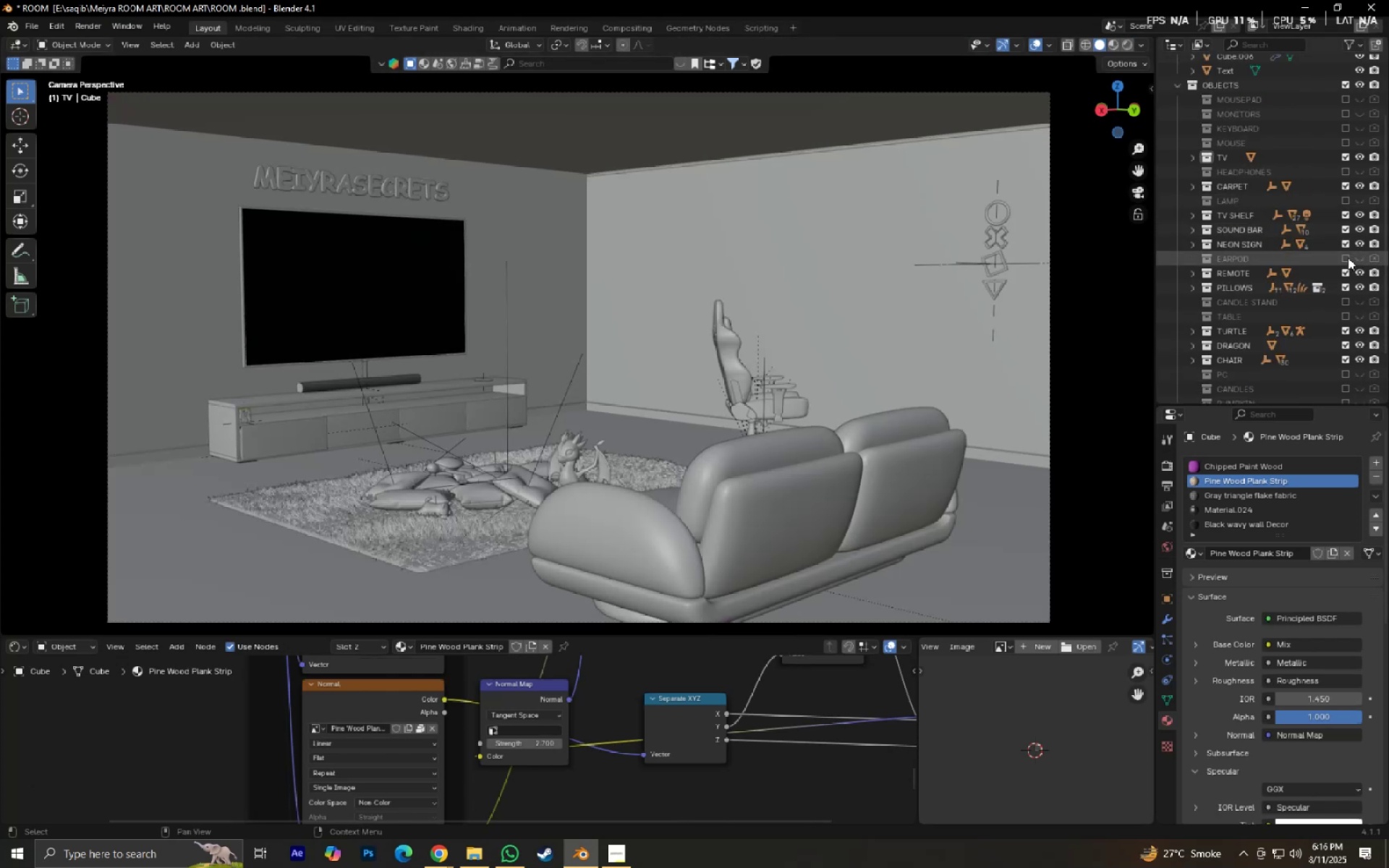 
left_click_drag(start_coordinate=[1345, 255], to_coordinate=[1381, 255])
 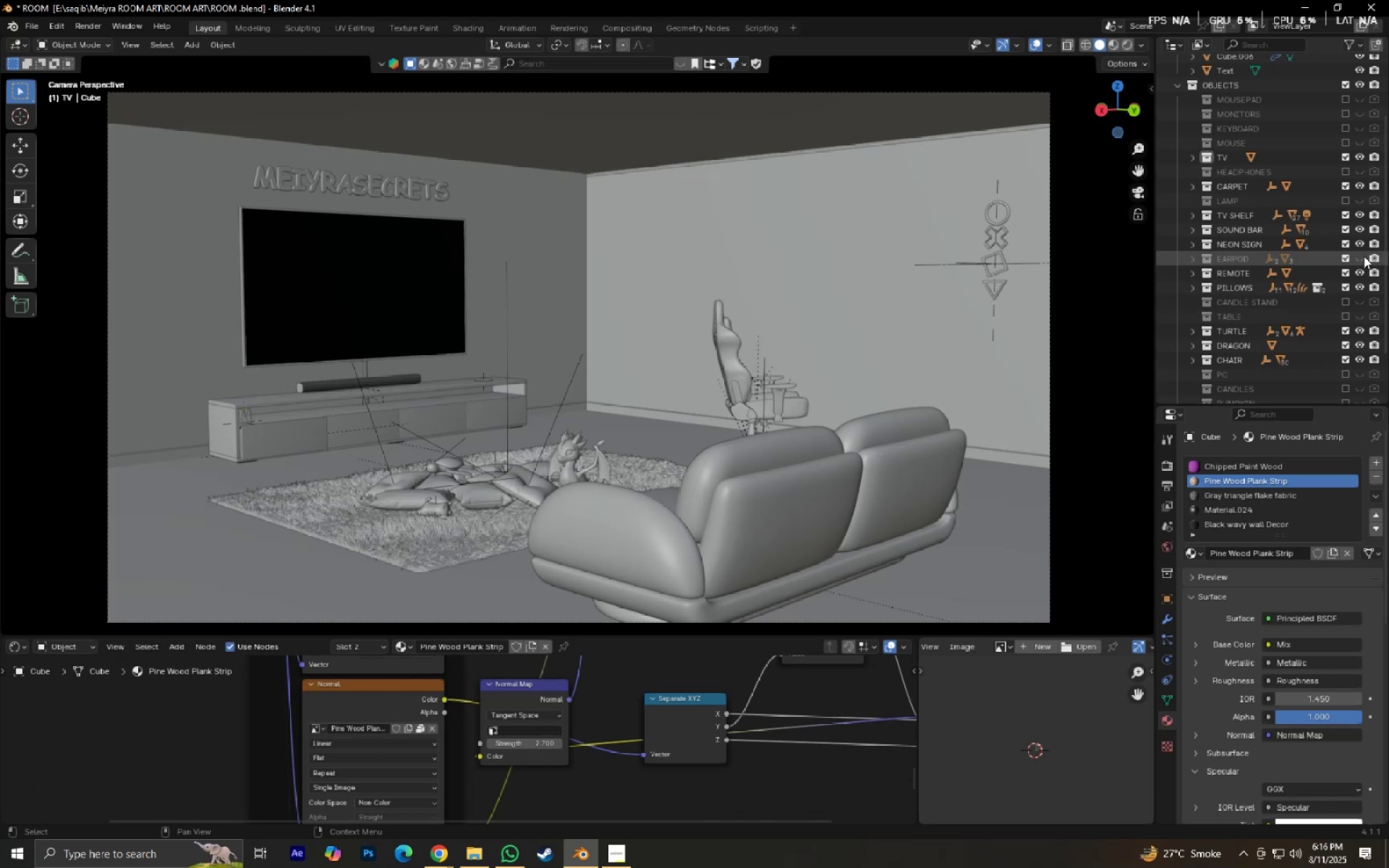 
left_click([1364, 256])
 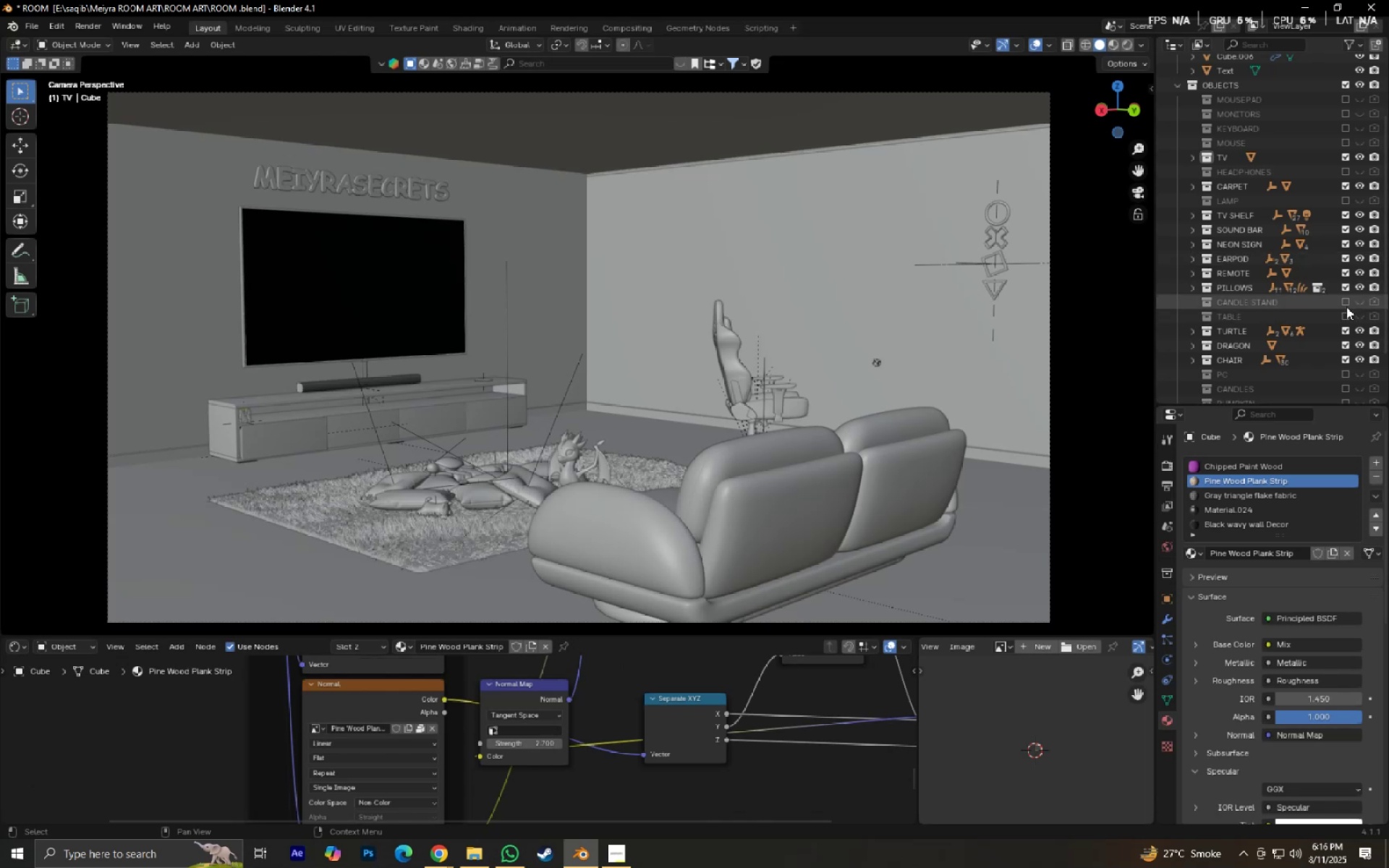 
left_click_drag(start_coordinate=[1346, 306], to_coordinate=[1372, 304])
 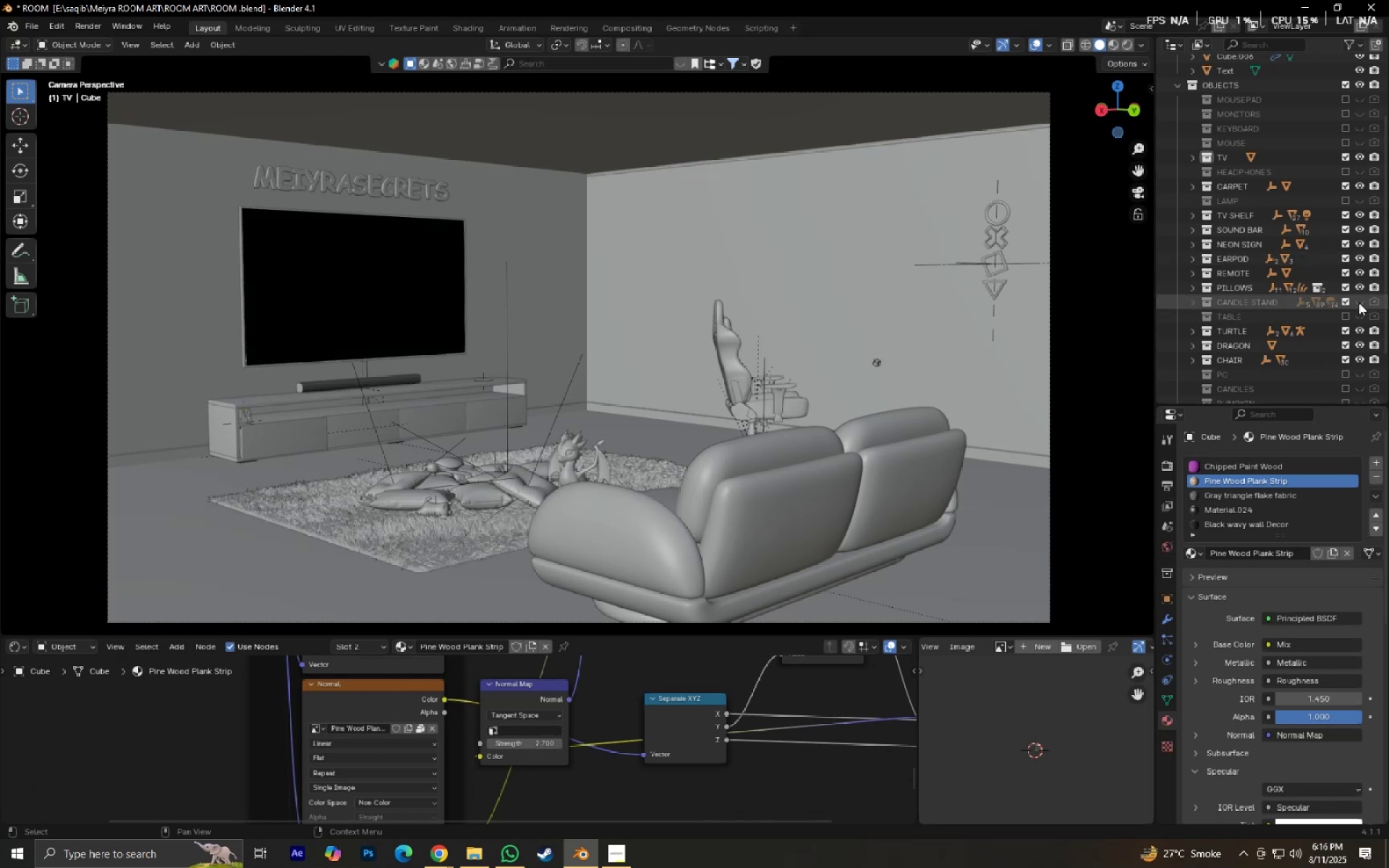 
left_click([1359, 302])
 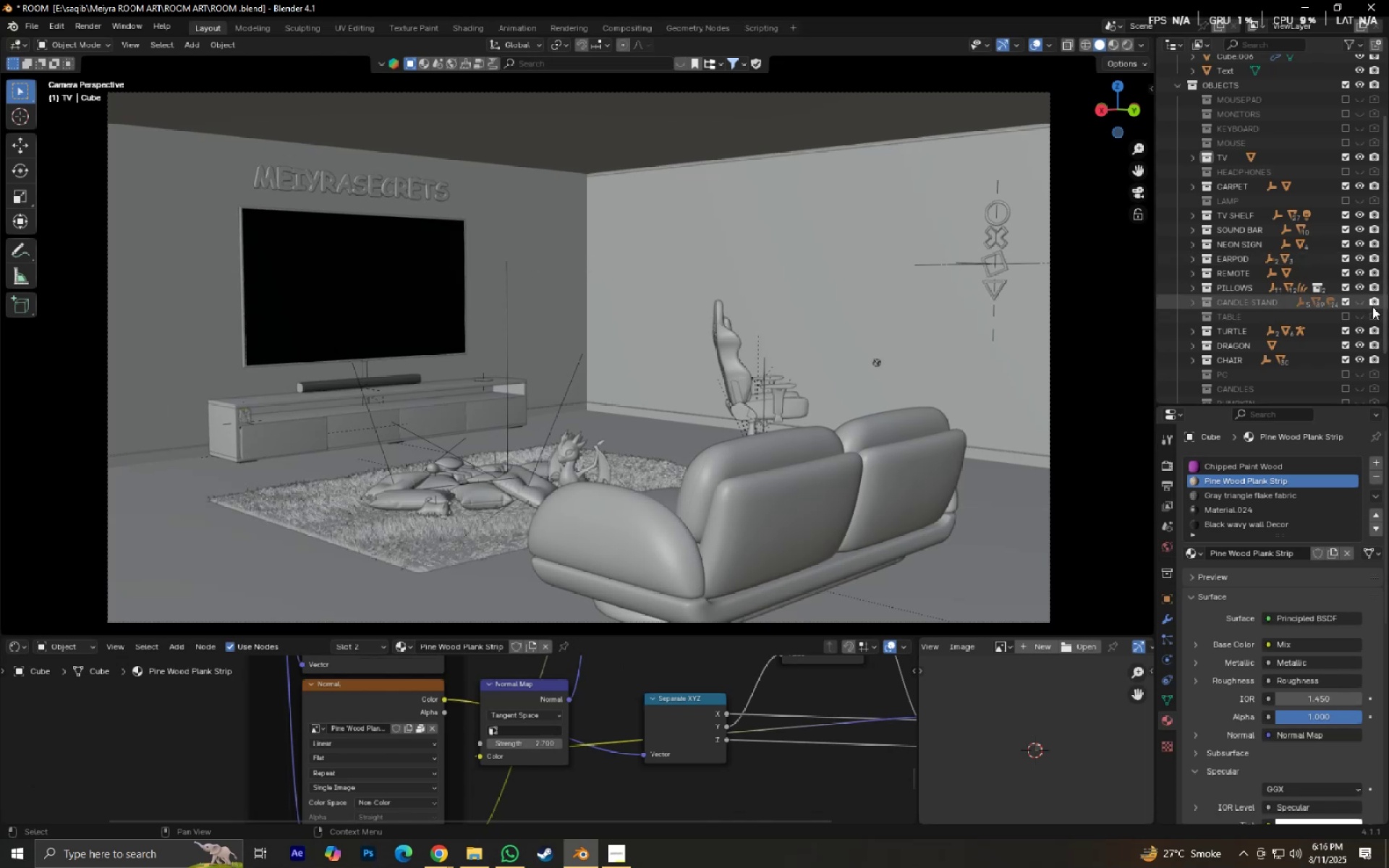 
left_click([1372, 299])
 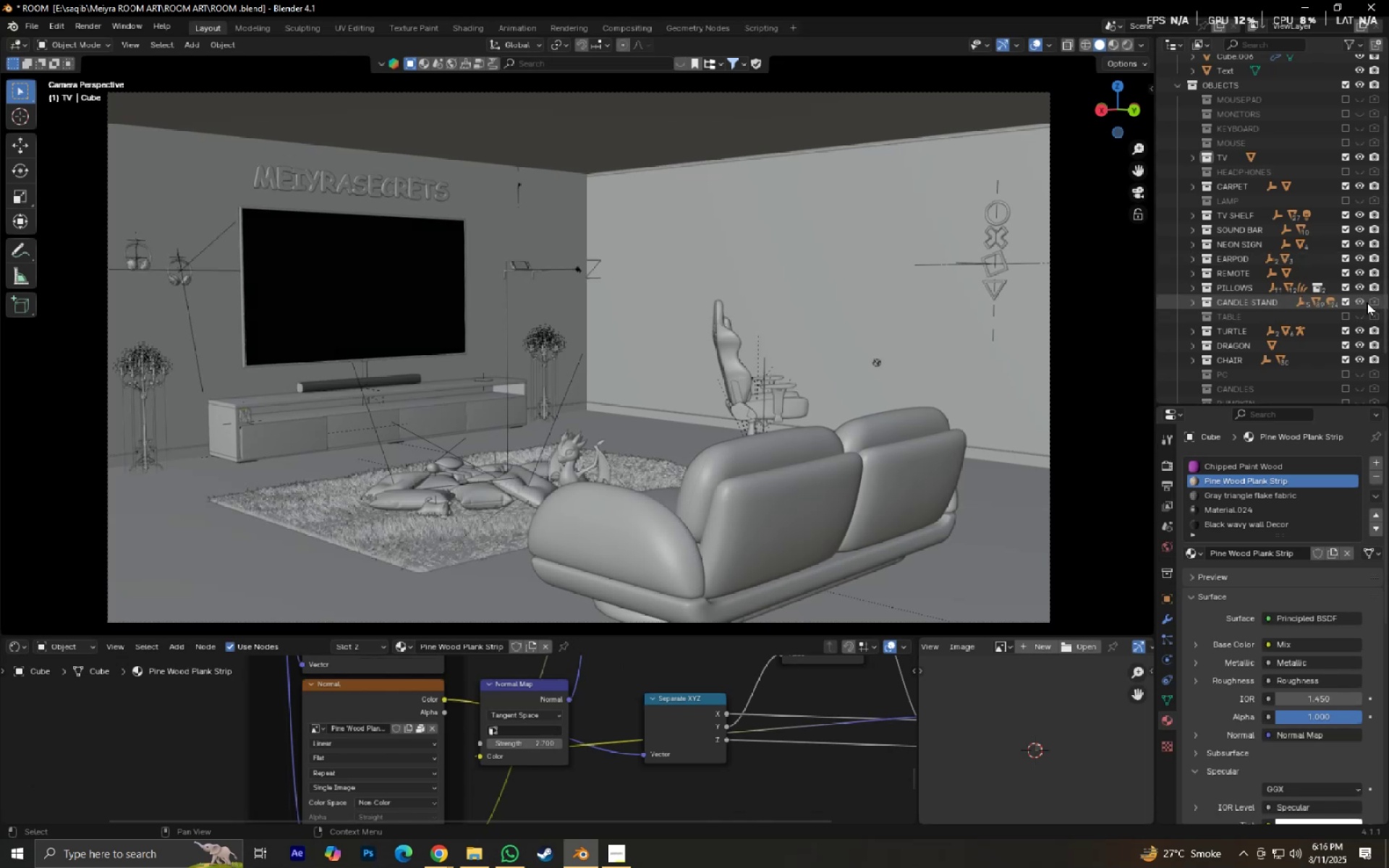 
double_click([1377, 302])
 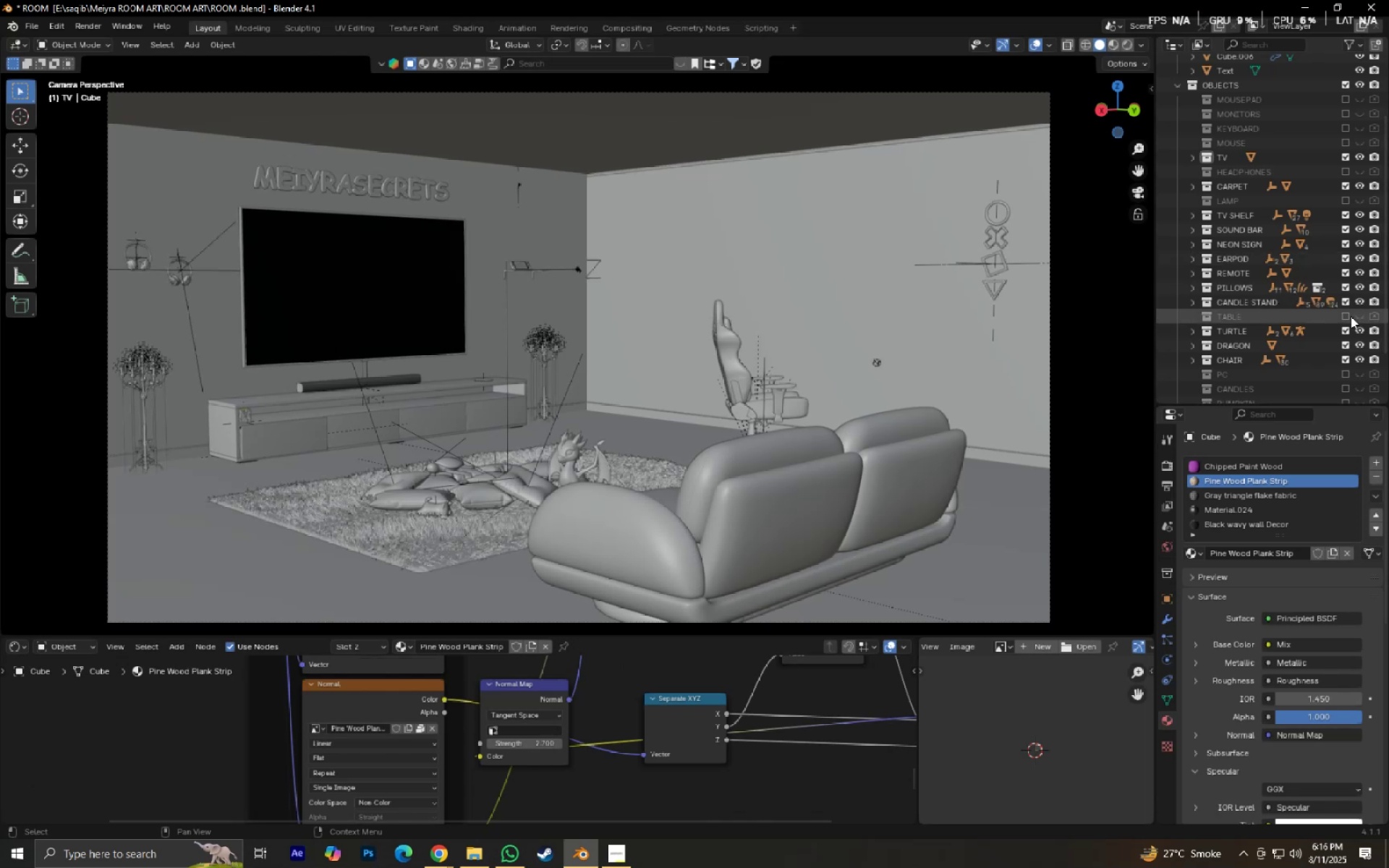 
left_click_drag(start_coordinate=[1351, 316], to_coordinate=[1381, 315])
 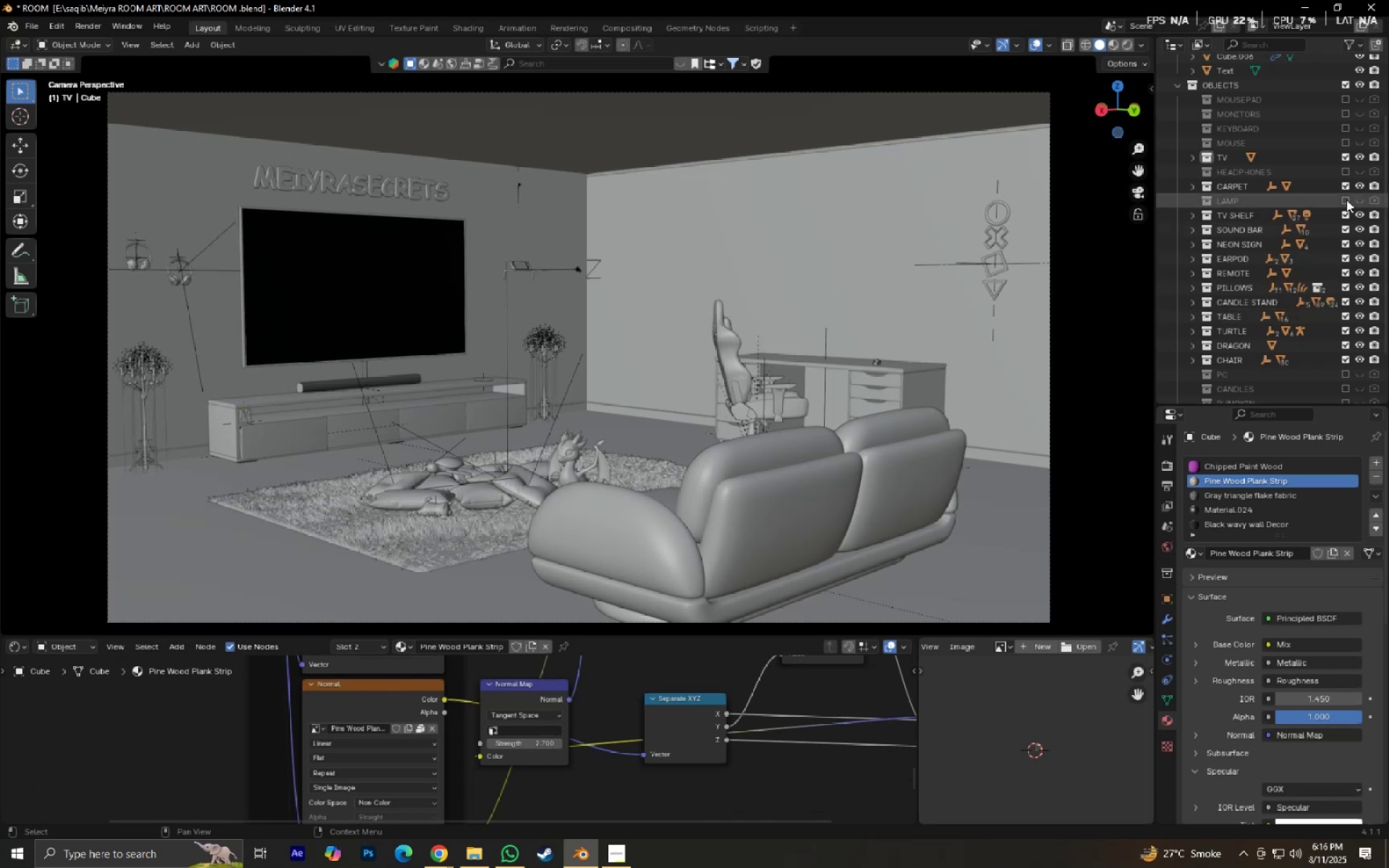 
left_click_drag(start_coordinate=[1346, 199], to_coordinate=[1371, 199])
 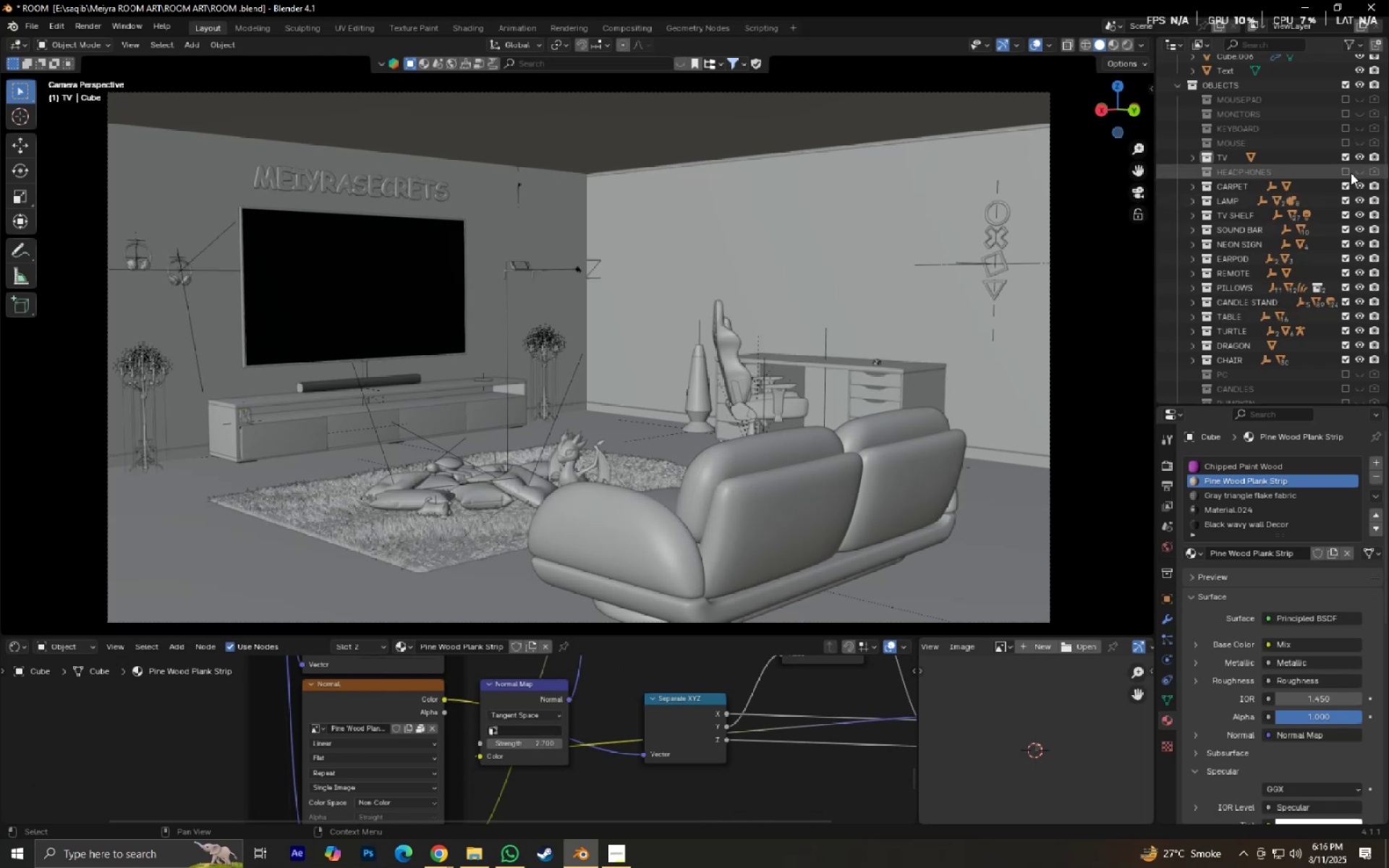 
left_click_drag(start_coordinate=[1353, 171], to_coordinate=[1386, 166])
 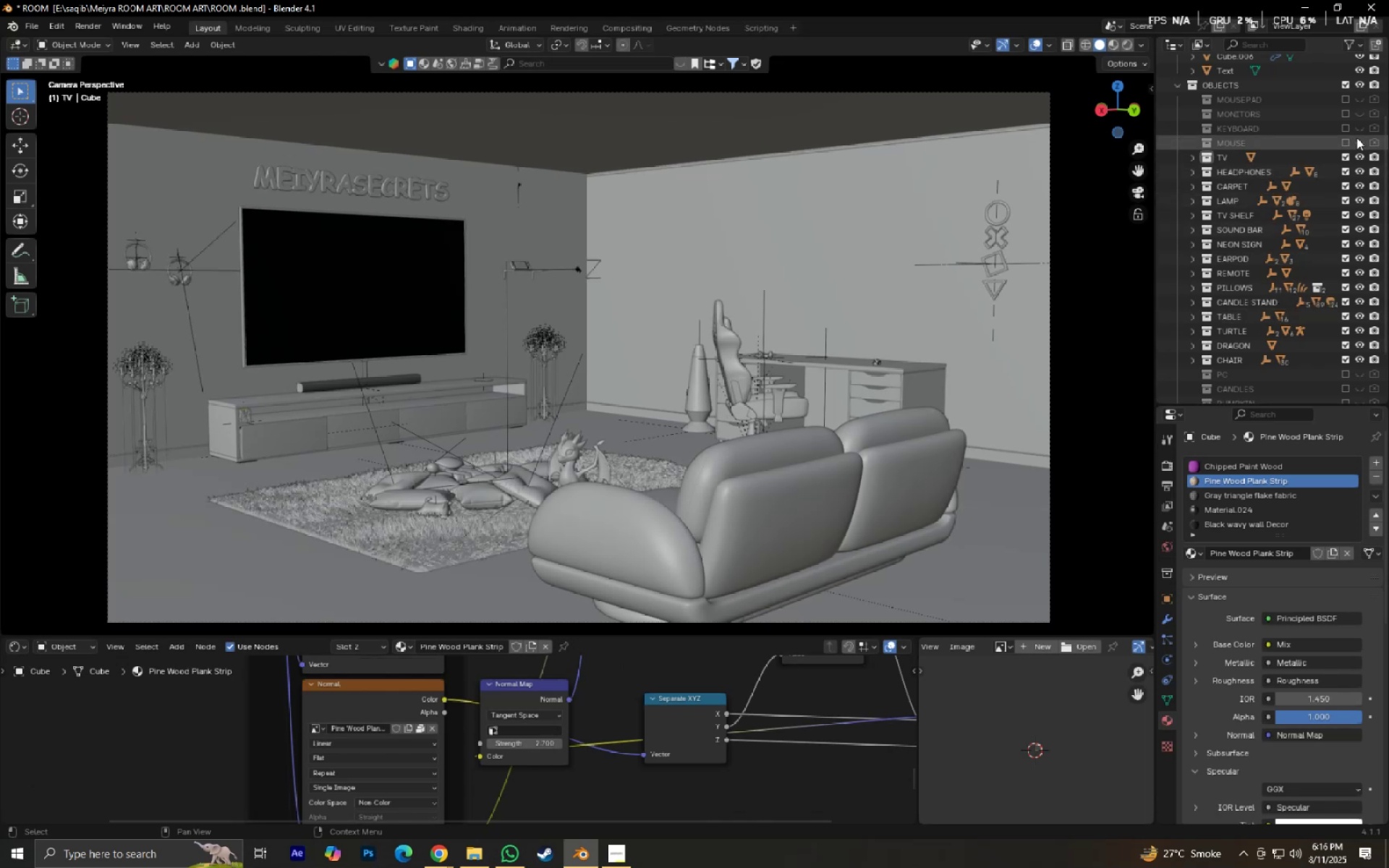 
left_click_drag(start_coordinate=[1353, 137], to_coordinate=[1376, 134])
 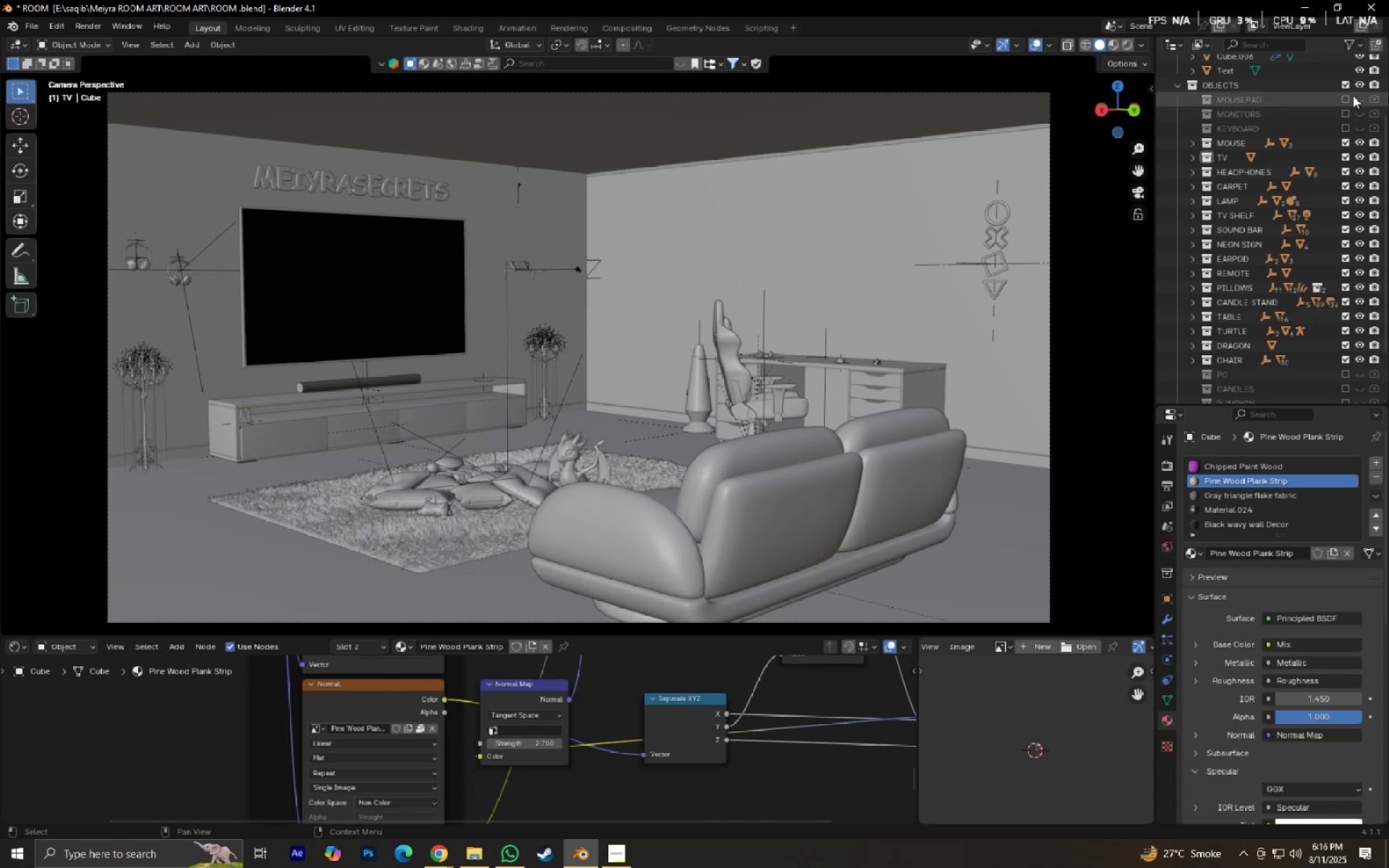 
left_click_drag(start_coordinate=[1347, 97], to_coordinate=[1353, 130])
 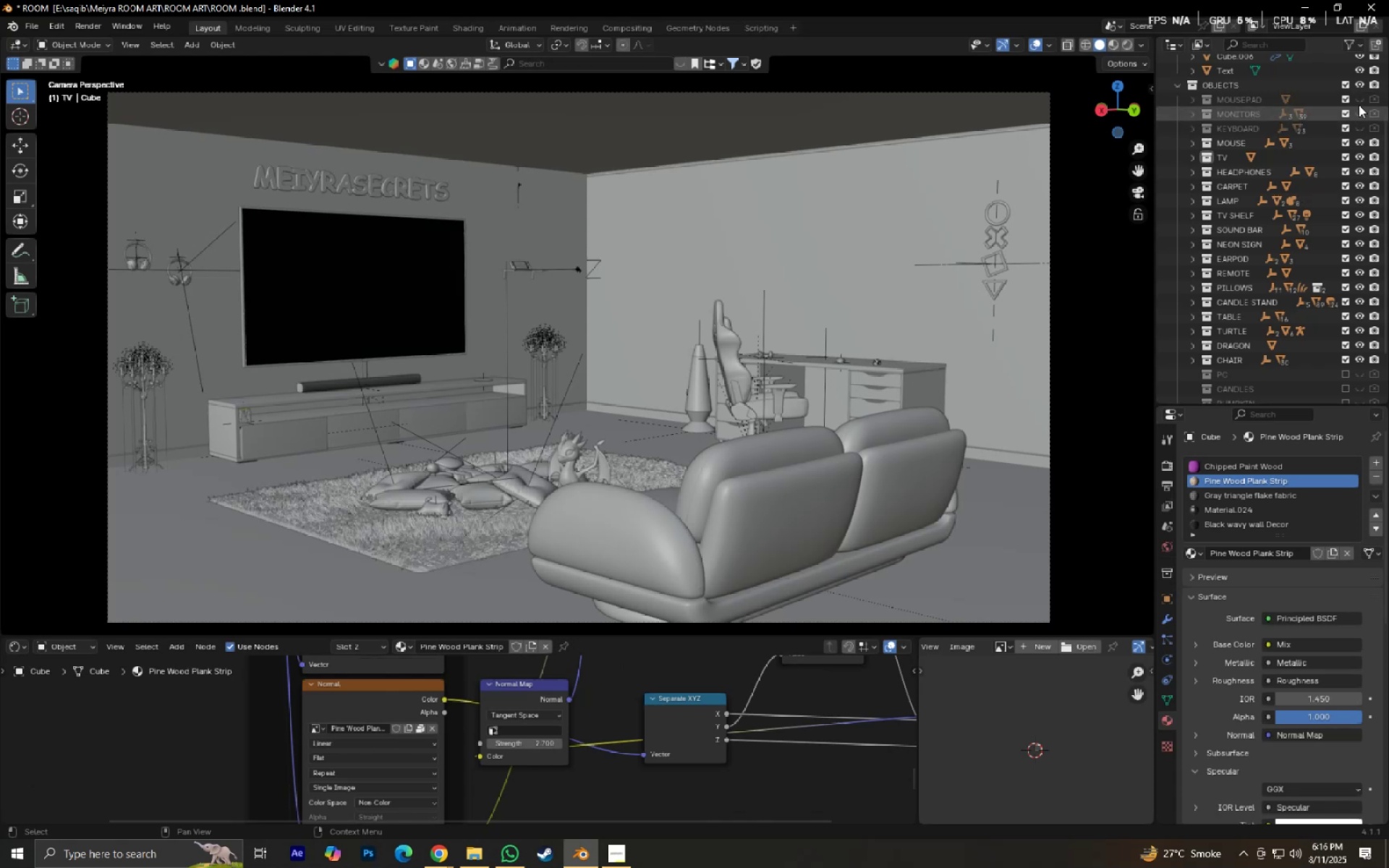 
left_click_drag(start_coordinate=[1359, 101], to_coordinate=[1365, 129])
 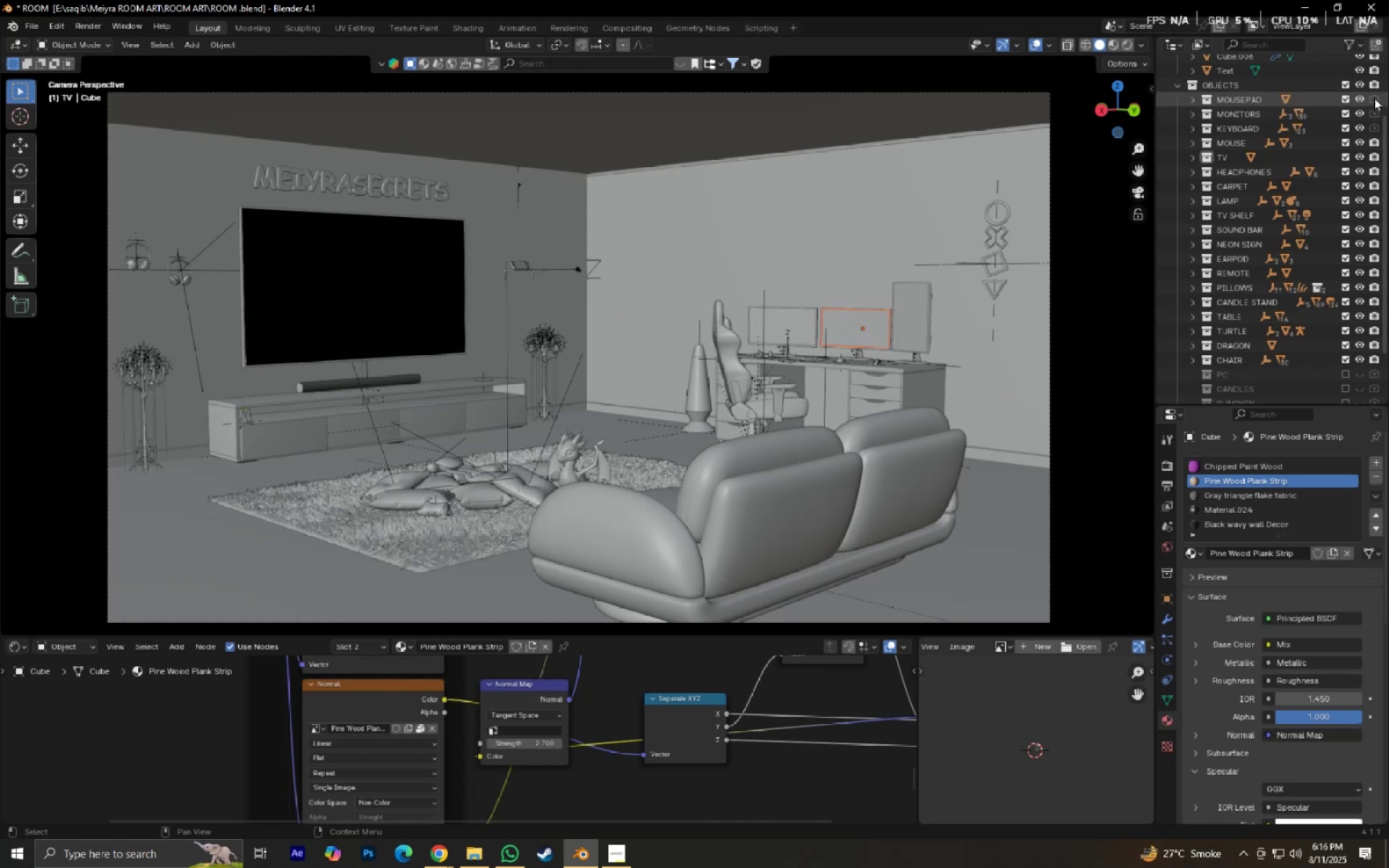 
left_click_drag(start_coordinate=[1374, 98], to_coordinate=[1377, 128])
 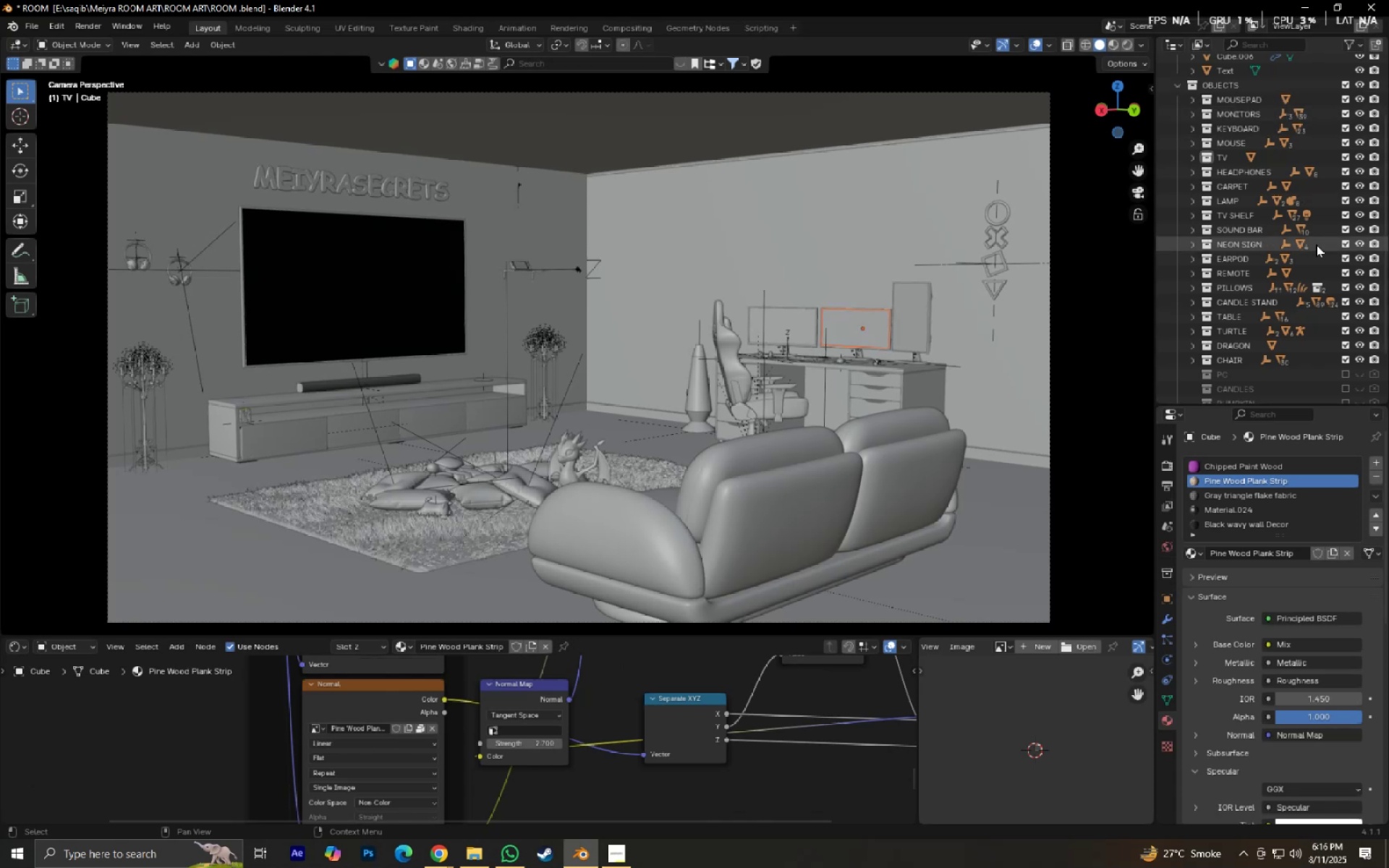 
left_click([828, 192])
 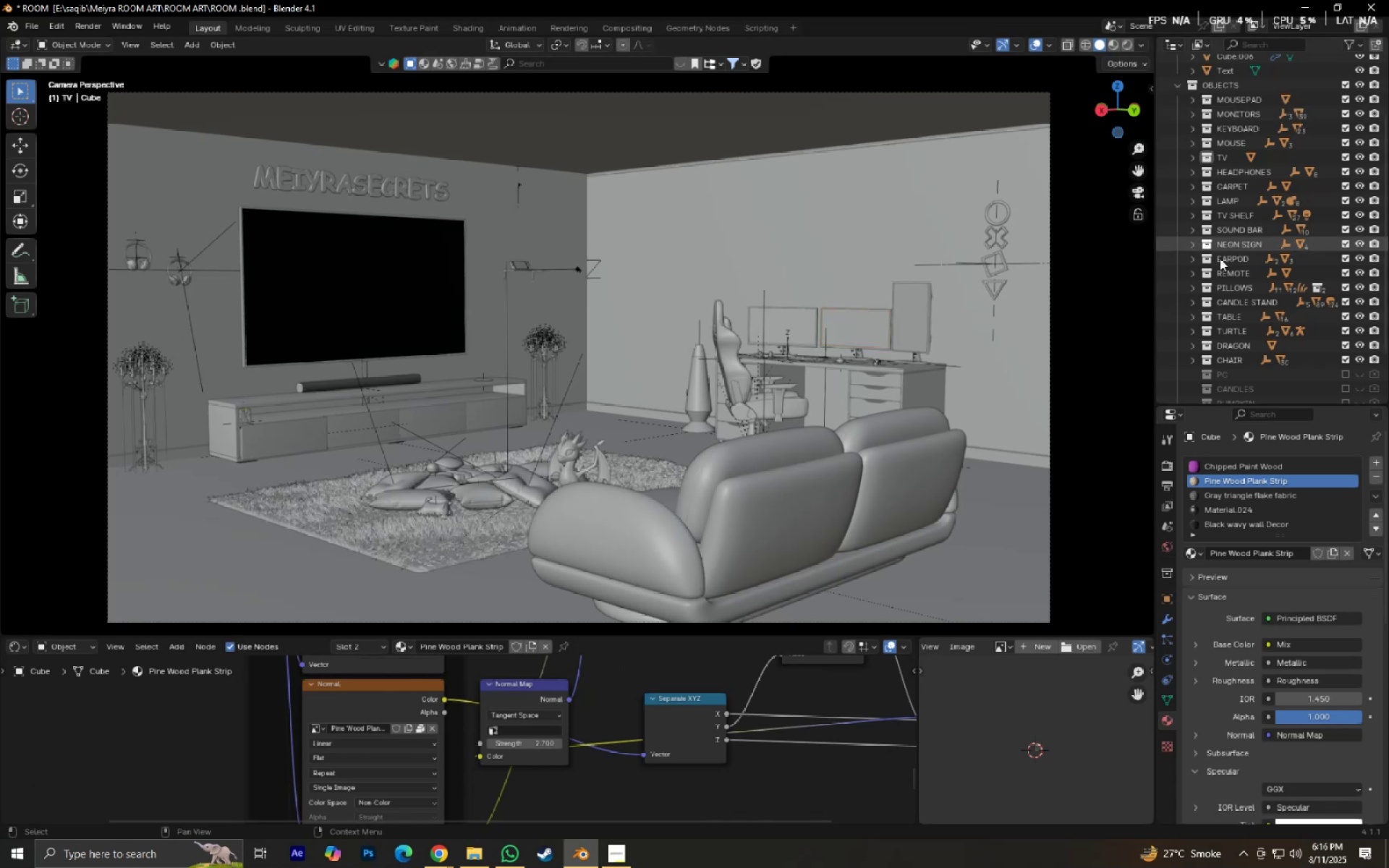 
scroll: coordinate [1273, 326], scroll_direction: down, amount: 6.0
 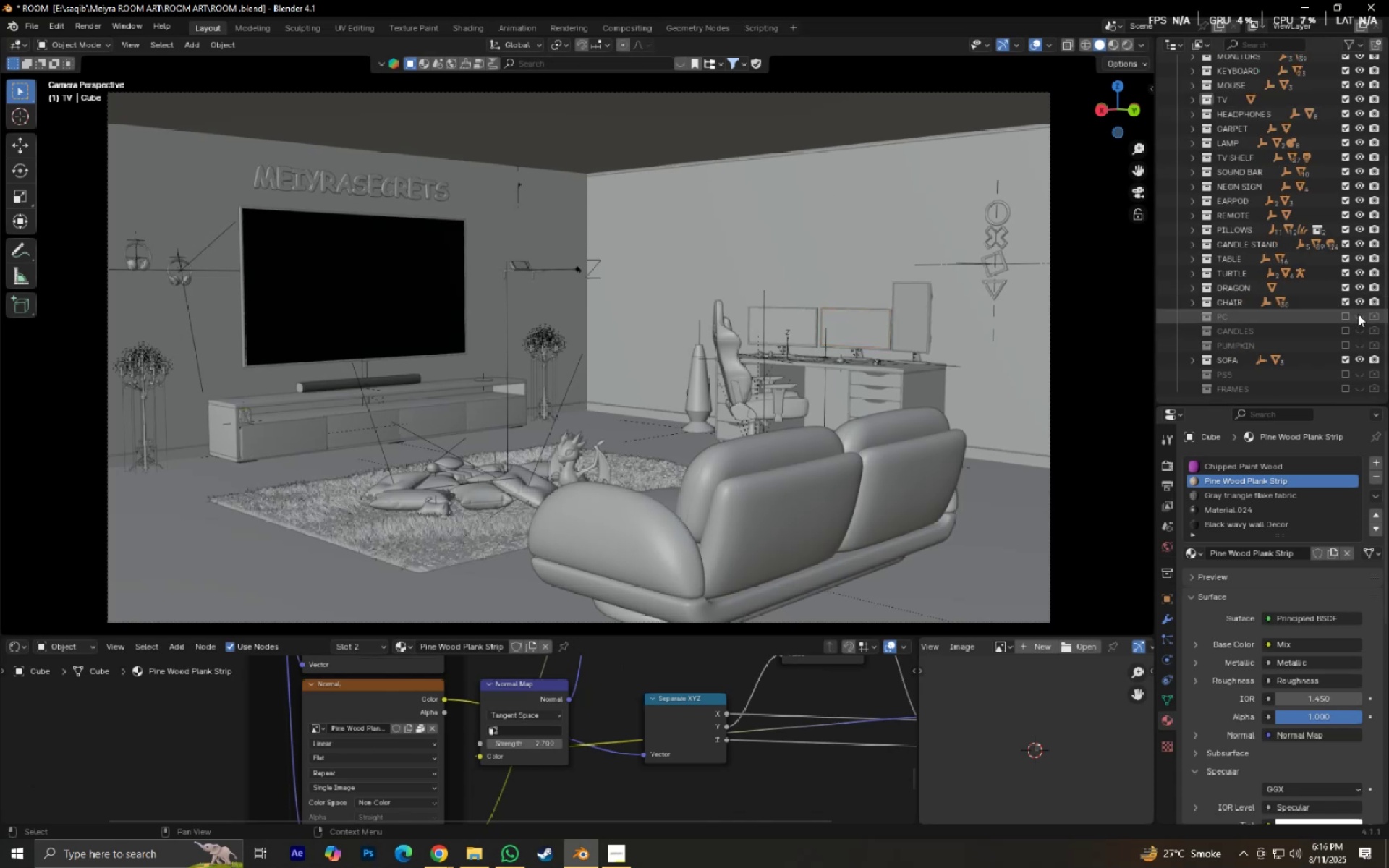 
left_click_drag(start_coordinate=[1346, 315], to_coordinate=[1375, 311])
 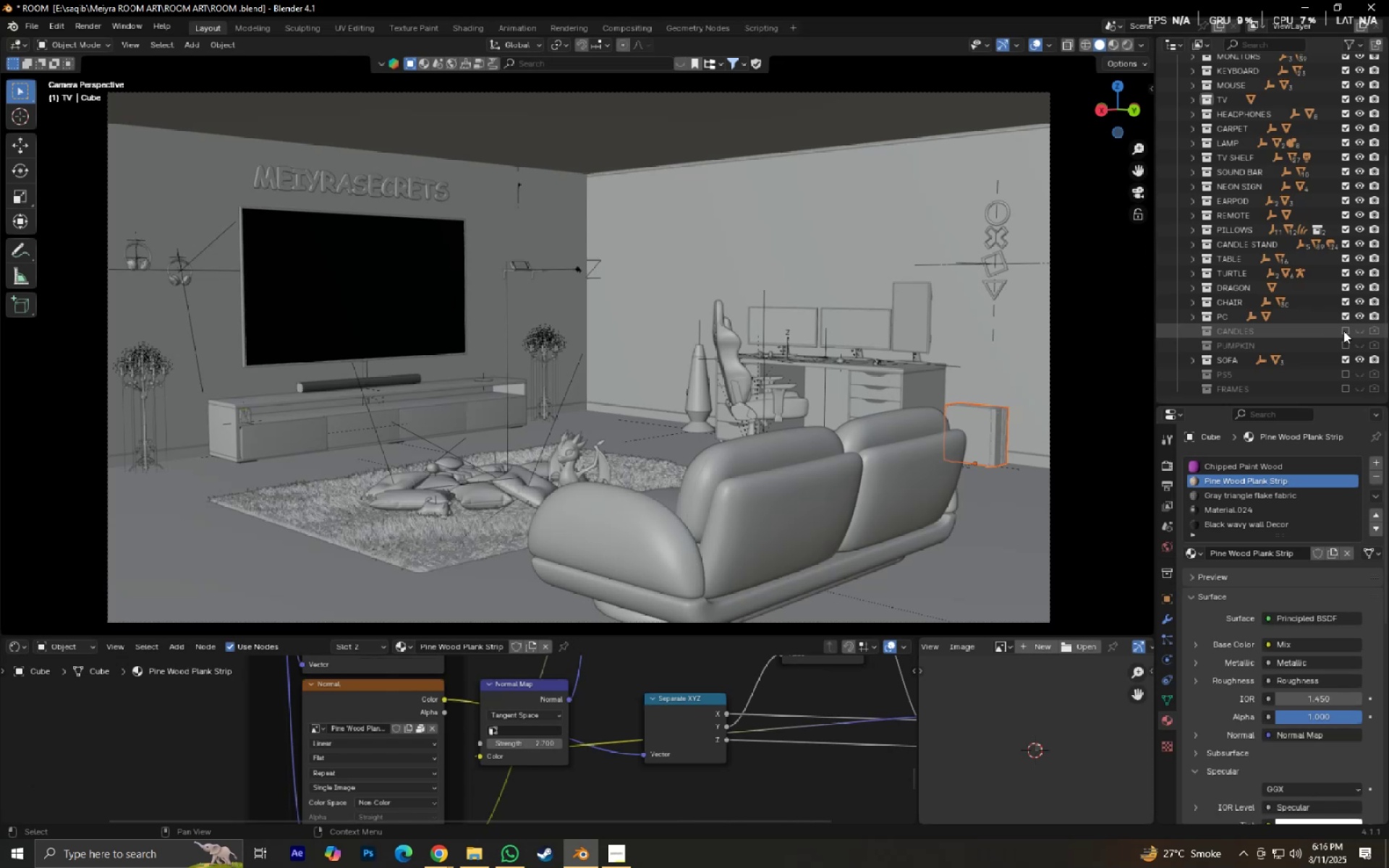 
left_click_drag(start_coordinate=[1346, 331], to_coordinate=[1388, 331])
 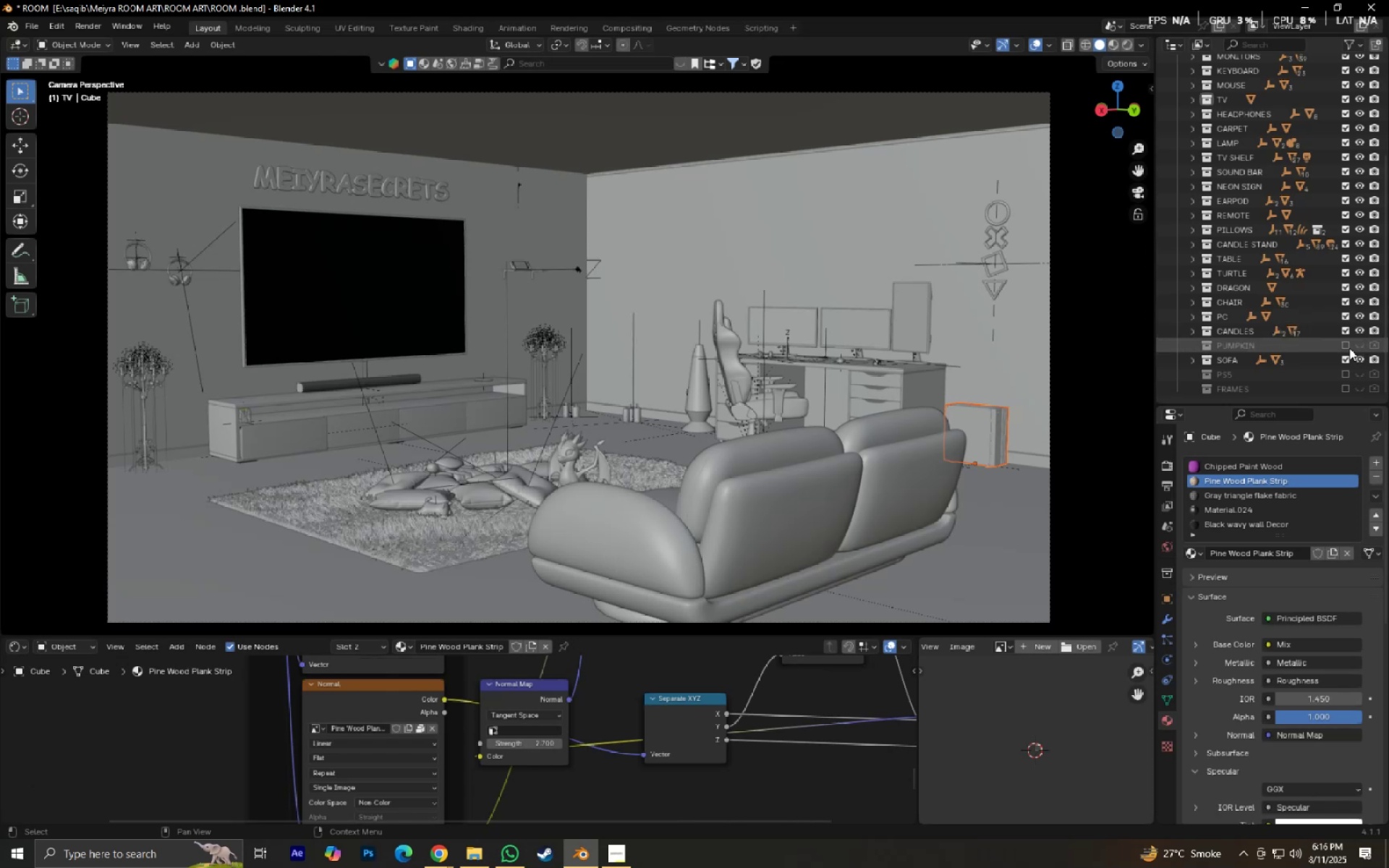 
left_click_drag(start_coordinate=[1348, 345], to_coordinate=[1385, 345])
 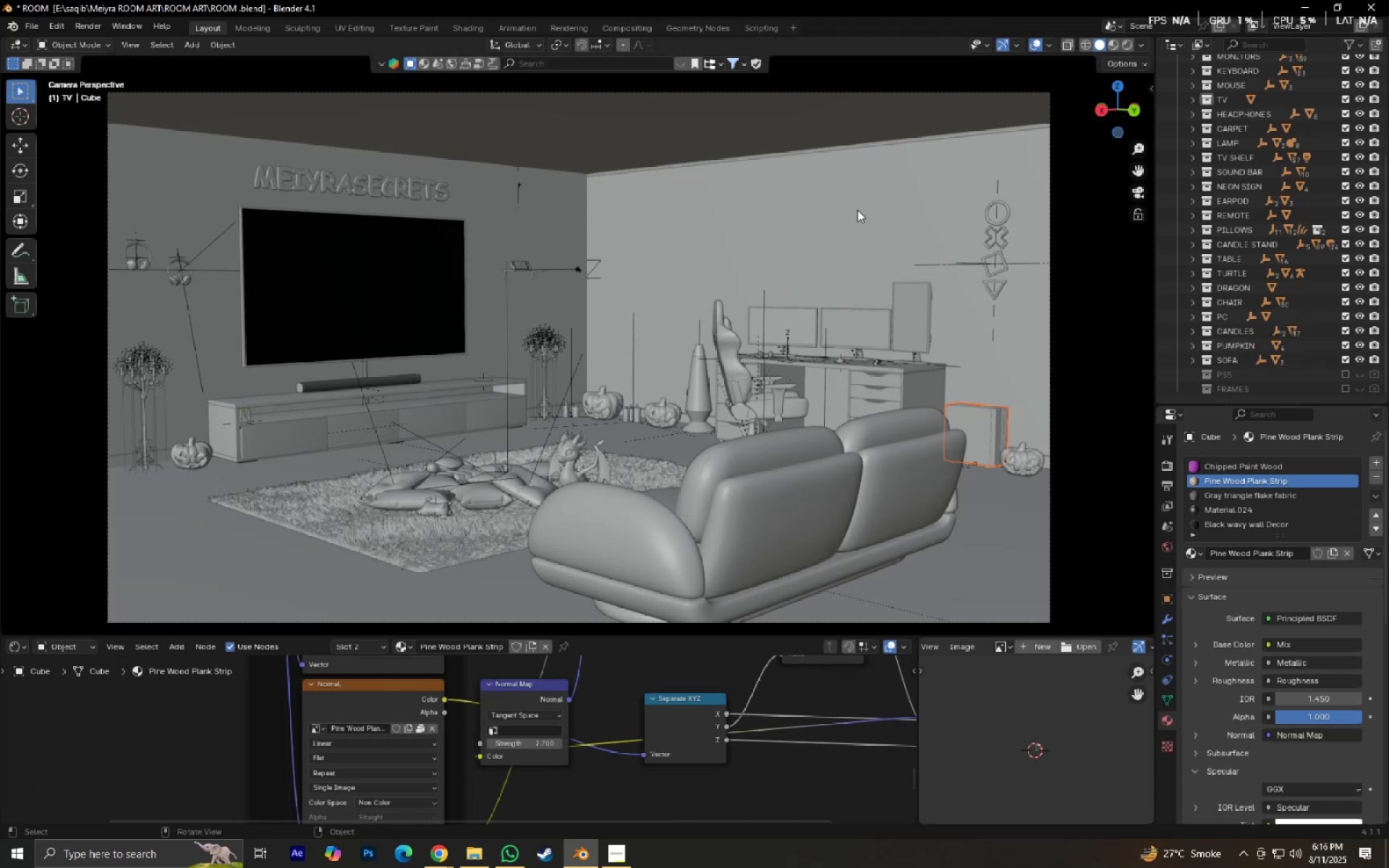 
left_click([807, 184])
 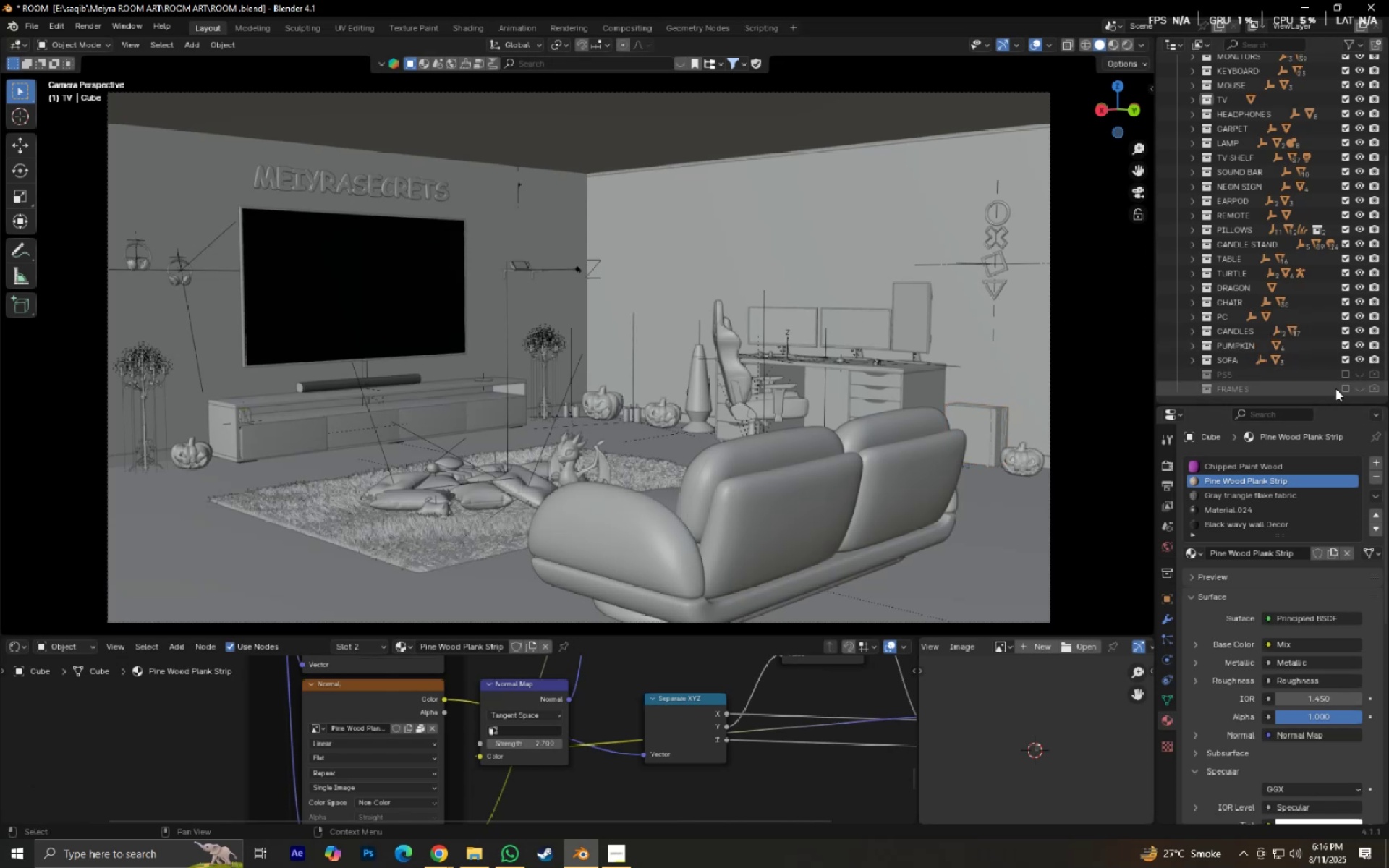 
left_click_drag(start_coordinate=[1346, 378], to_coordinate=[1381, 372])
 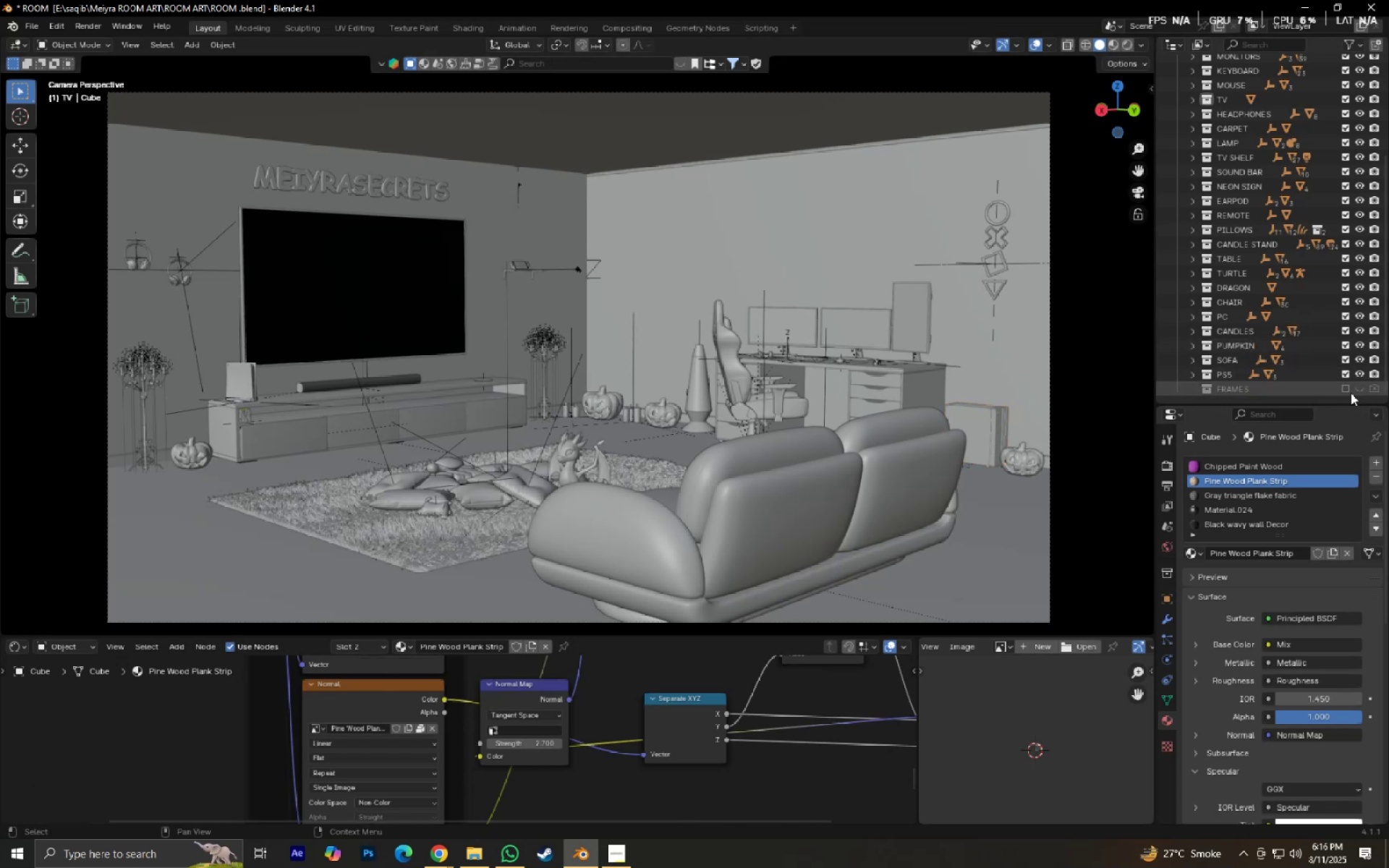 
left_click_drag(start_coordinate=[1349, 393], to_coordinate=[1388, 387])
 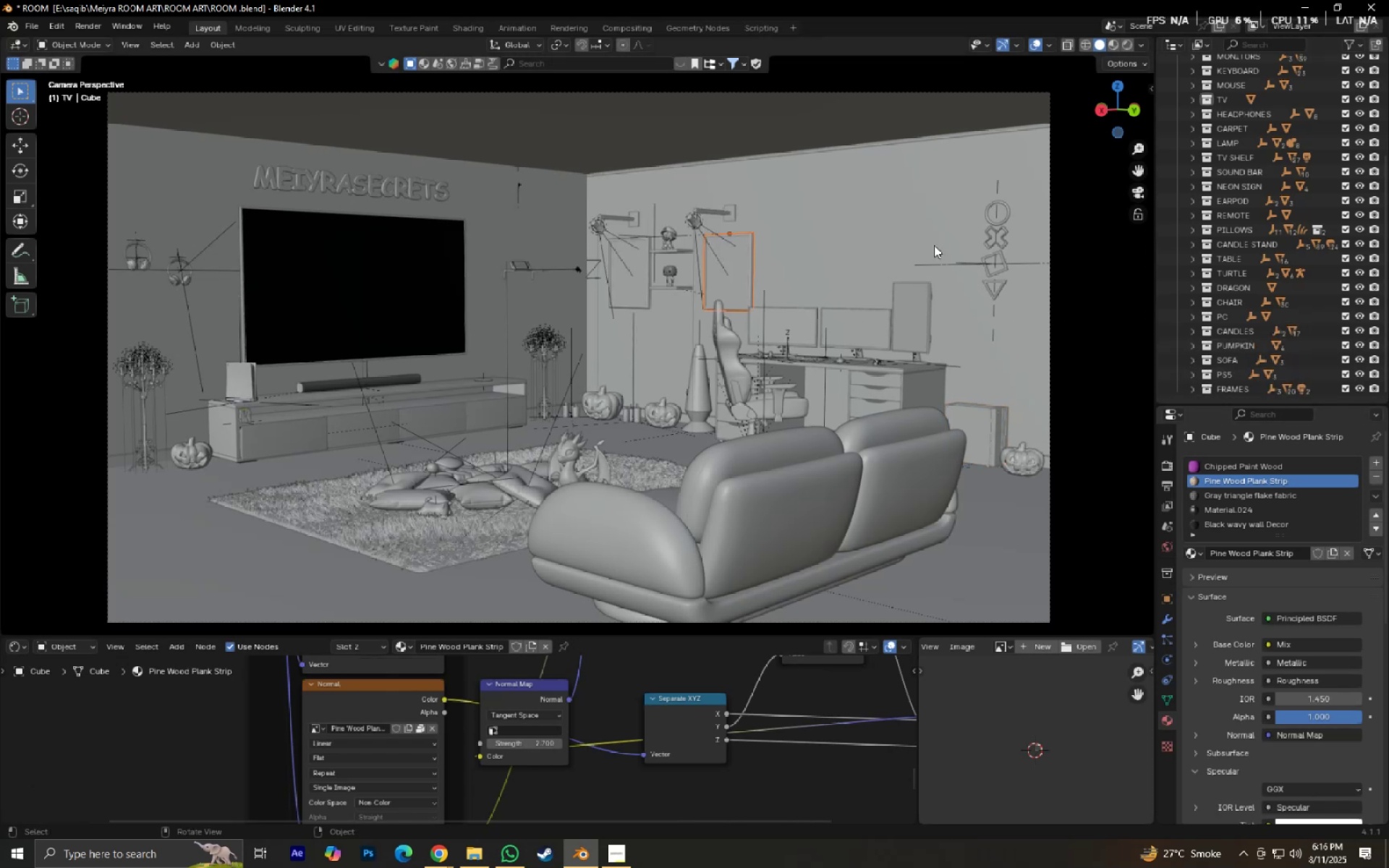 
left_click([889, 224])
 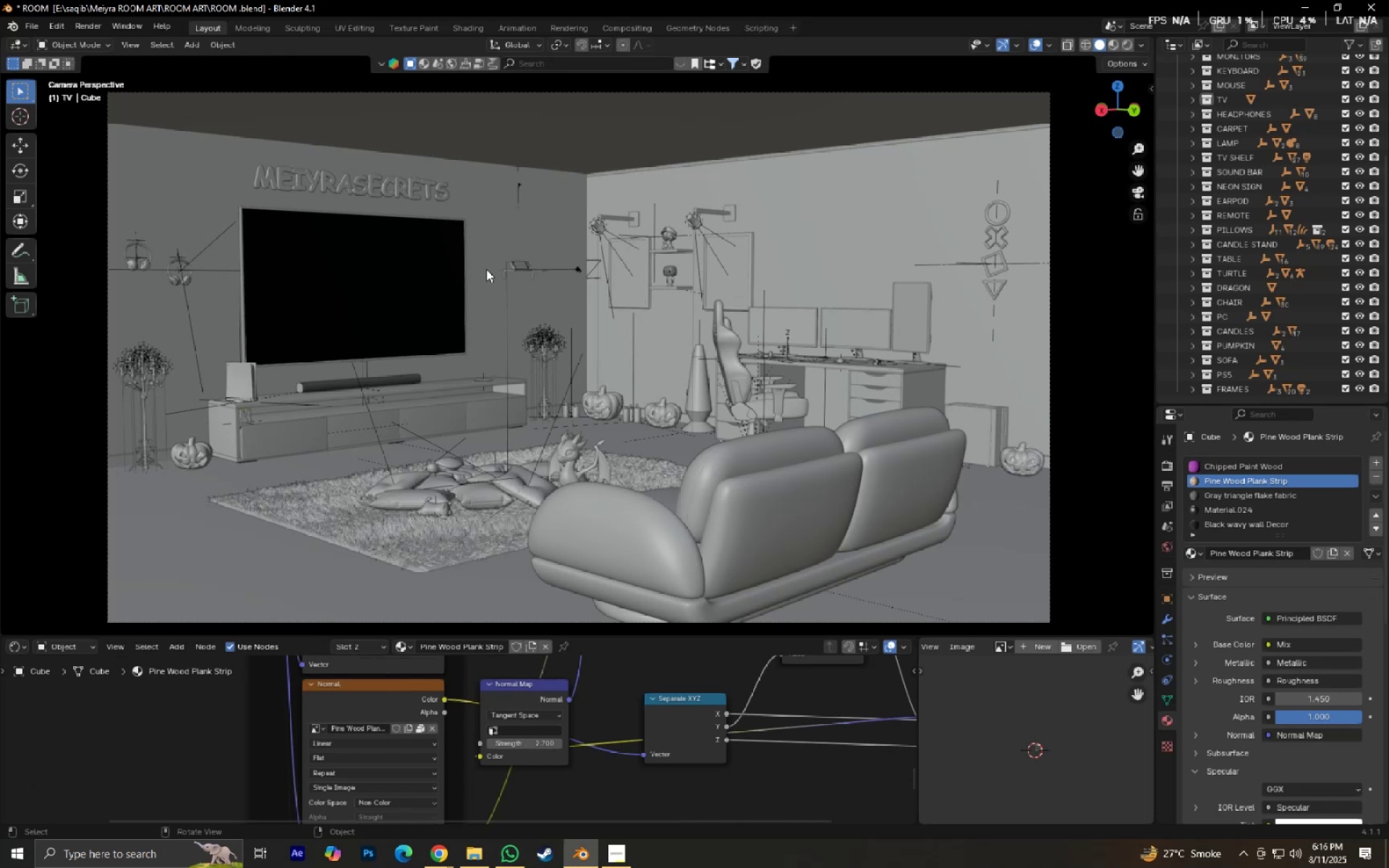 
wait(11.82)
 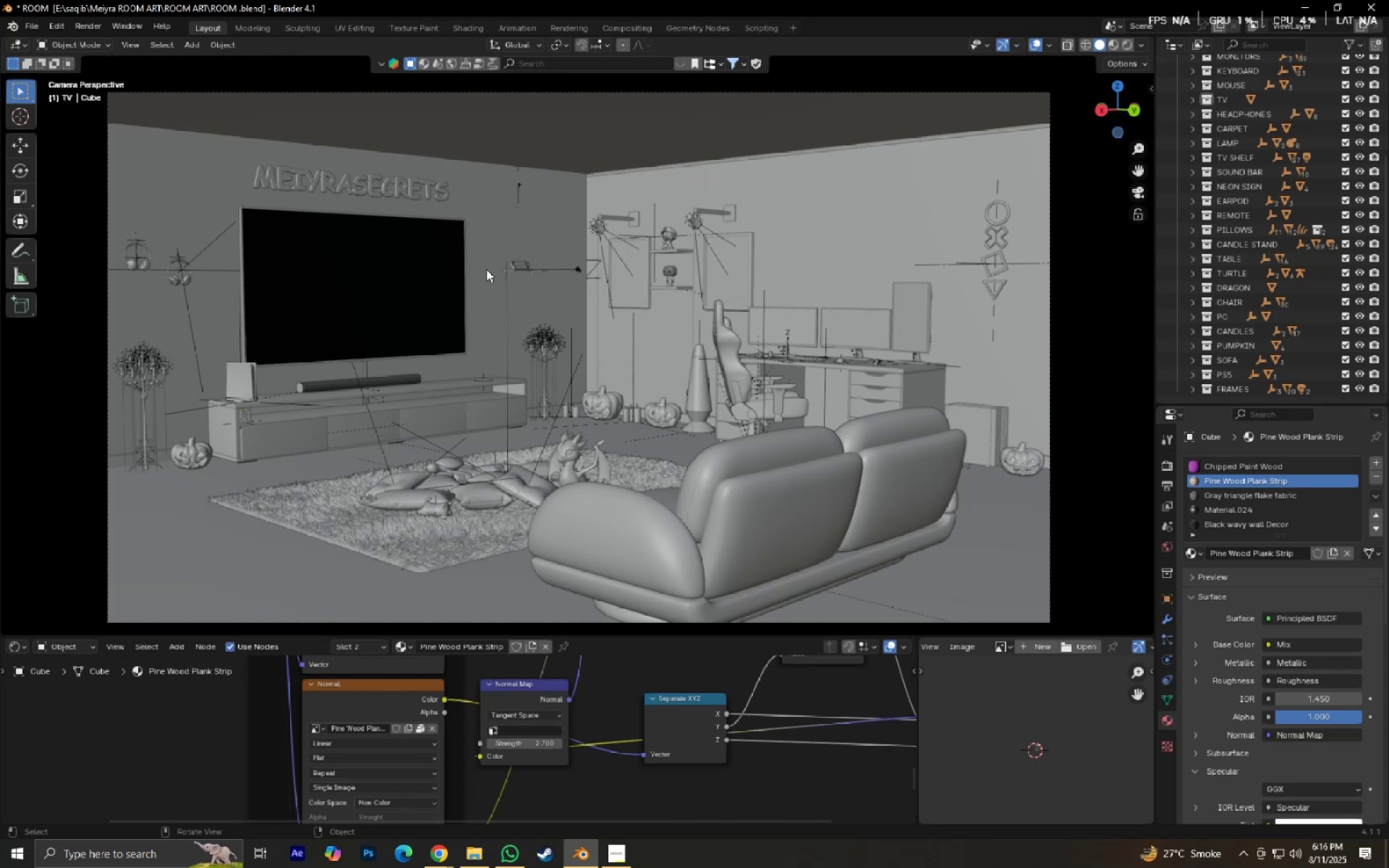 
left_click([45, 29])
 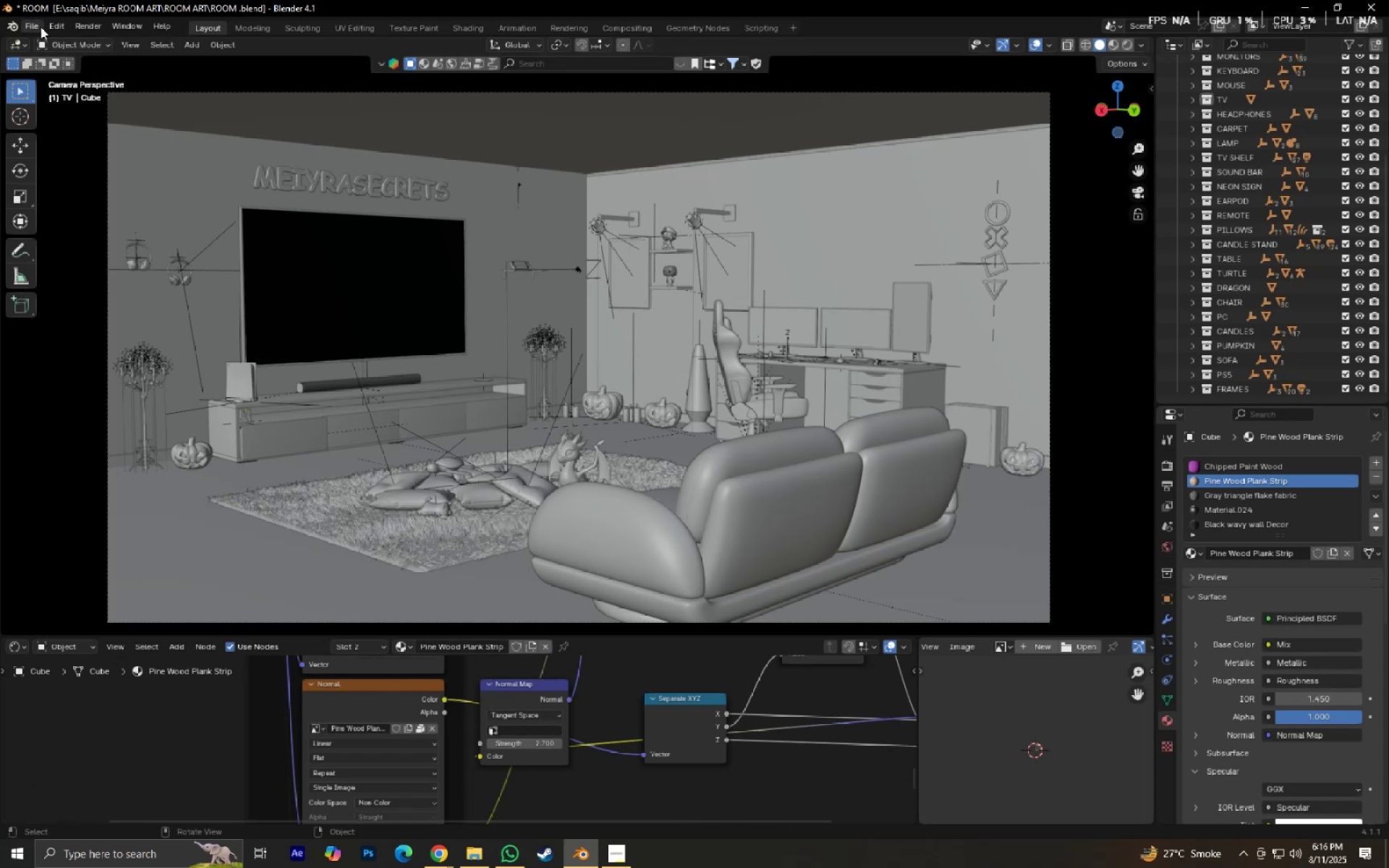 
double_click([41, 27])
 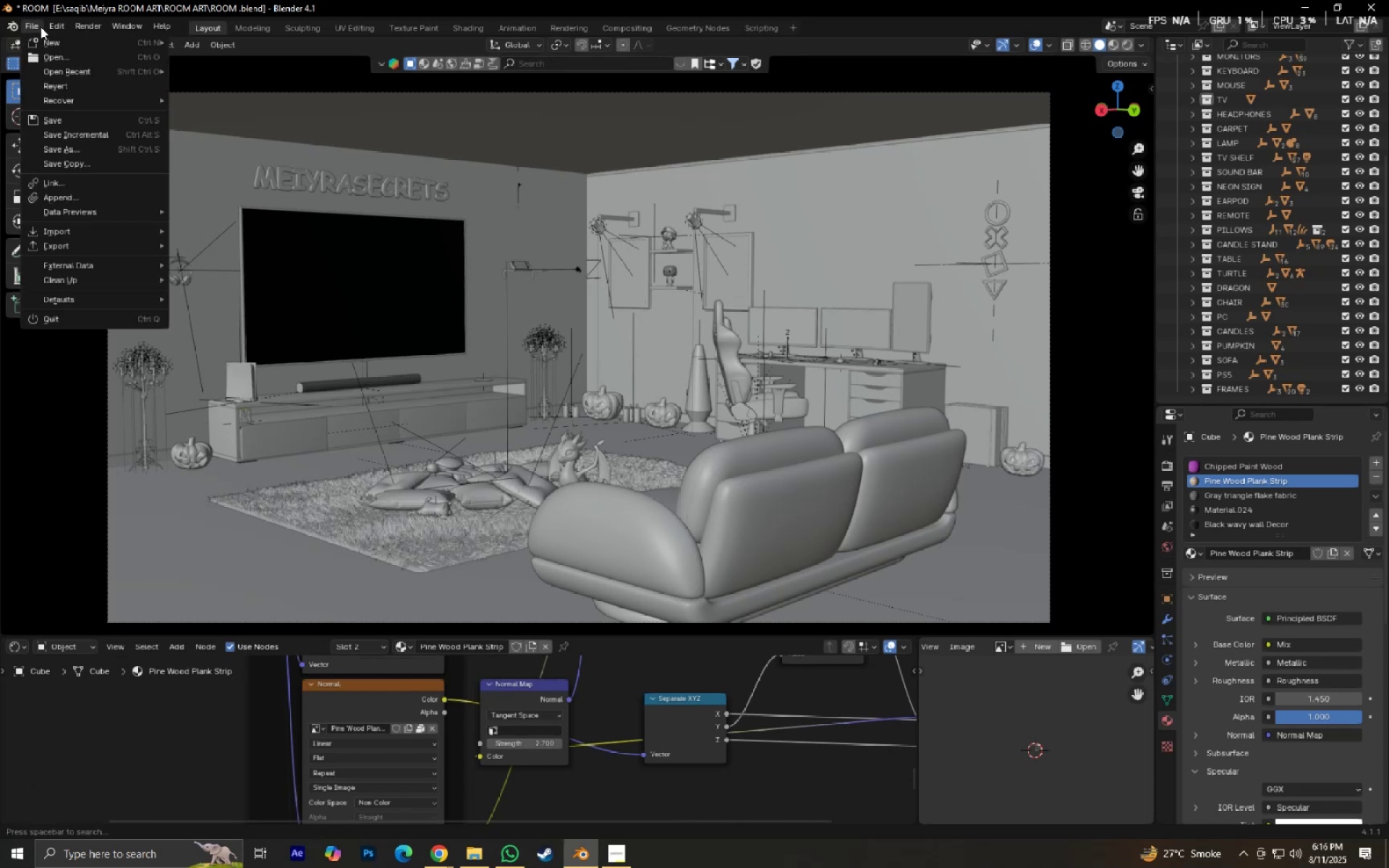 
triple_click([41, 27])
 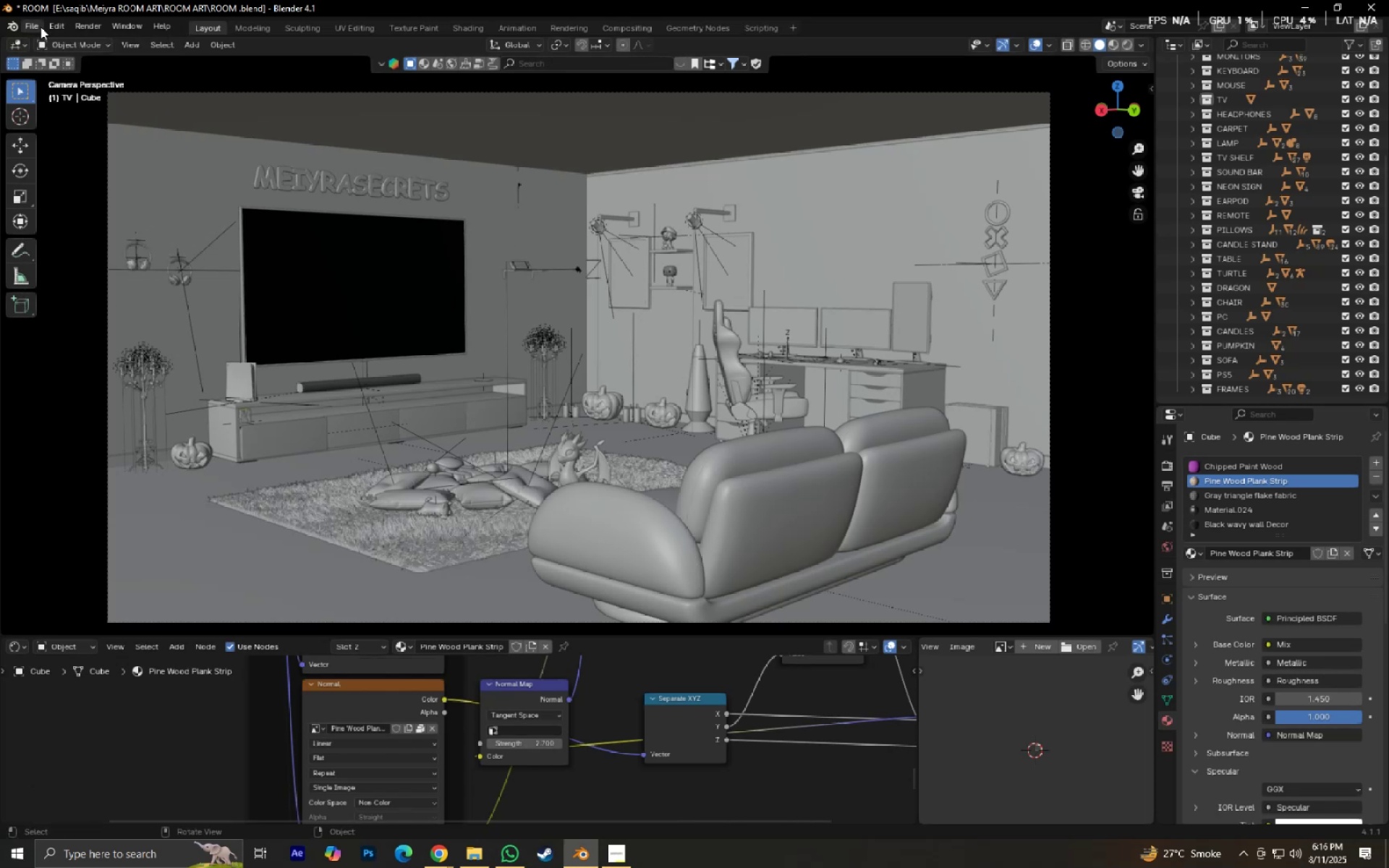 
triple_click([41, 27])
 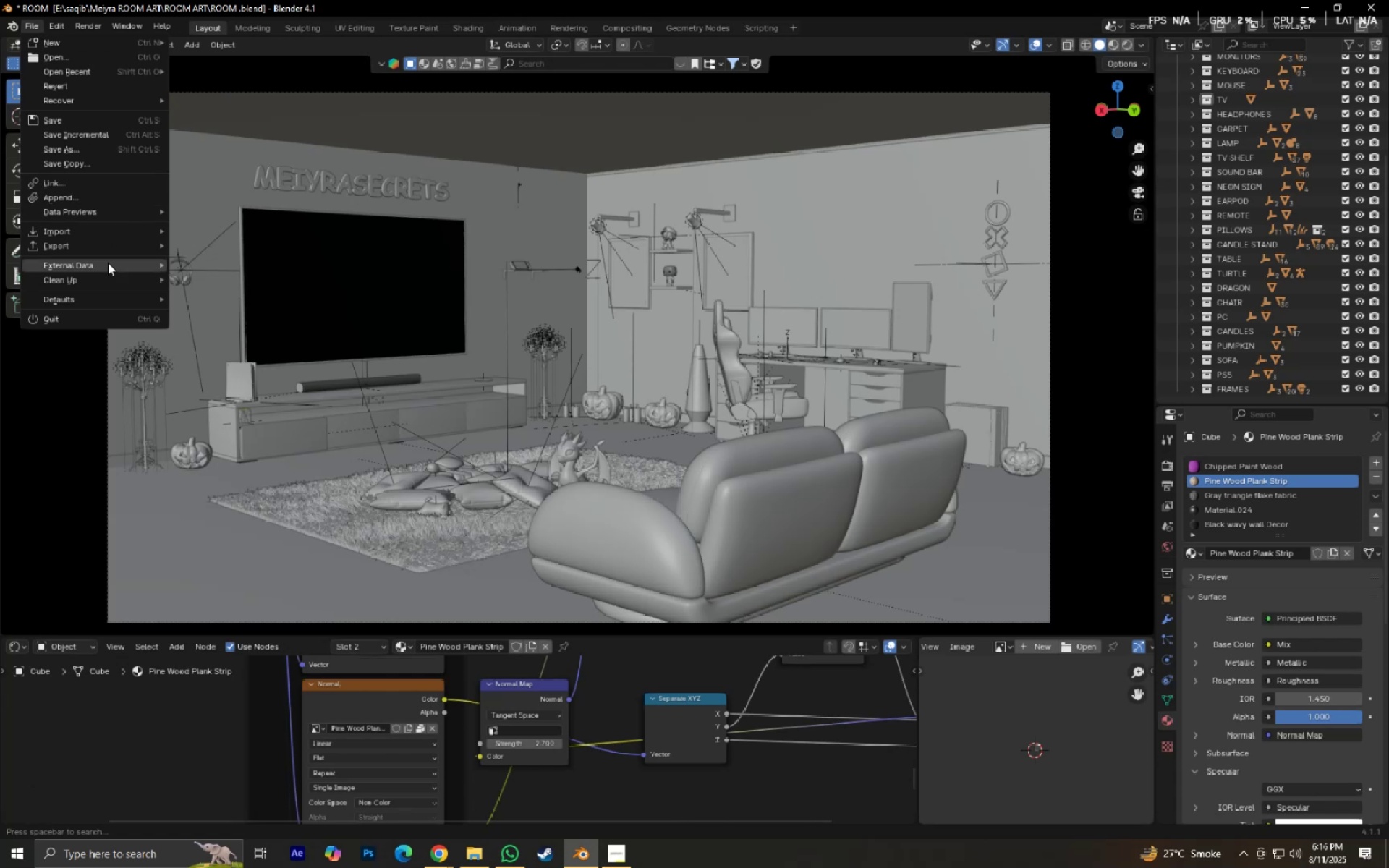 
left_click([109, 265])
 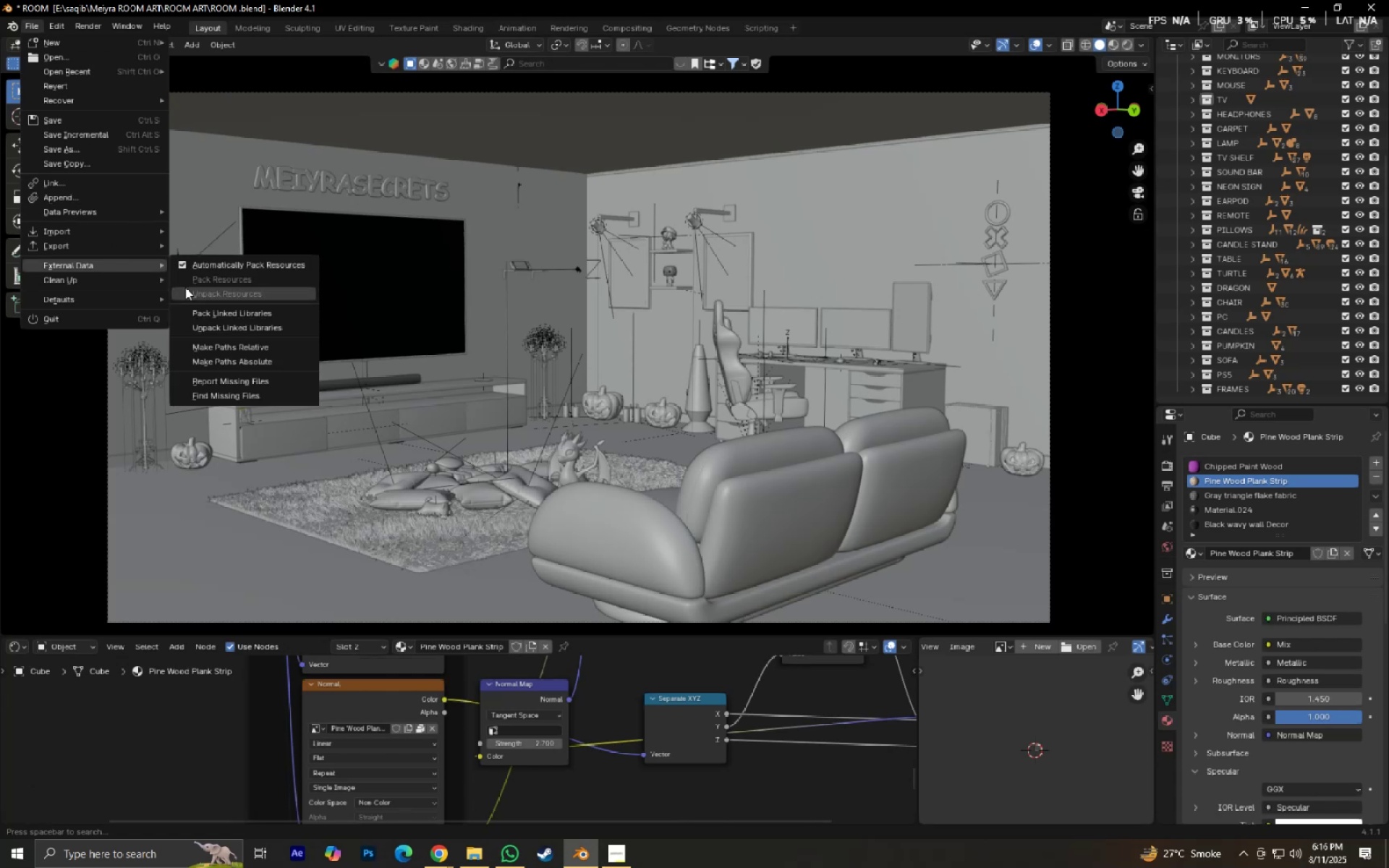 
left_click([183, 278])
 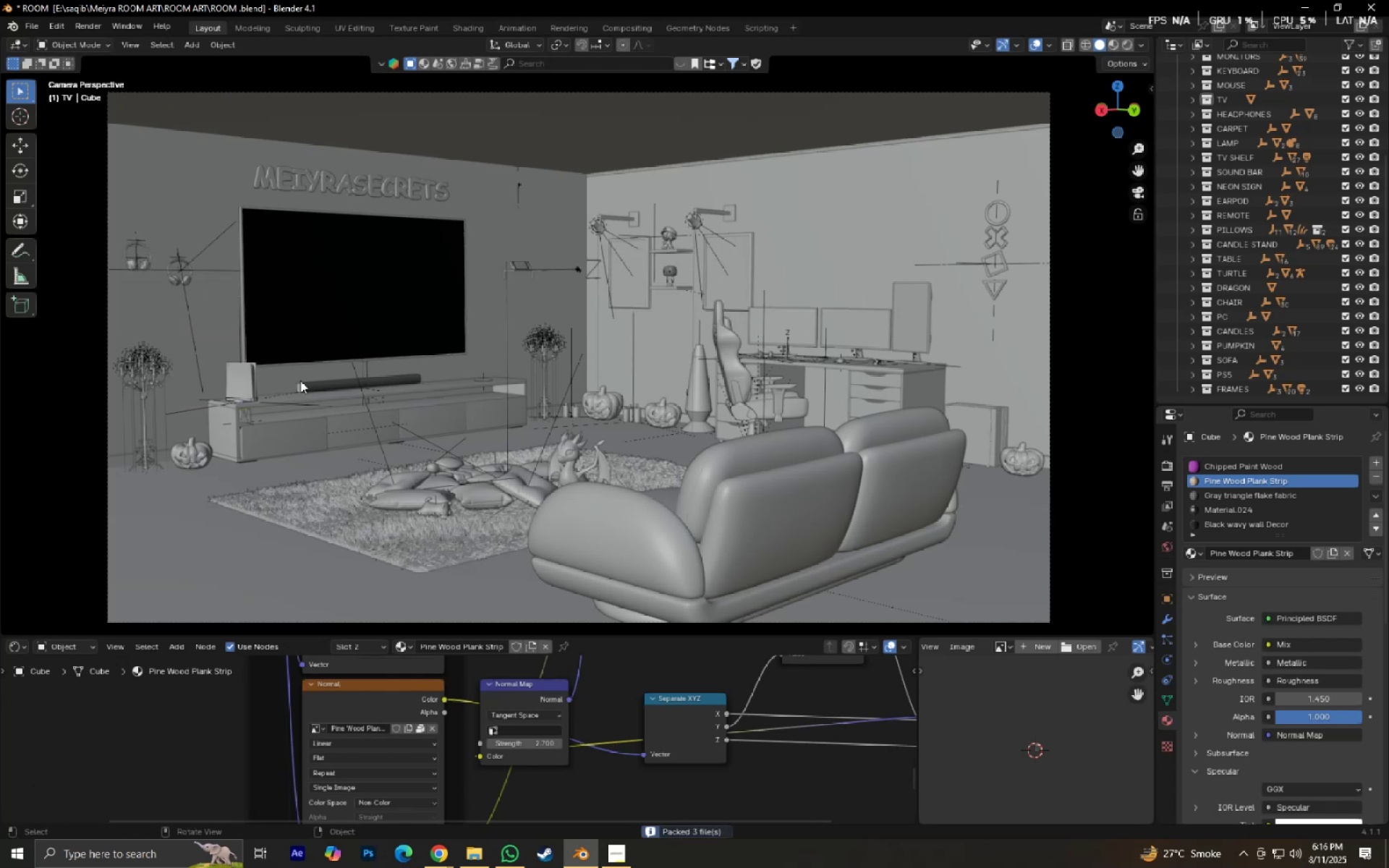 
key(Control+S)
 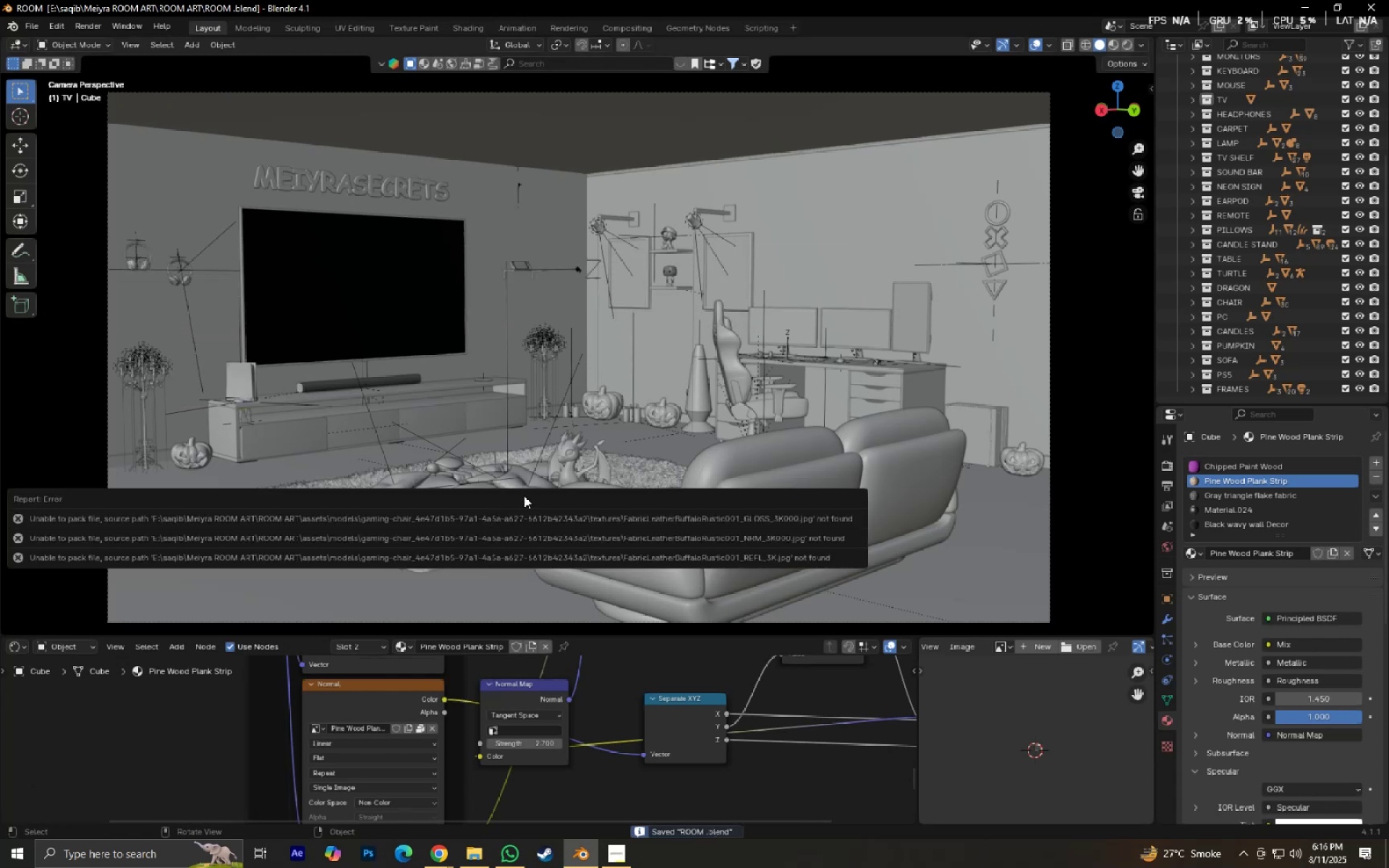 
hold_key(key=ShiftLeft, duration=0.93)
 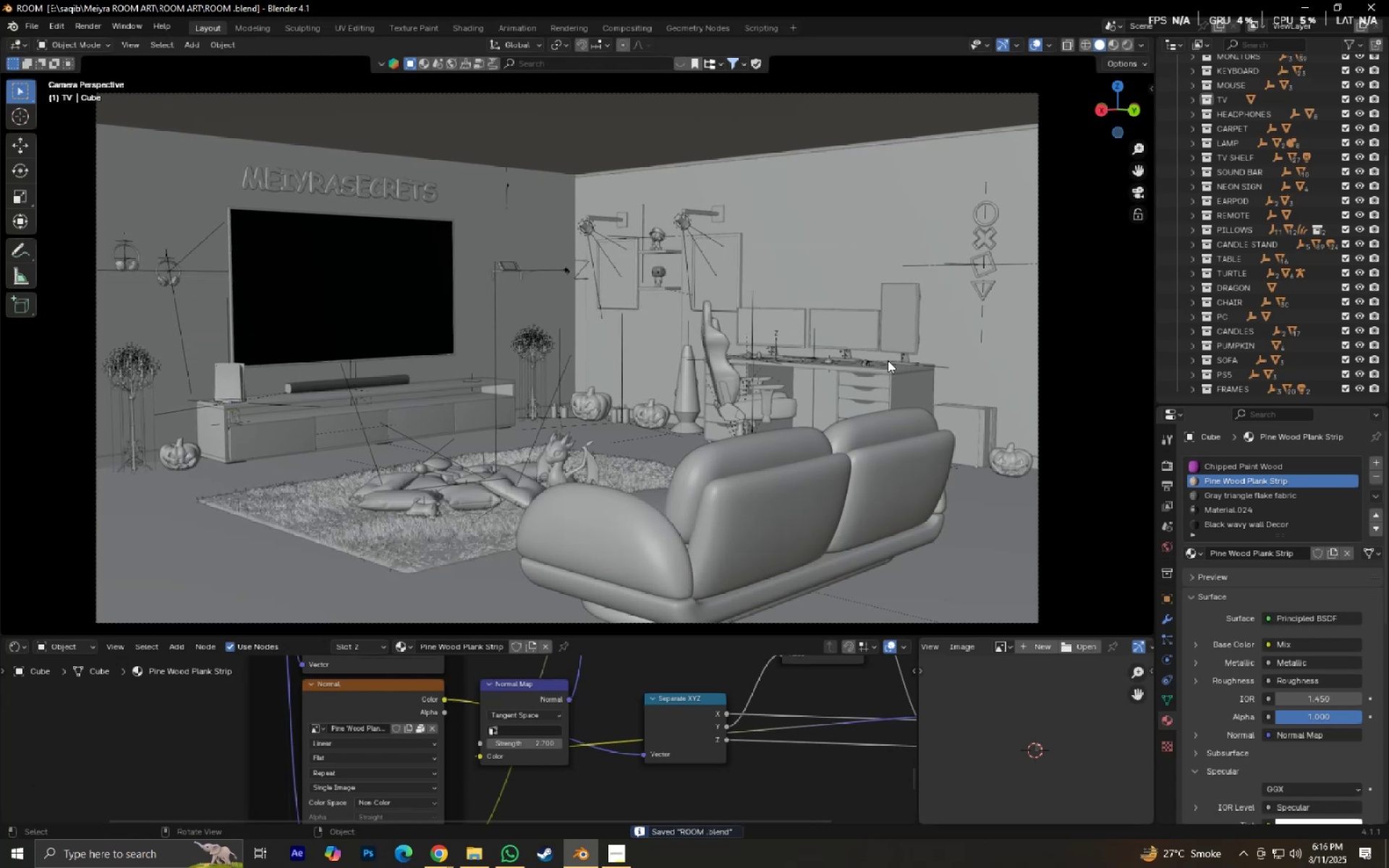 
scroll: coordinate [888, 360], scroll_direction: down, amount: 1.0
 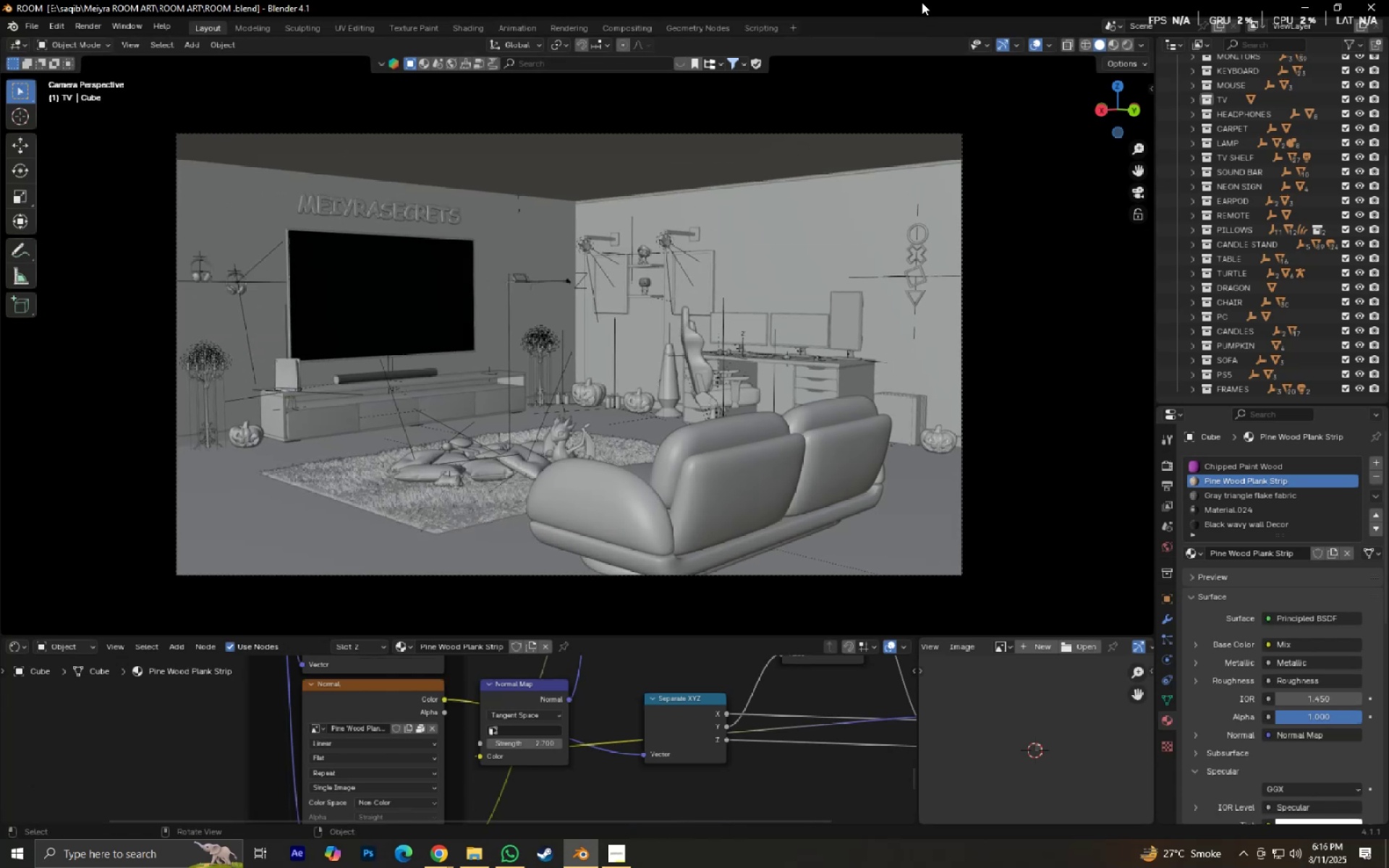 
wait(6.44)
 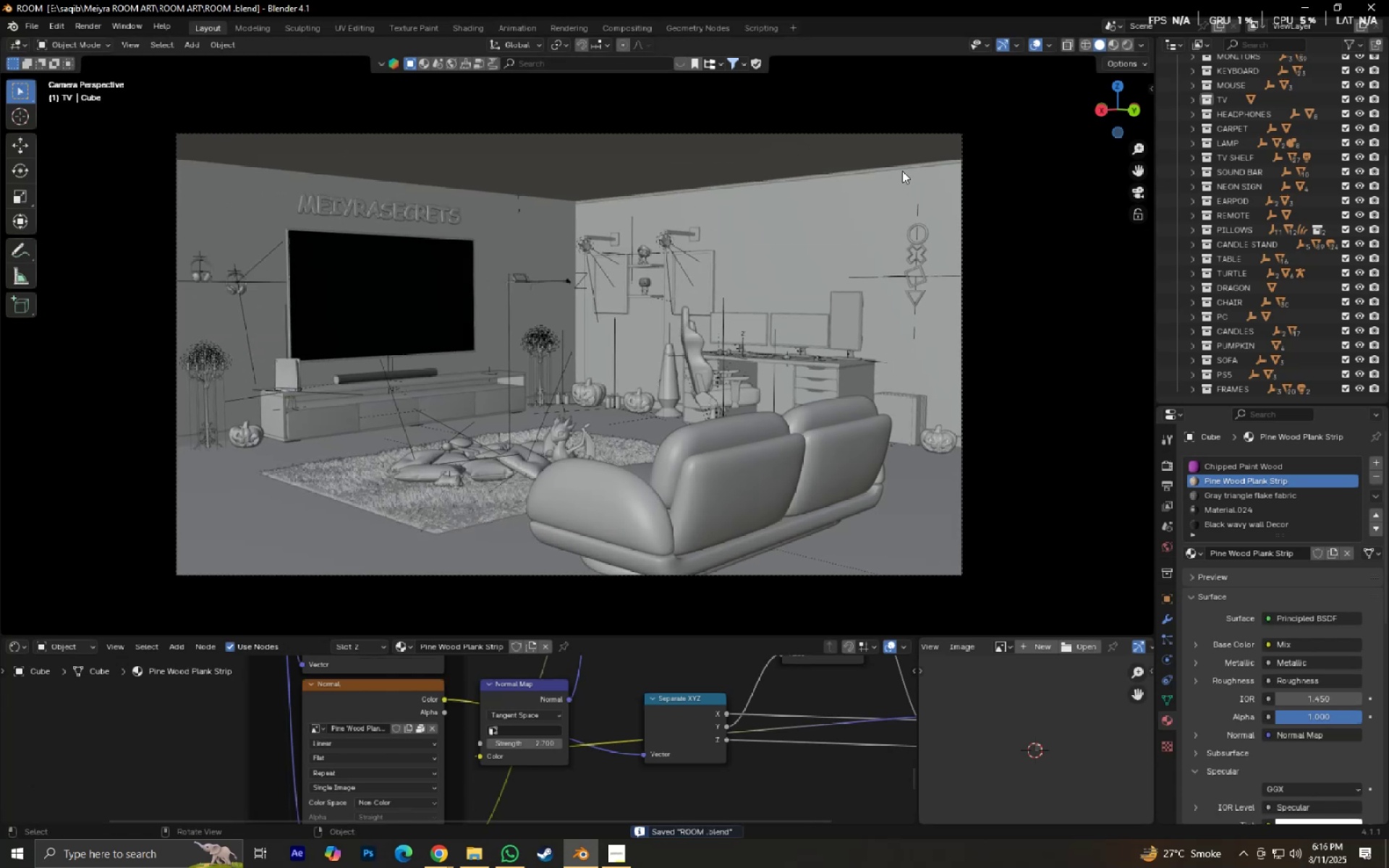 
scroll: coordinate [784, 190], scroll_direction: down, amount: 1.0
 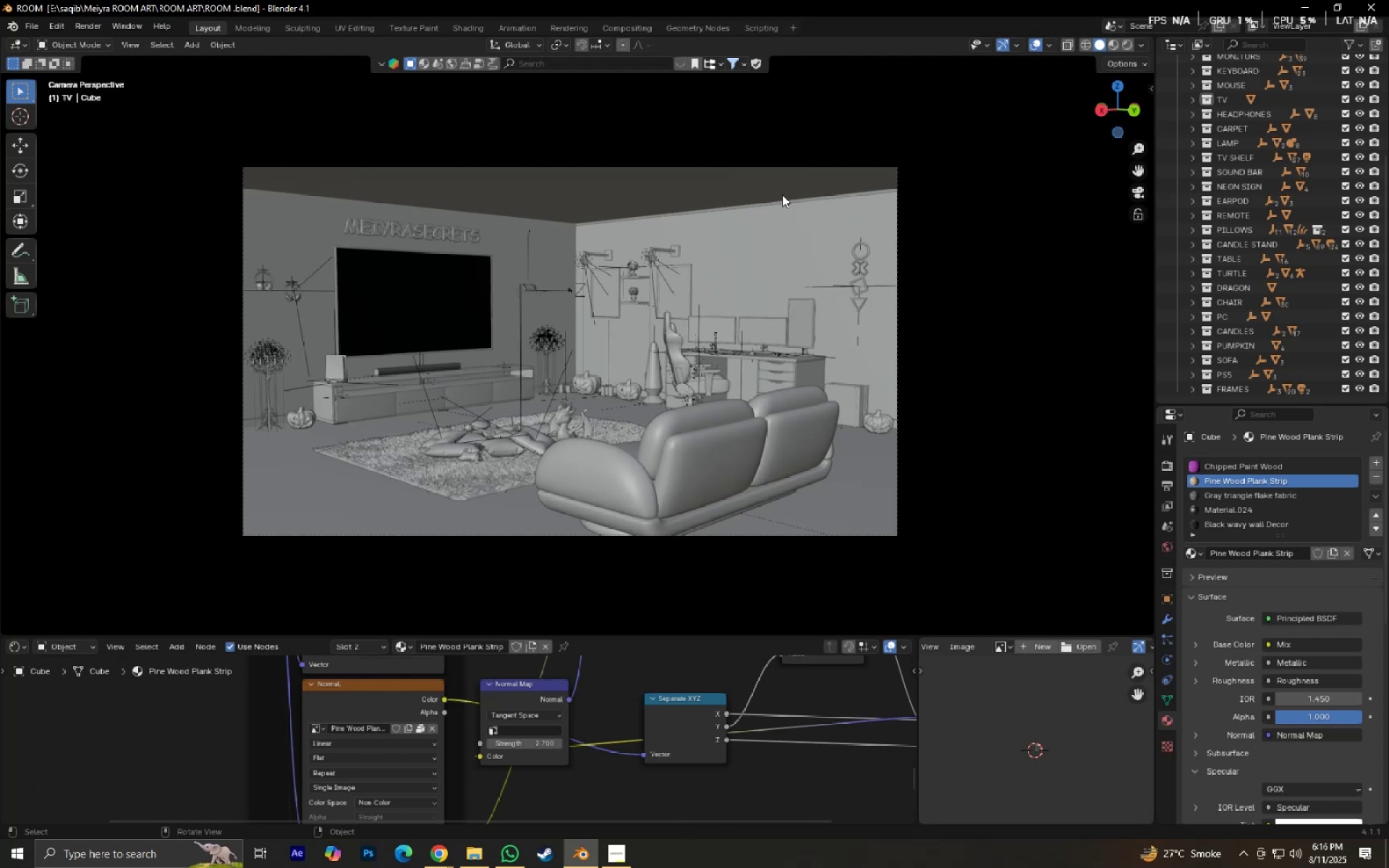 
hold_key(key=ShiftLeft, duration=1.18)
 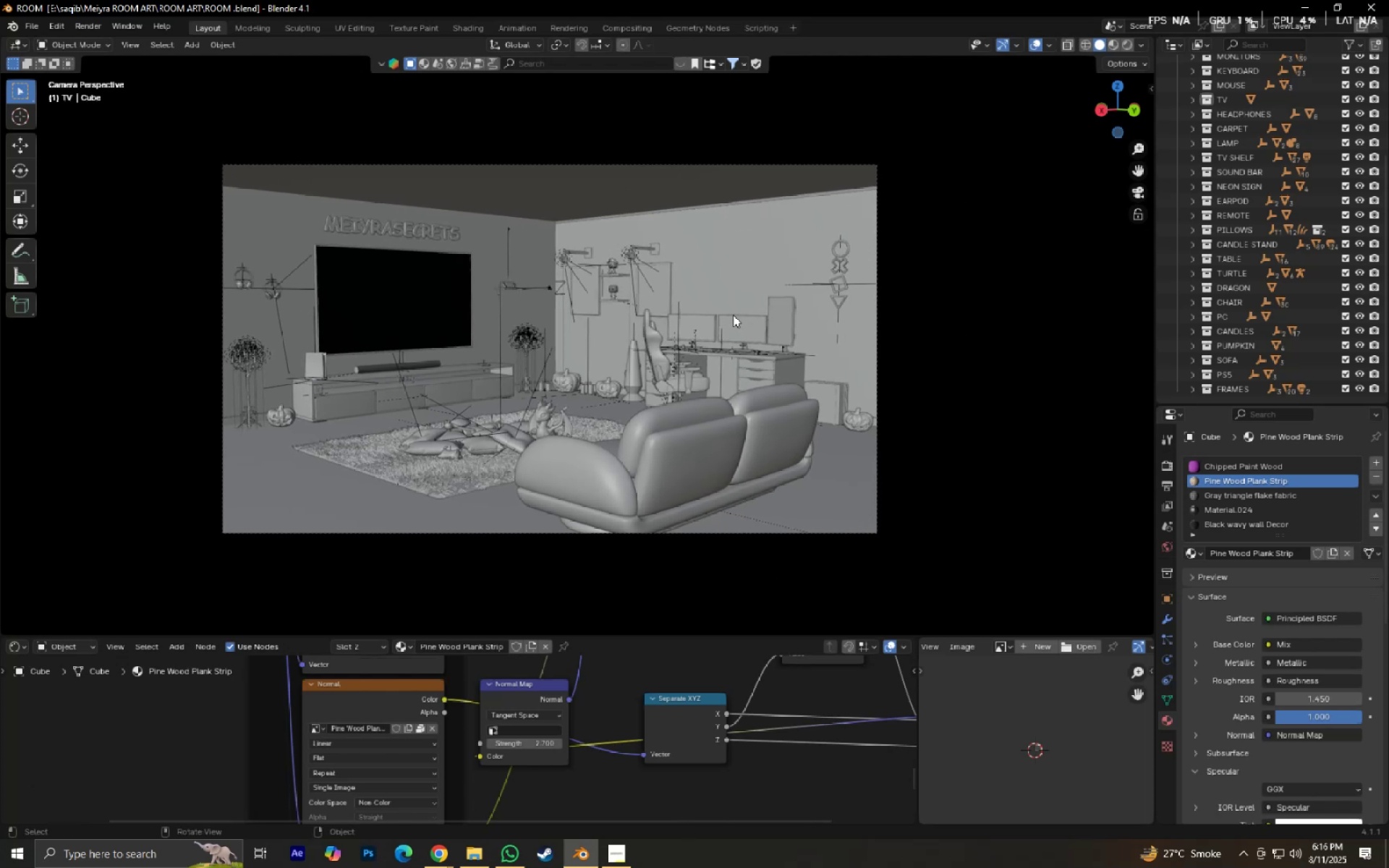 
scroll: coordinate [733, 315], scroll_direction: up, amount: 1.0
 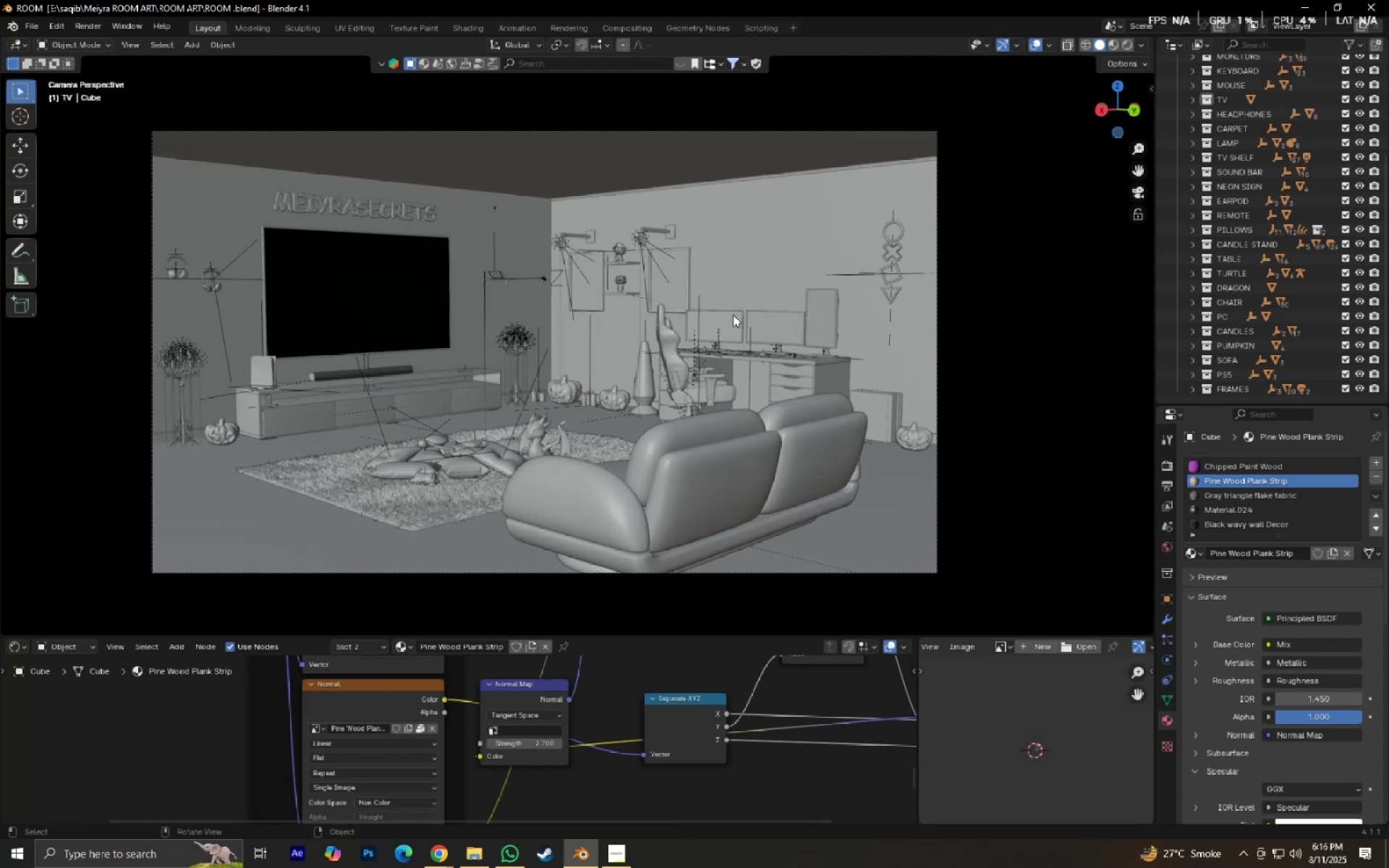 
hold_key(key=ShiftLeft, duration=0.51)
 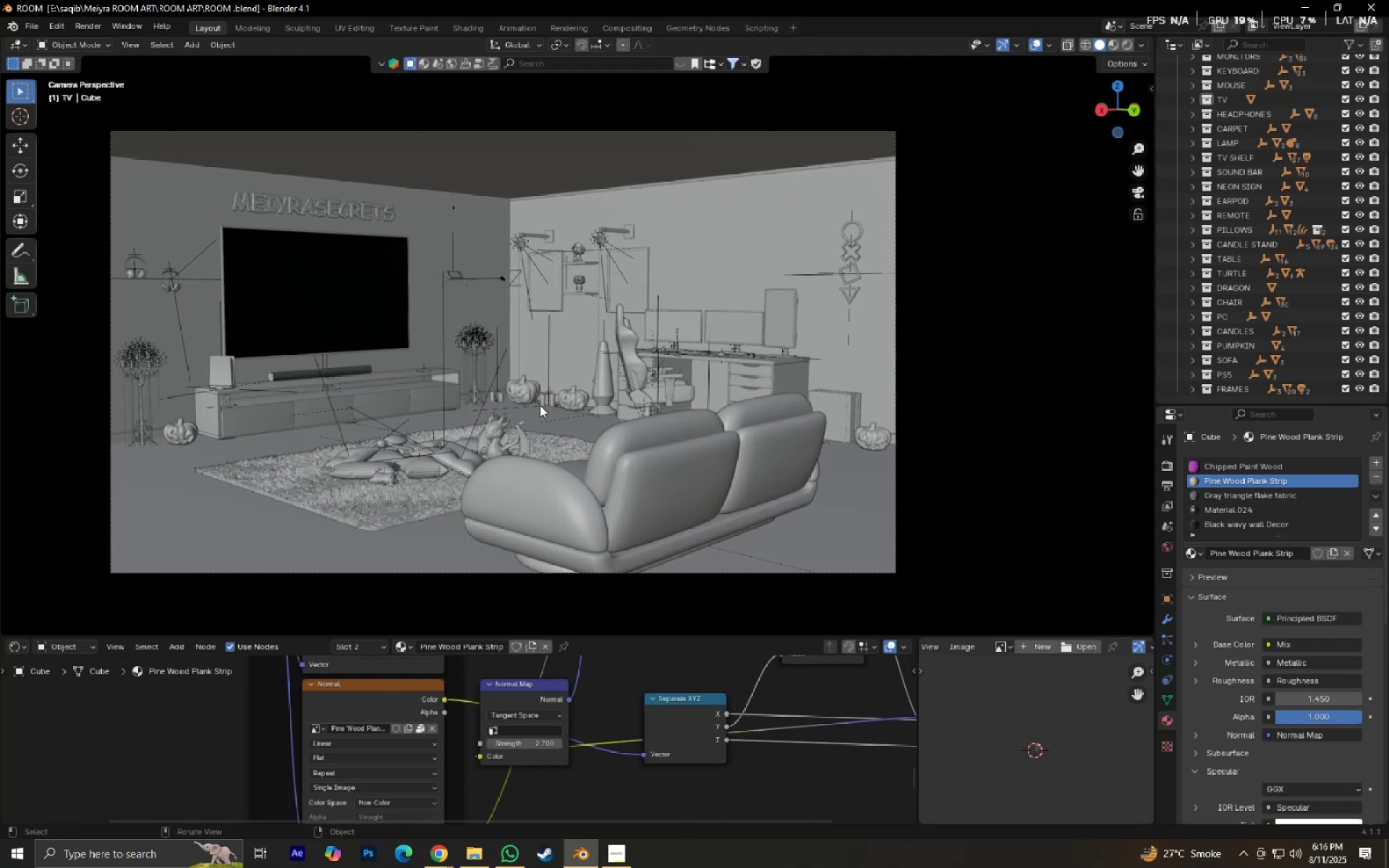 
scroll: coordinate [345, 406], scroll_direction: up, amount: 1.0
 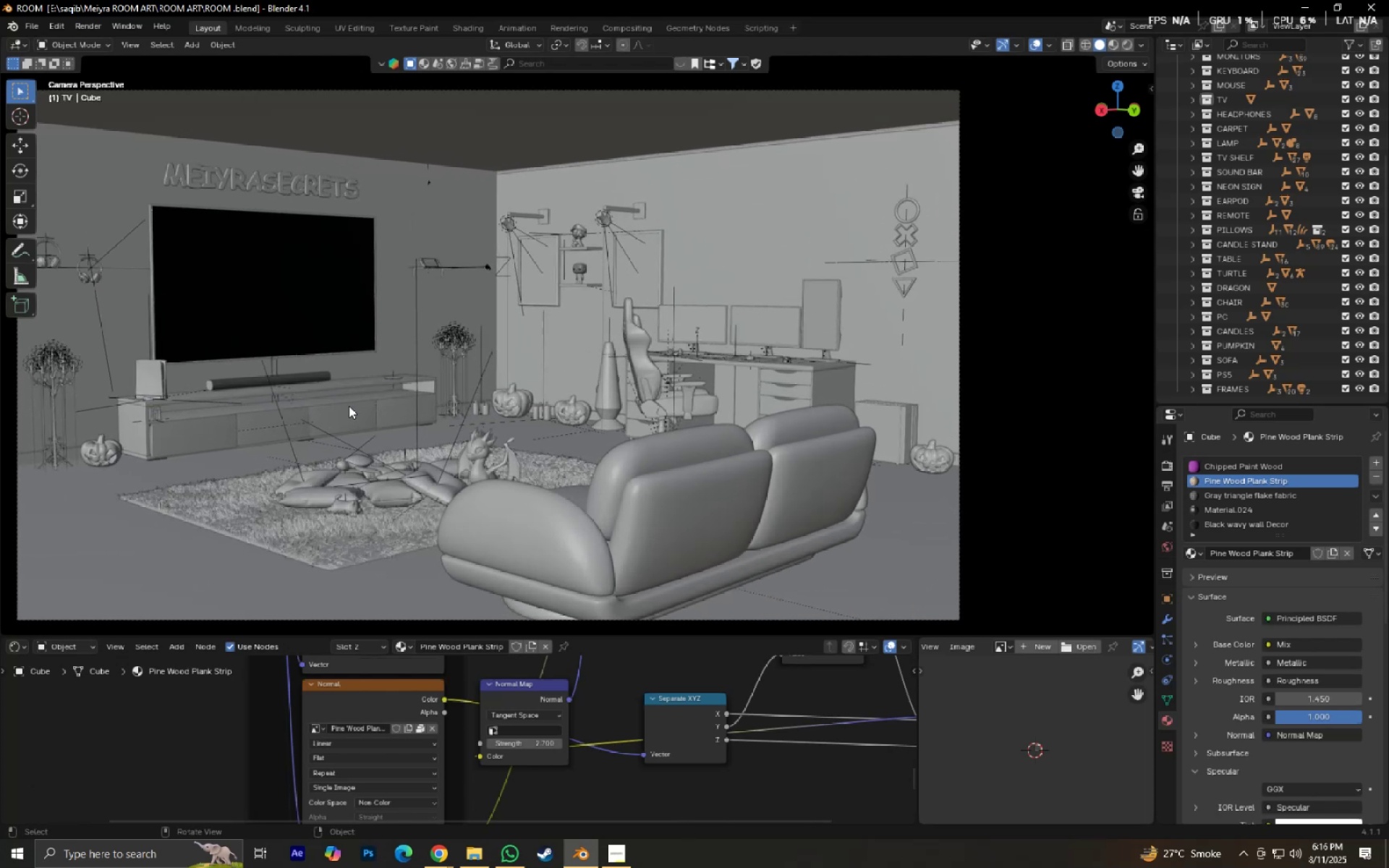 
hold_key(key=ShiftLeft, duration=1.54)
 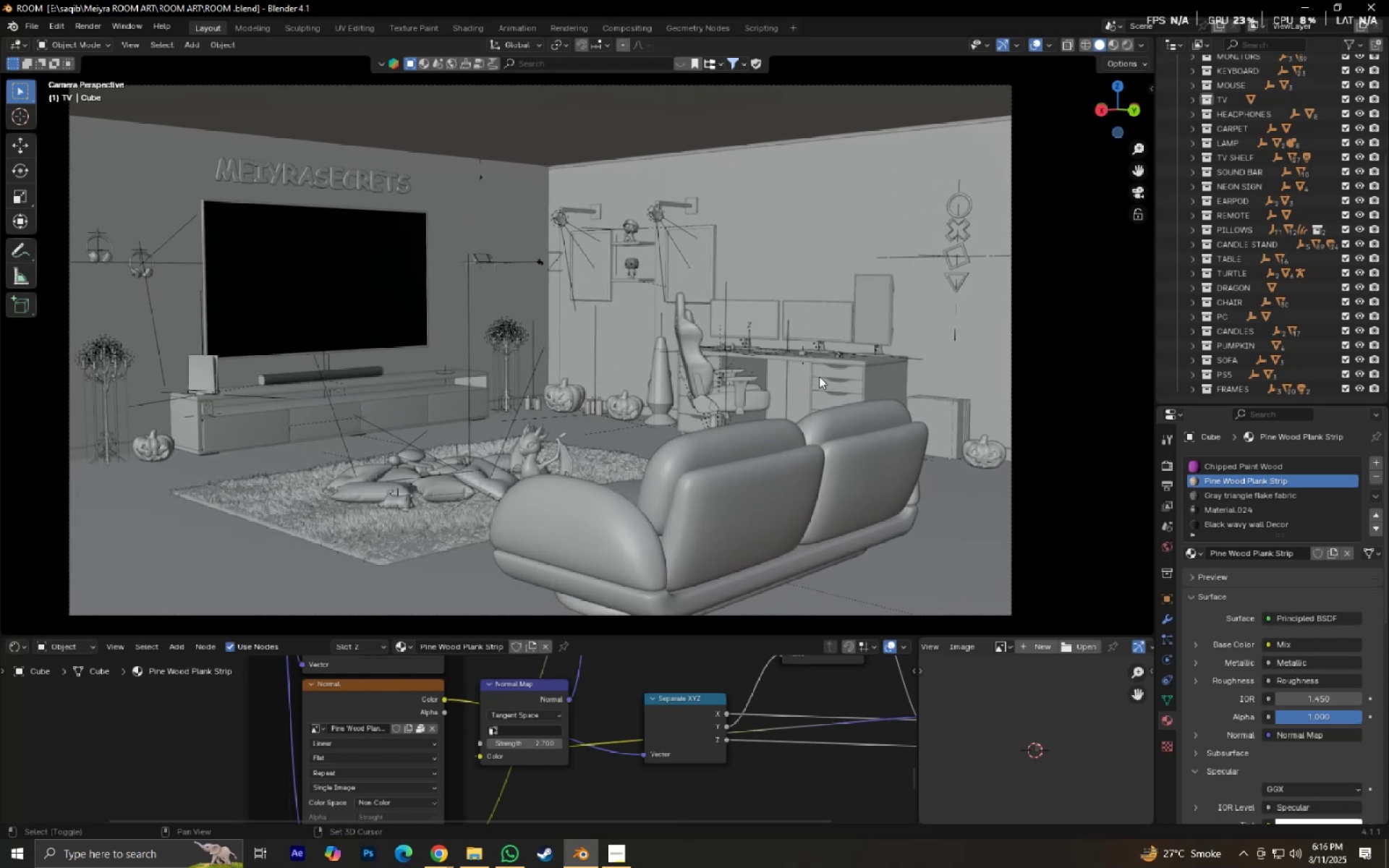 
key(Shift+ShiftLeft)
 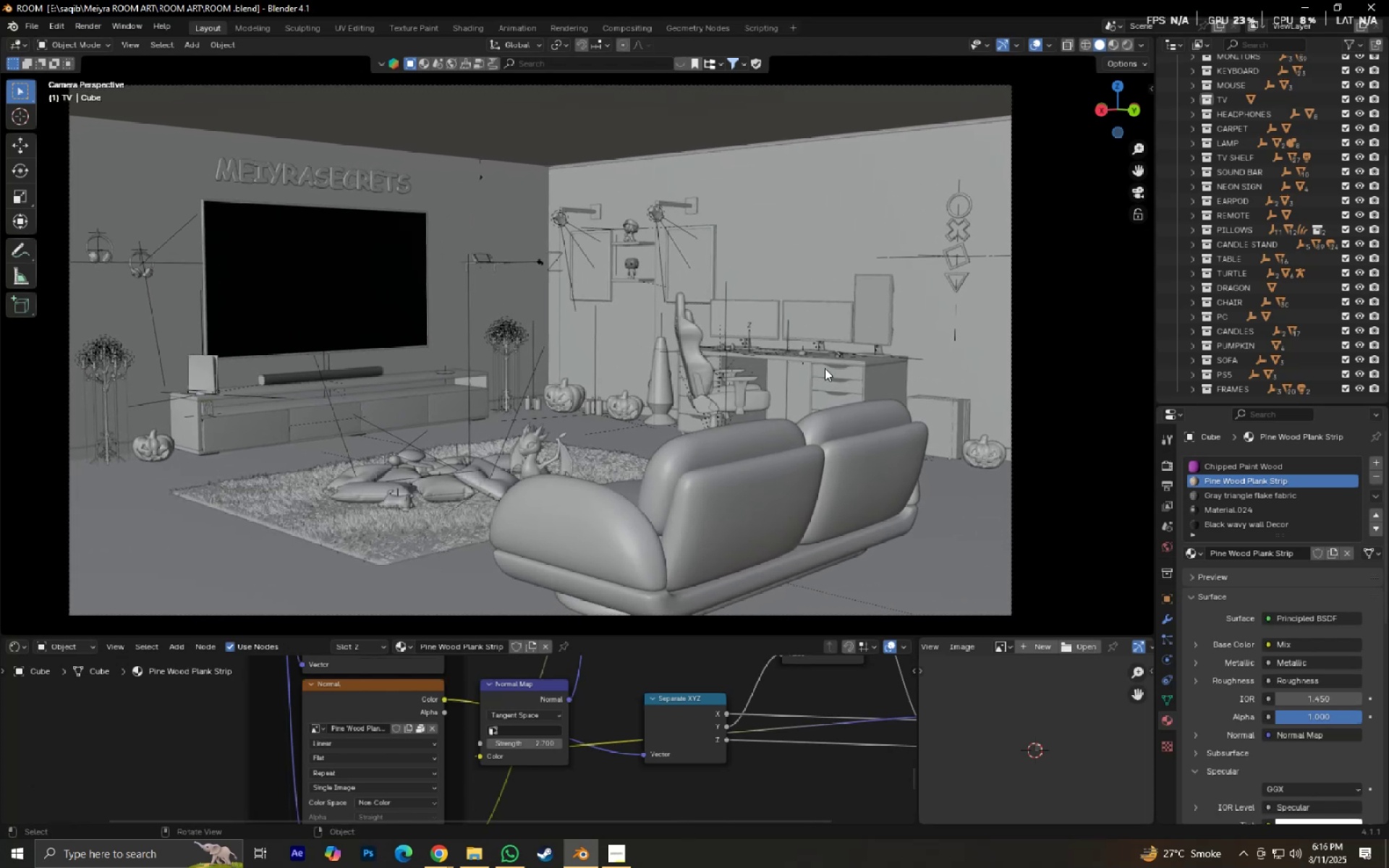 
key(Shift+ShiftLeft)
 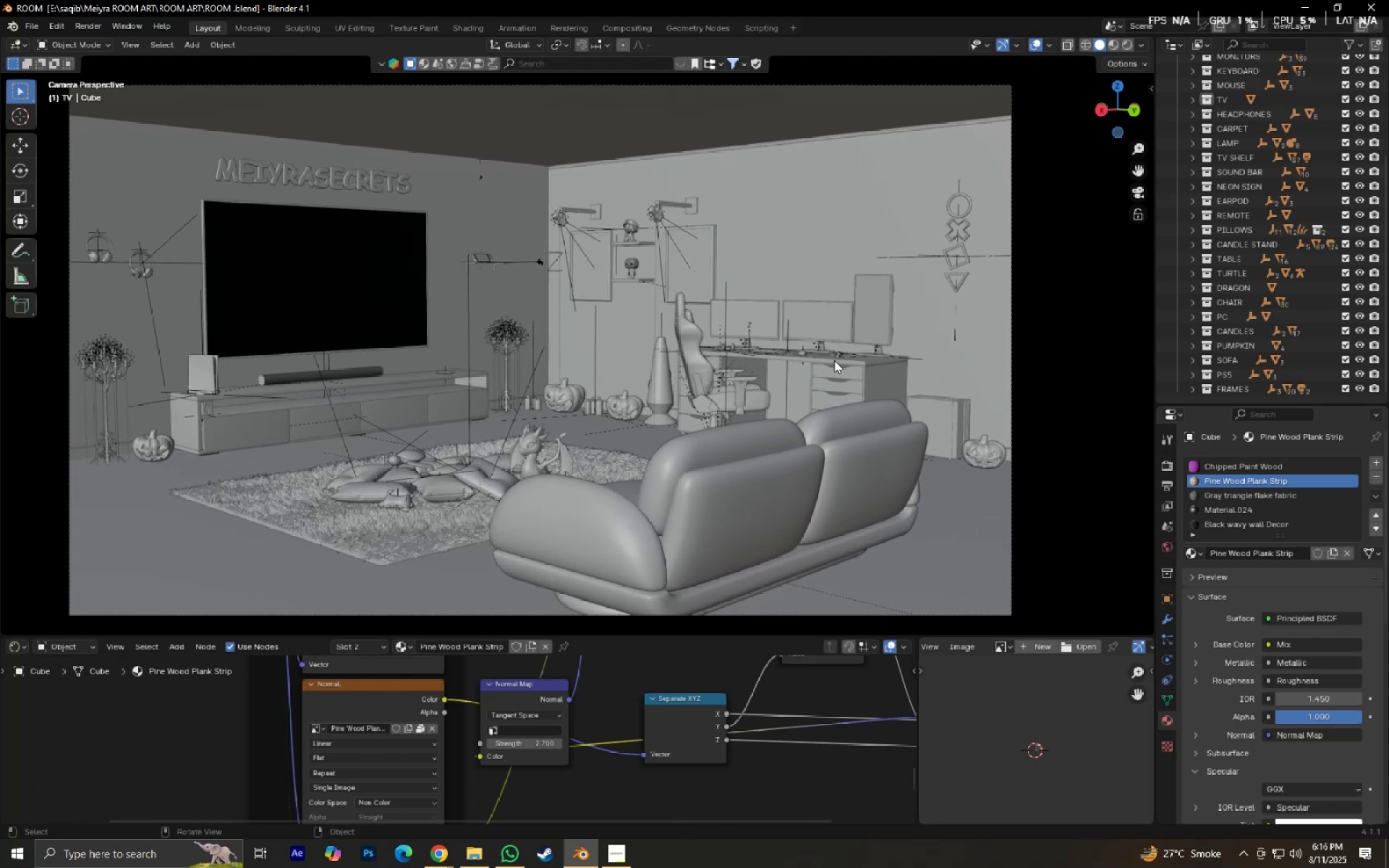 
left_click([834, 360])
 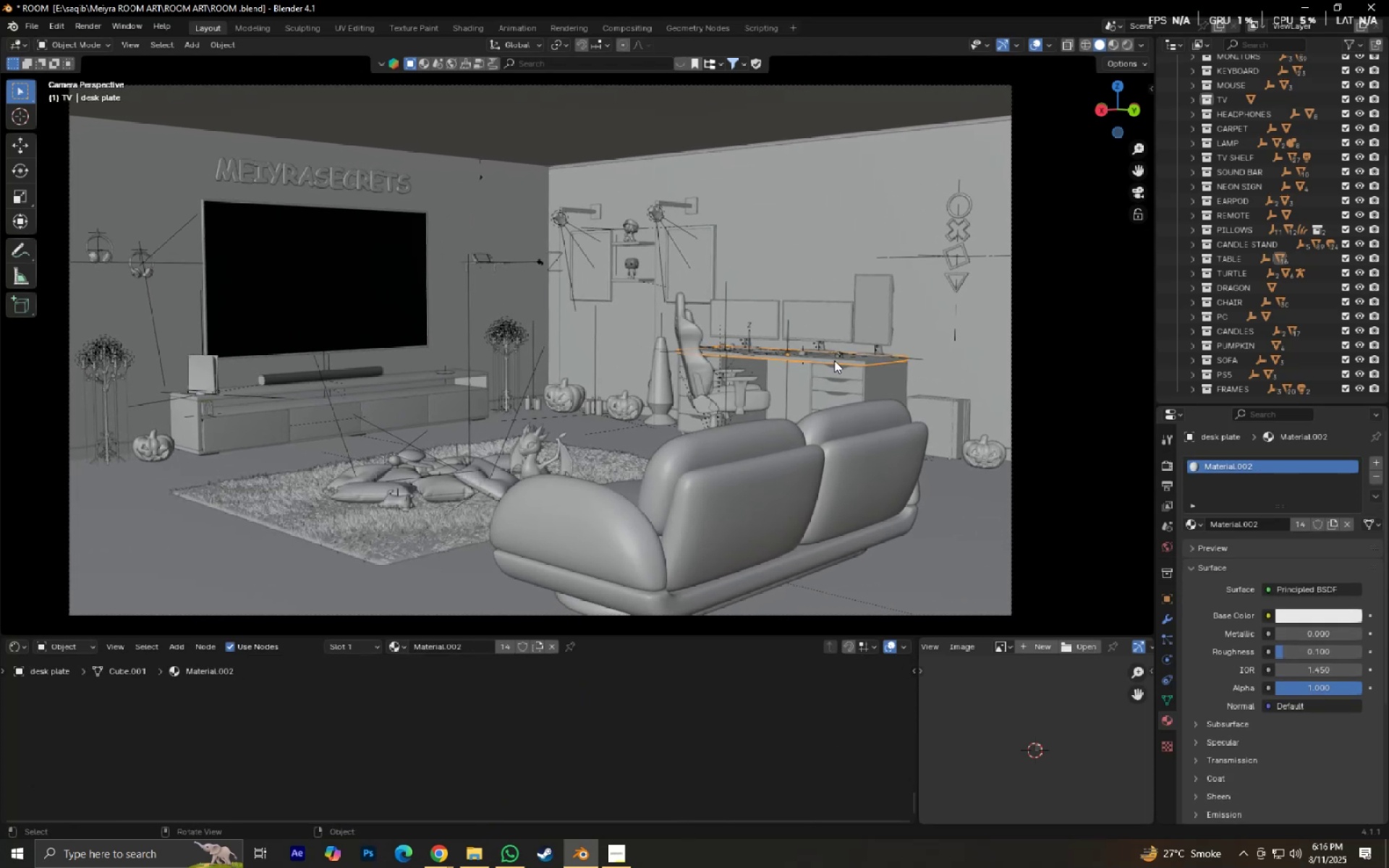 
key(NumpadDecimal)
 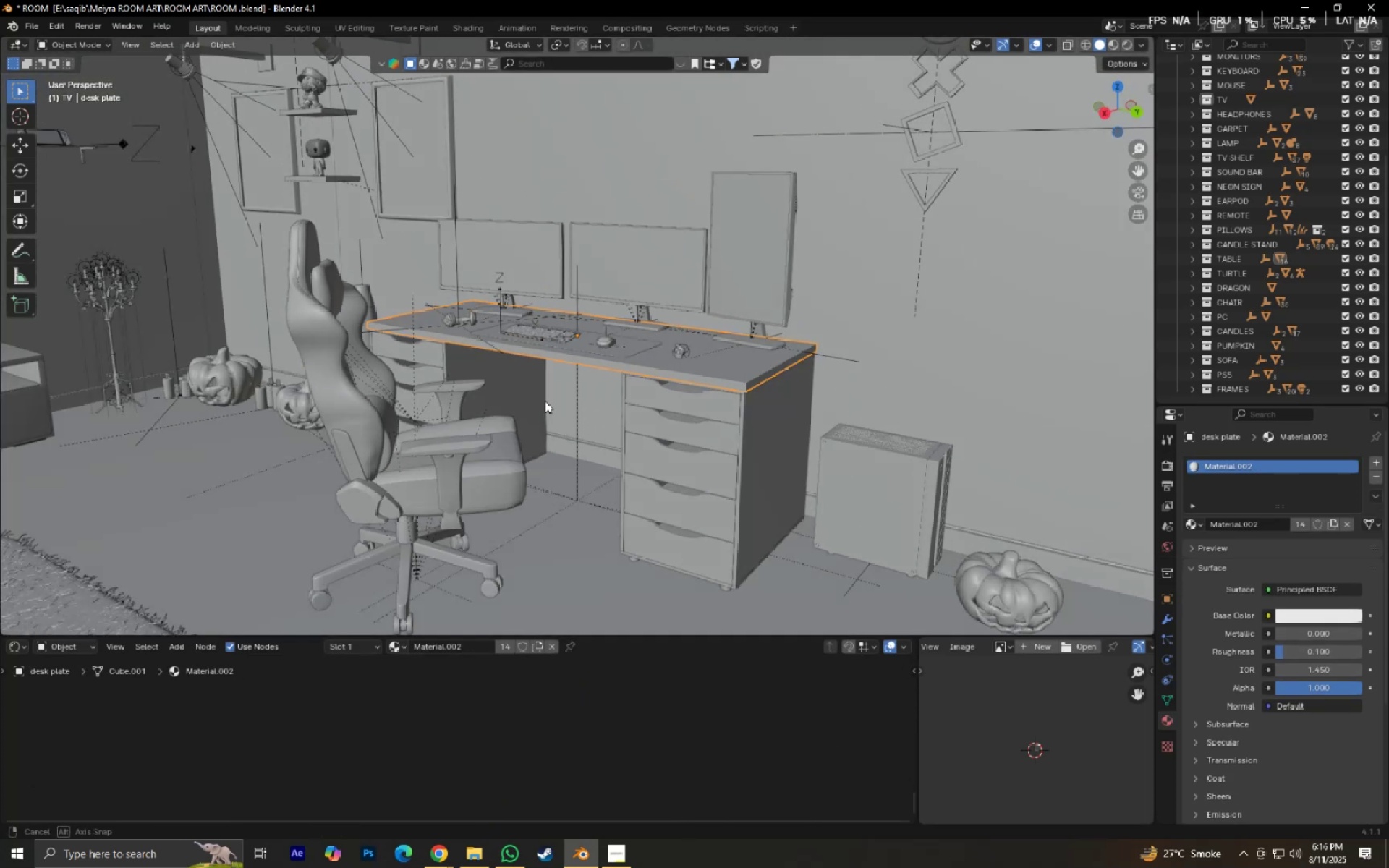 
scroll: coordinate [564, 417], scroll_direction: up, amount: 7.0
 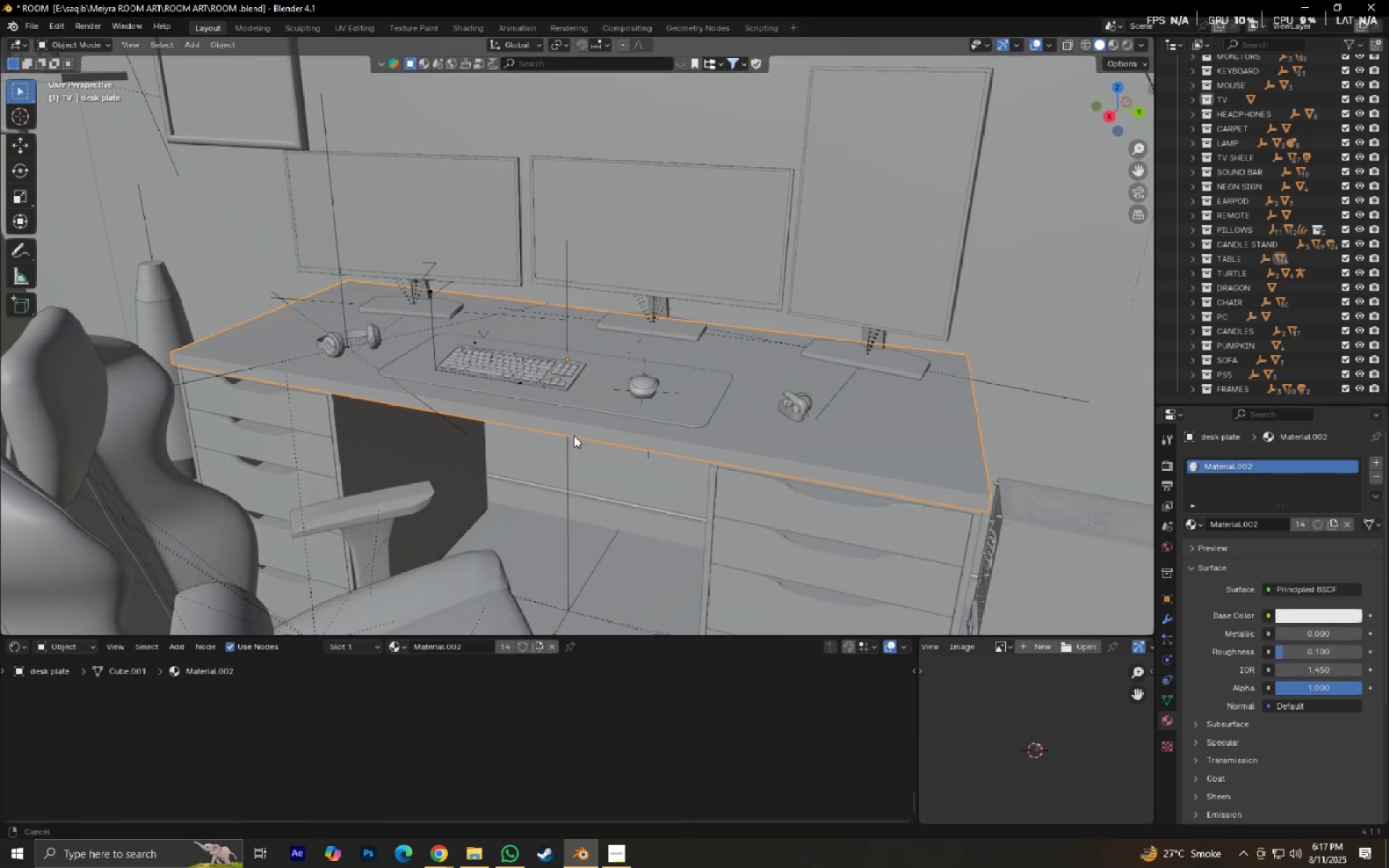 
hold_key(key=ShiftLeft, duration=0.78)
 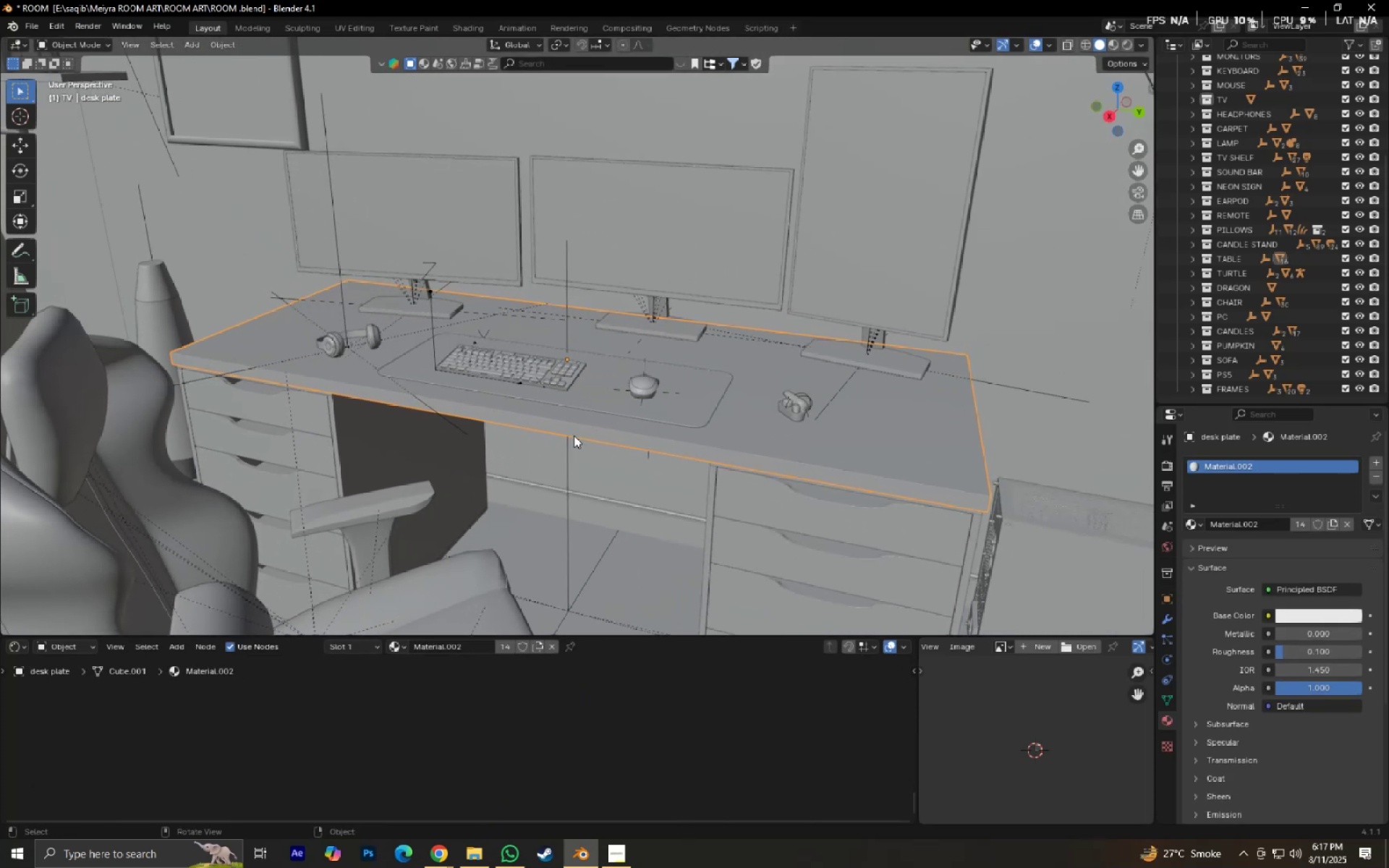 
scroll: coordinate [574, 435], scroll_direction: up, amount: 6.0
 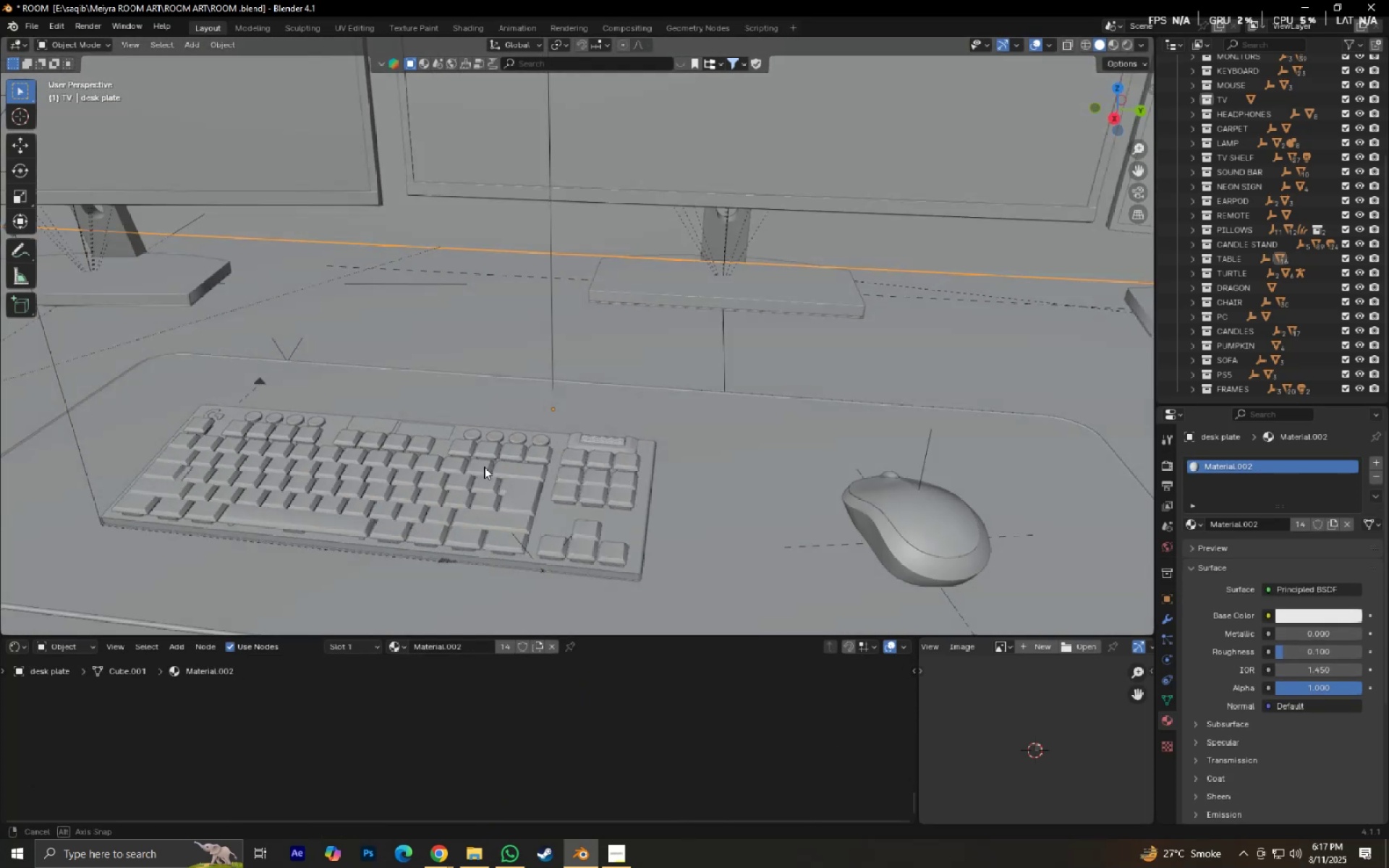 
hold_key(key=ShiftLeft, duration=0.39)
 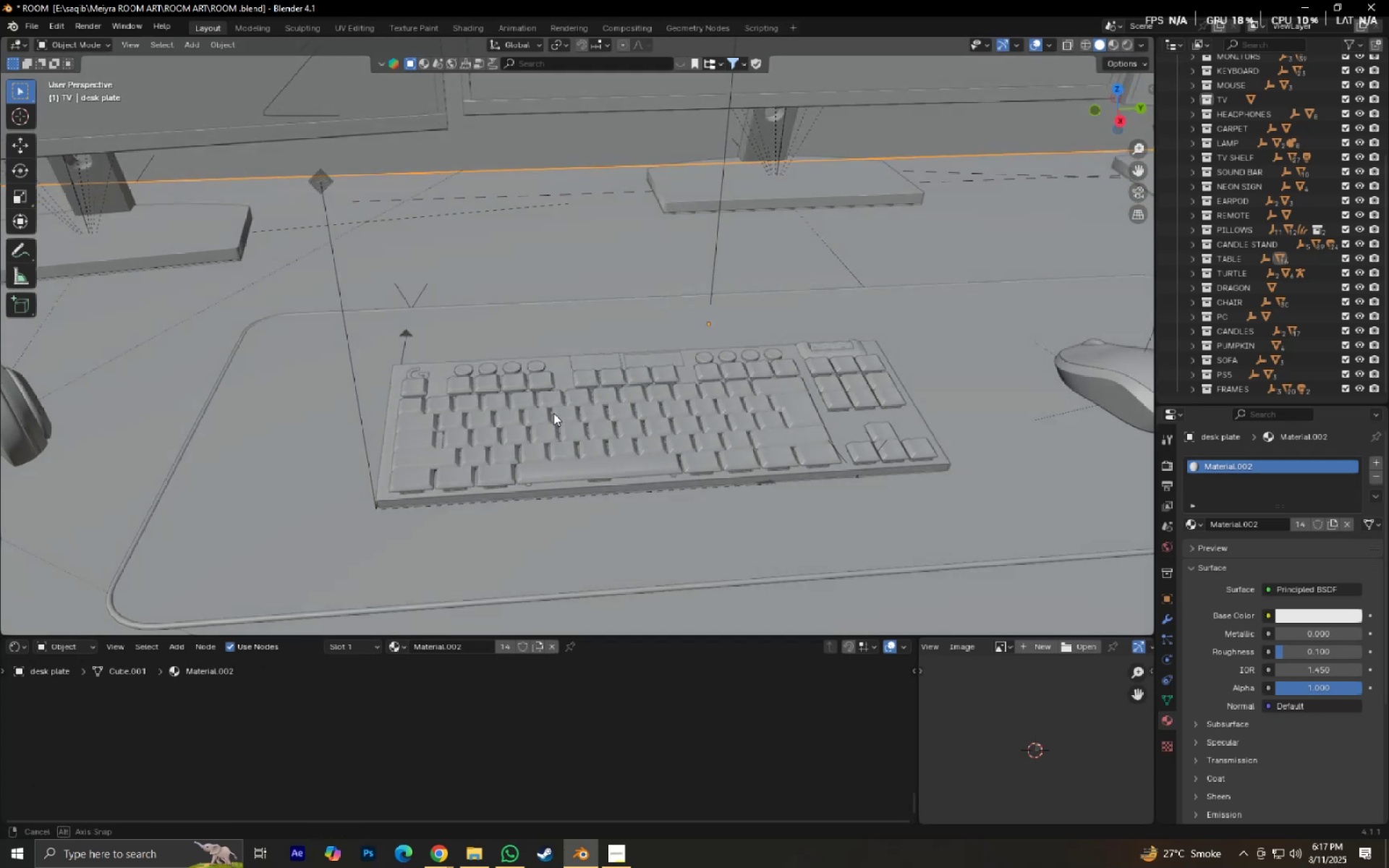 
scroll: coordinate [535, 428], scroll_direction: up, amount: 3.0
 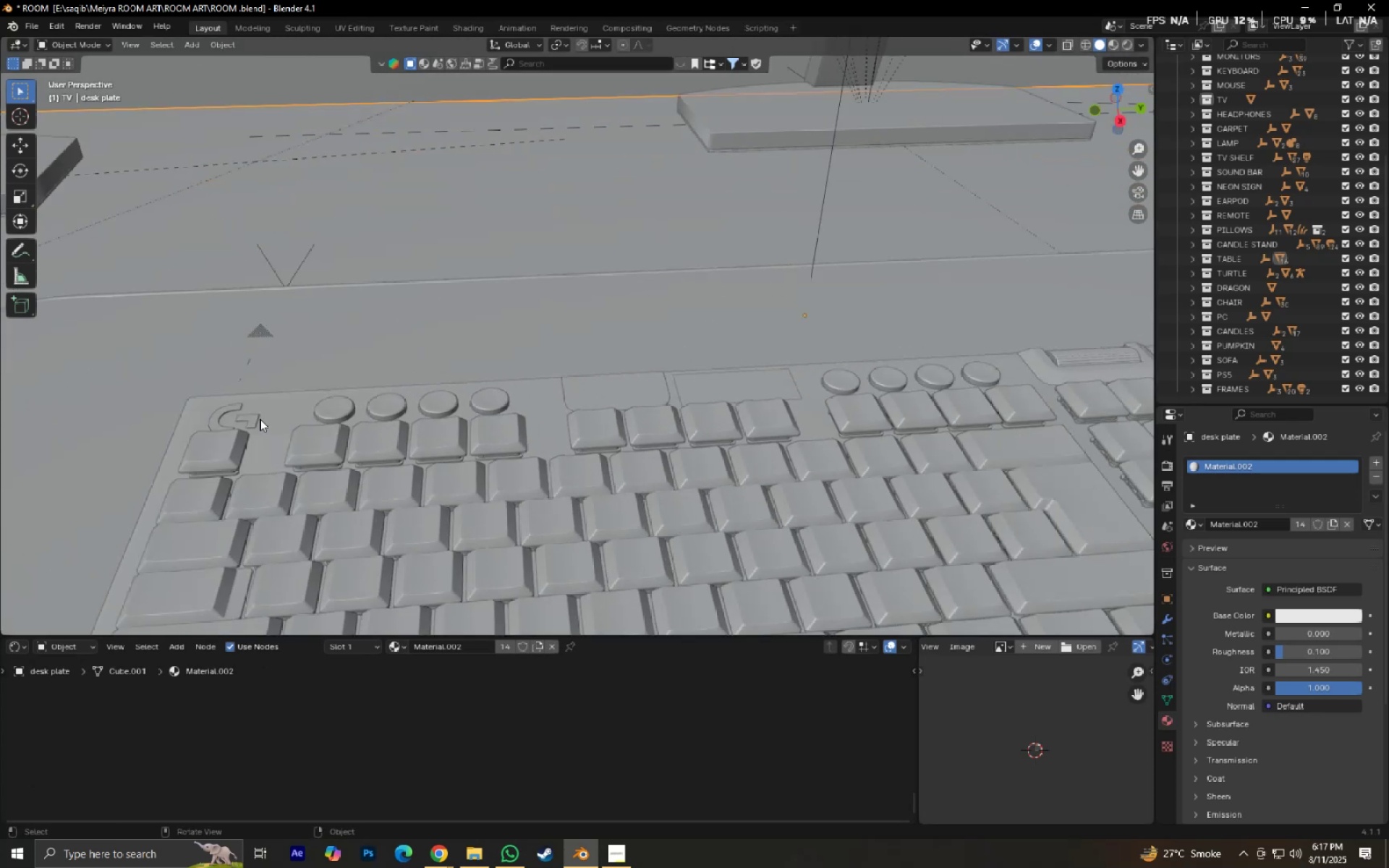 
left_click([252, 418])
 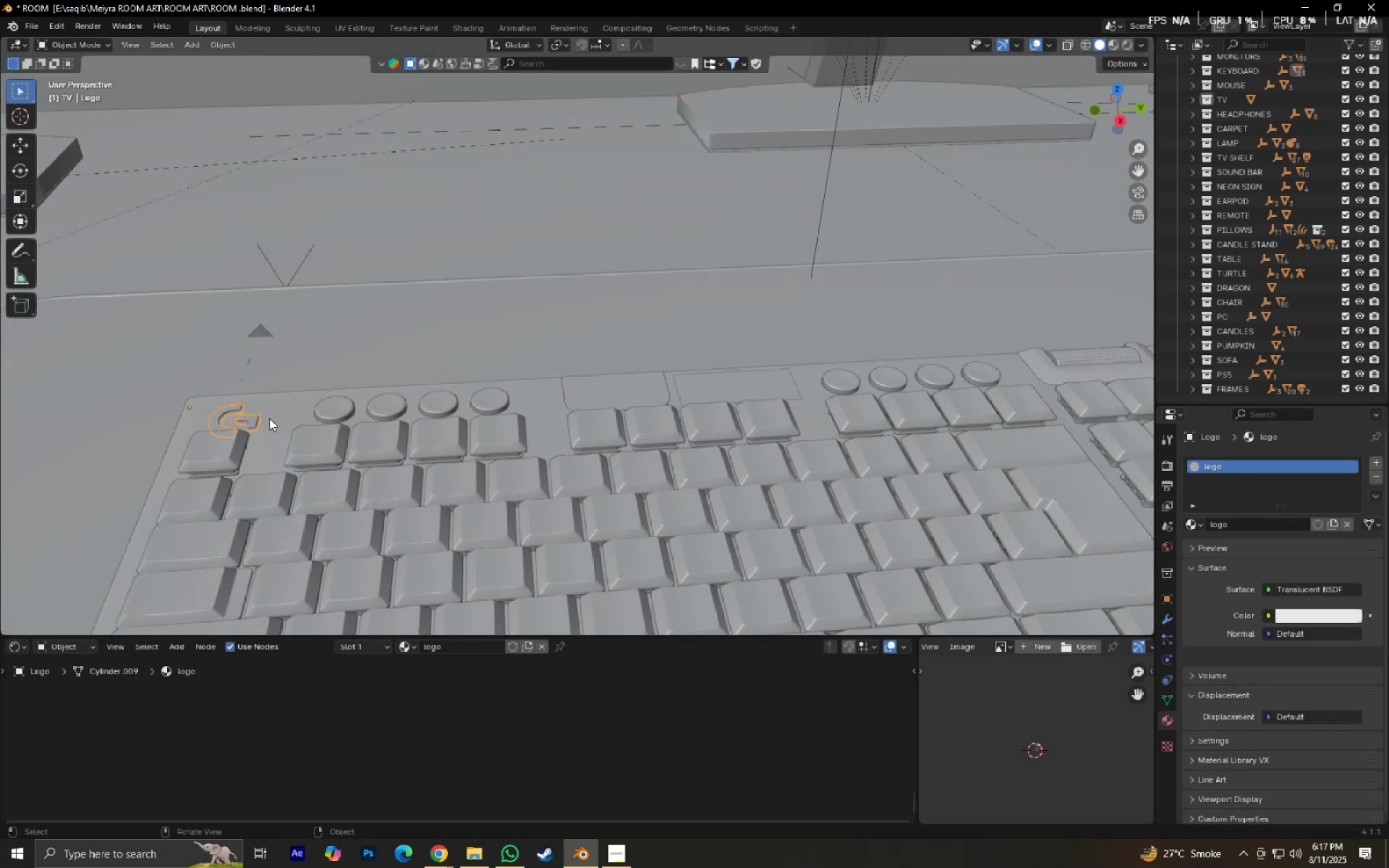 
key(G)
 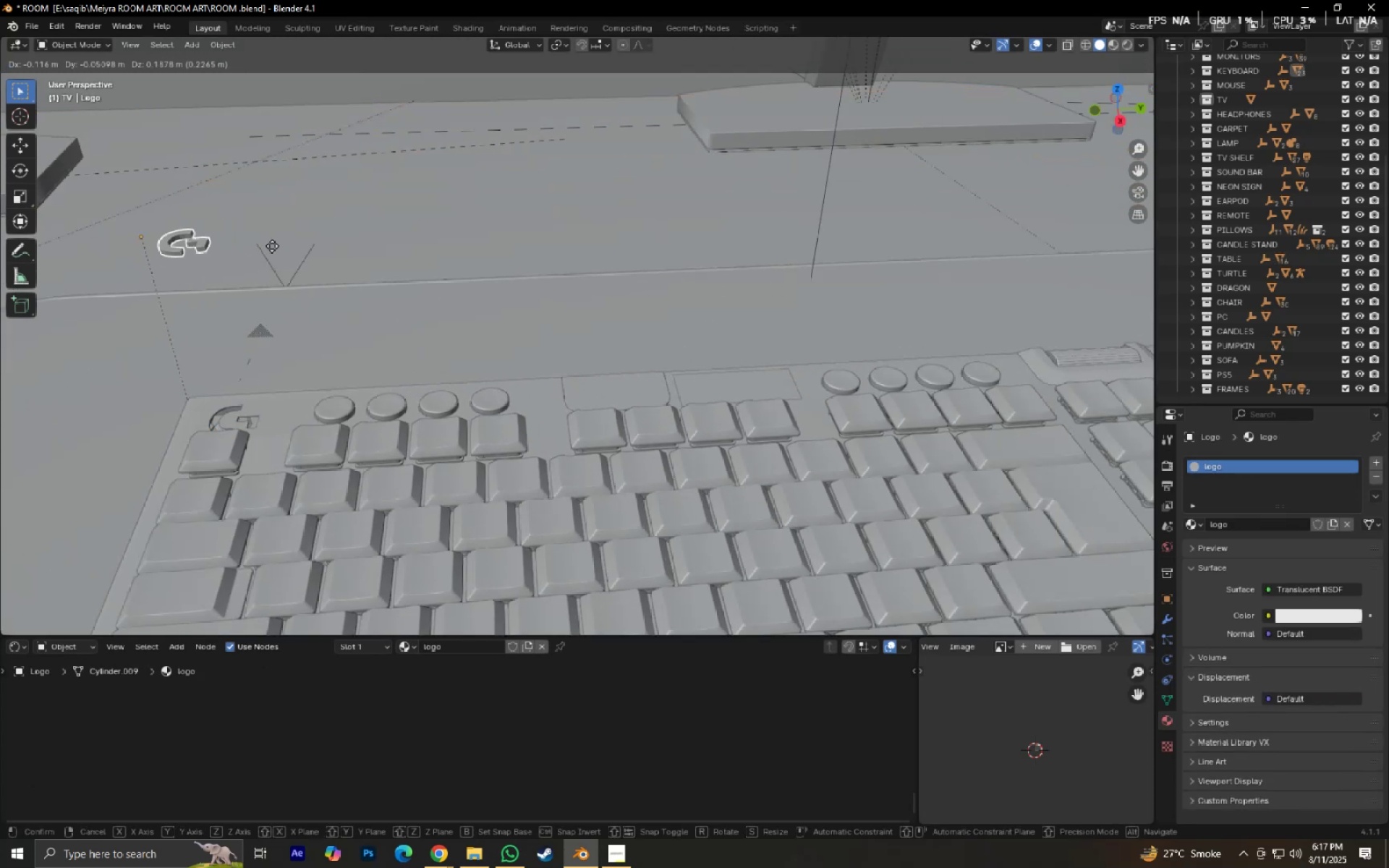 
right_click([270, 247])
 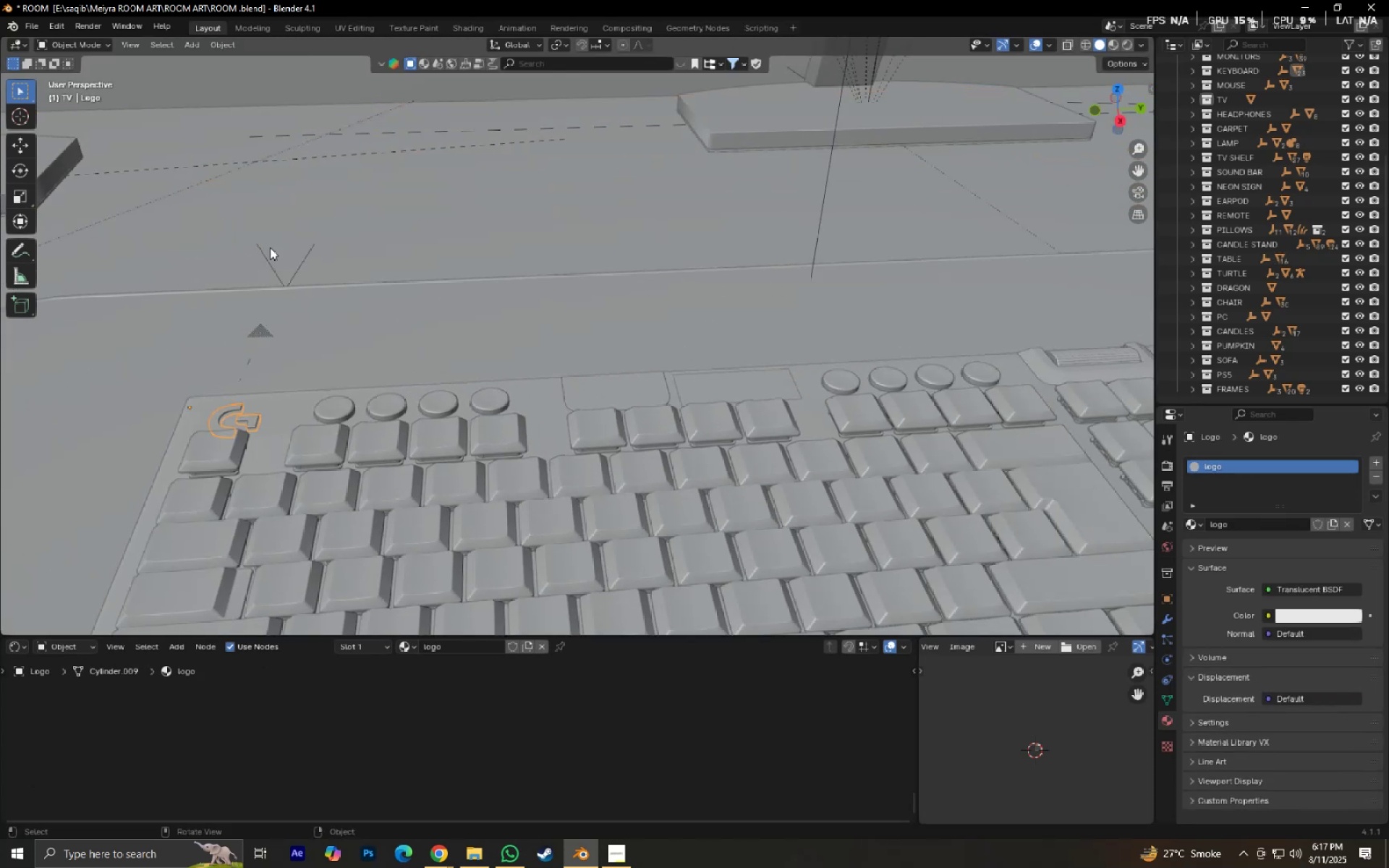 
scroll: coordinate [576, 463], scroll_direction: down, amount: 6.0
 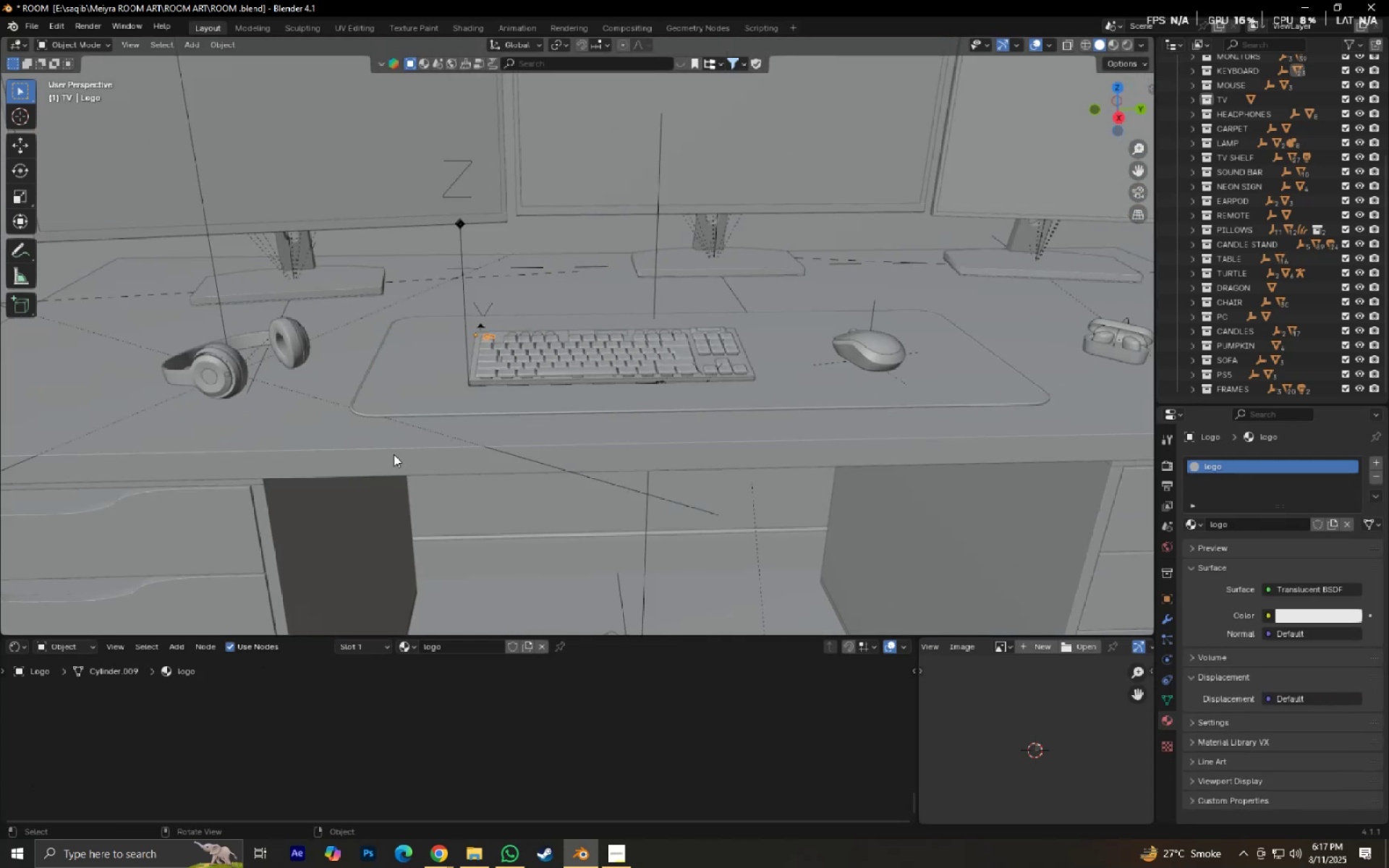 
hold_key(key=ShiftLeft, duration=0.38)
 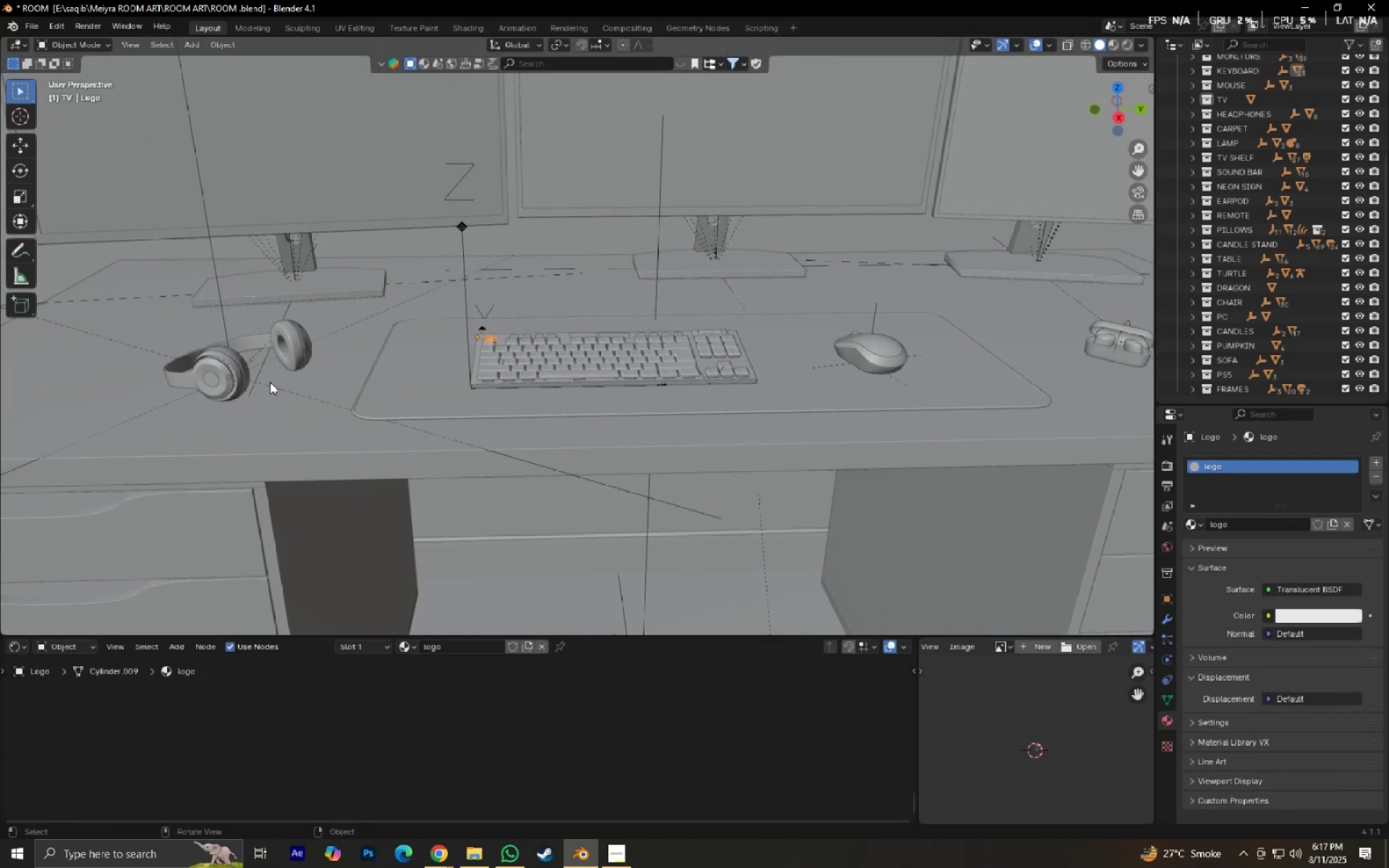 
scroll: coordinate [270, 382], scroll_direction: down, amount: 1.0
 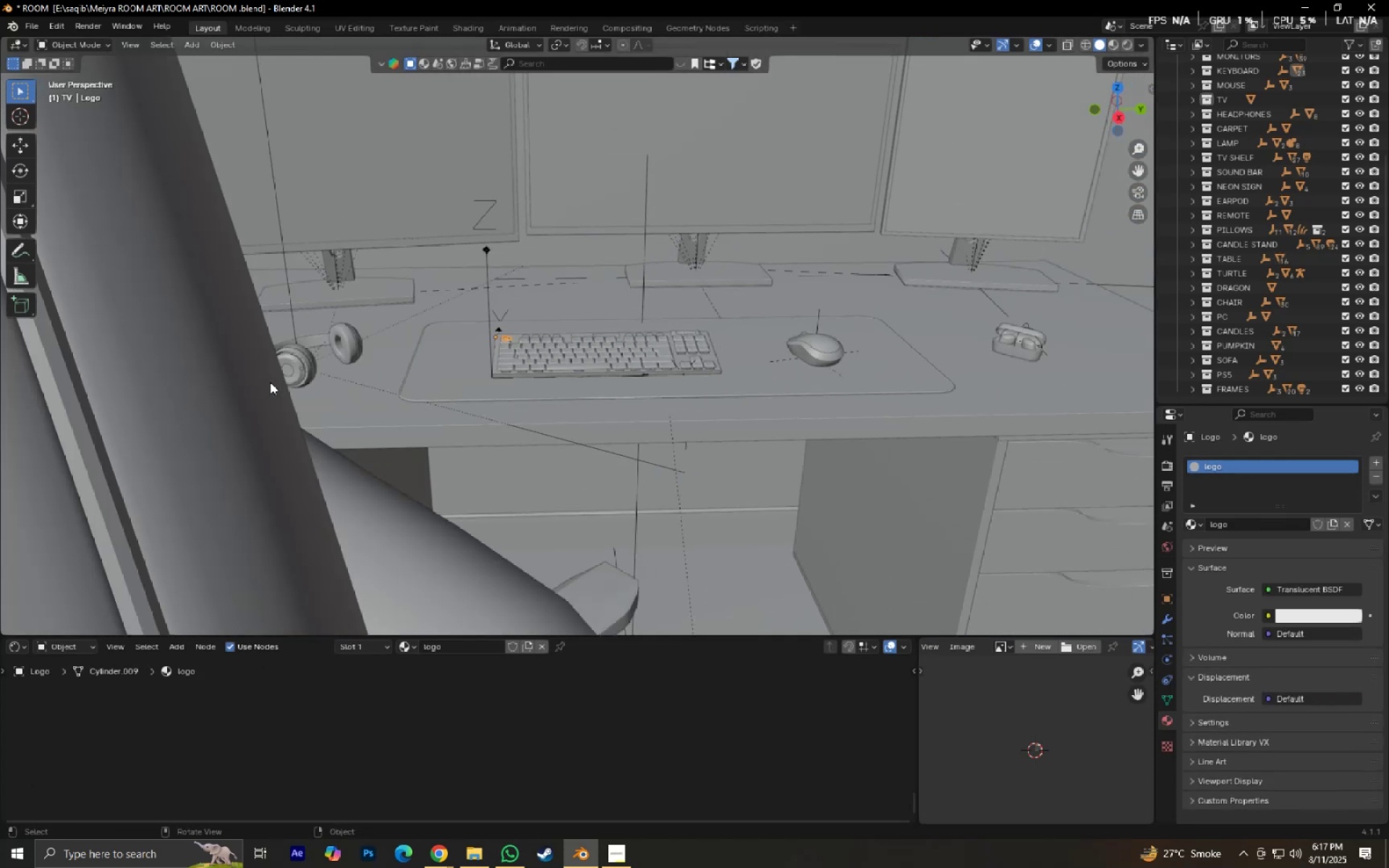 
hold_key(key=ShiftLeft, duration=0.9)
 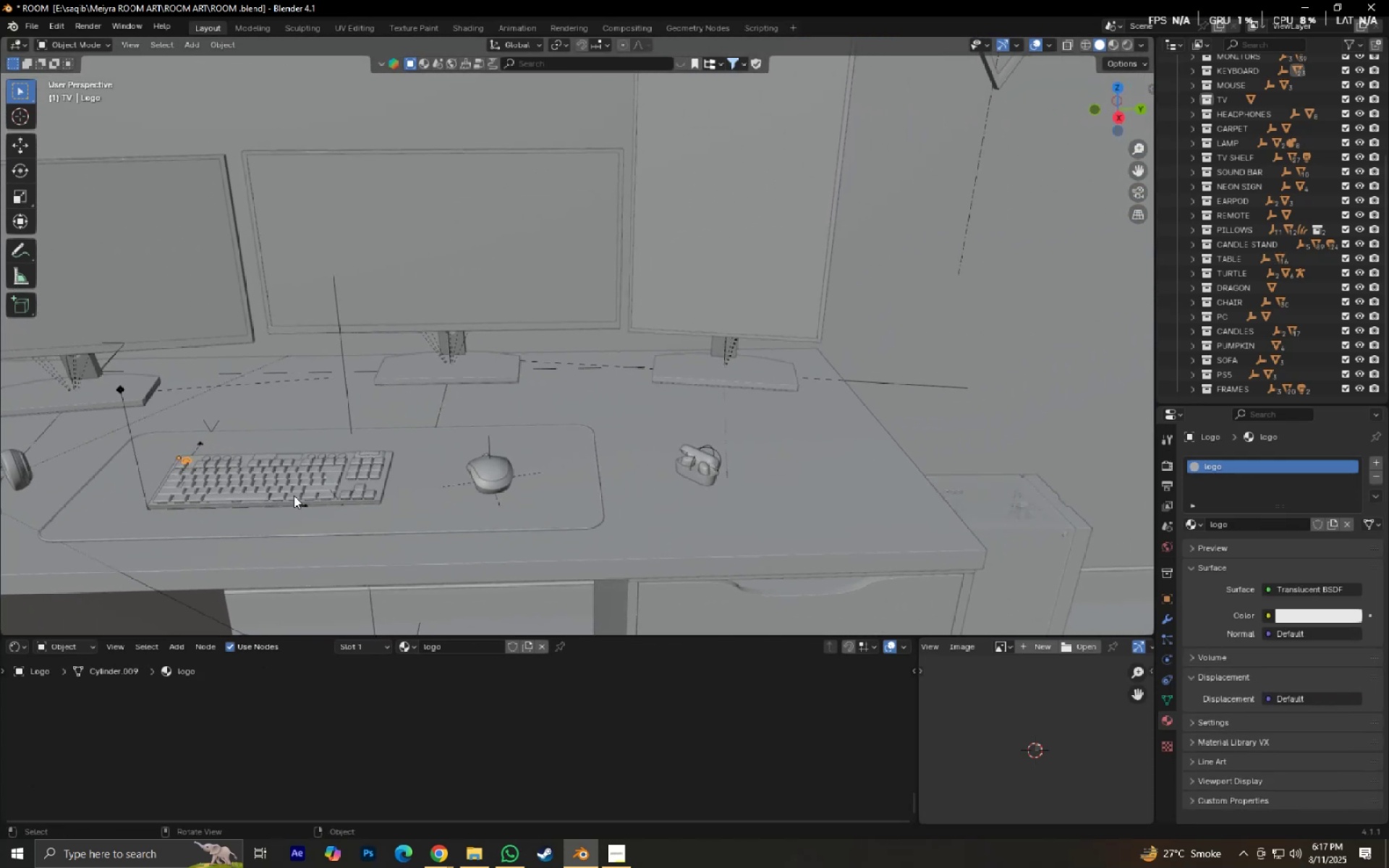 
hold_key(key=ShiftLeft, duration=0.45)
 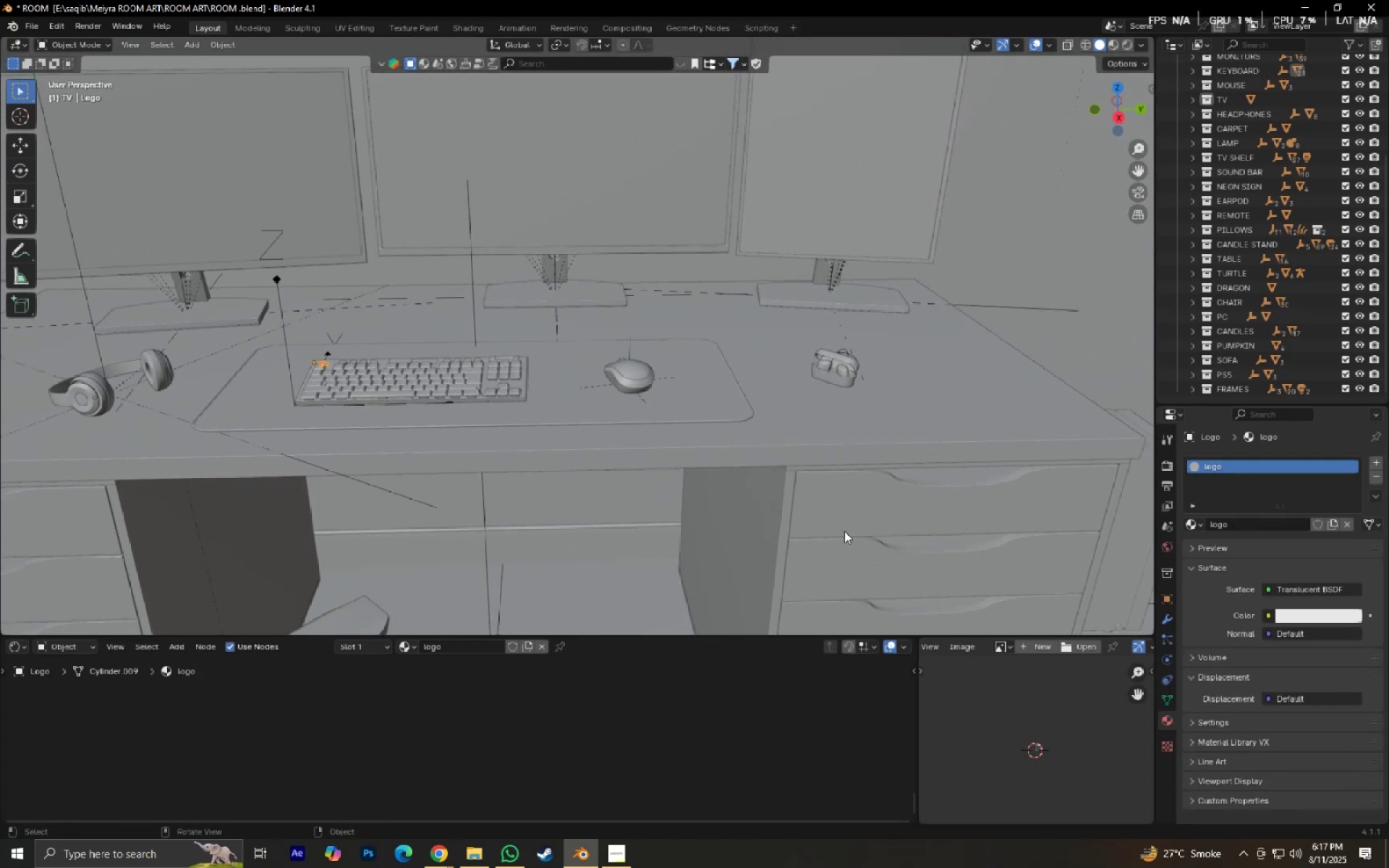 
left_click([849, 519])
 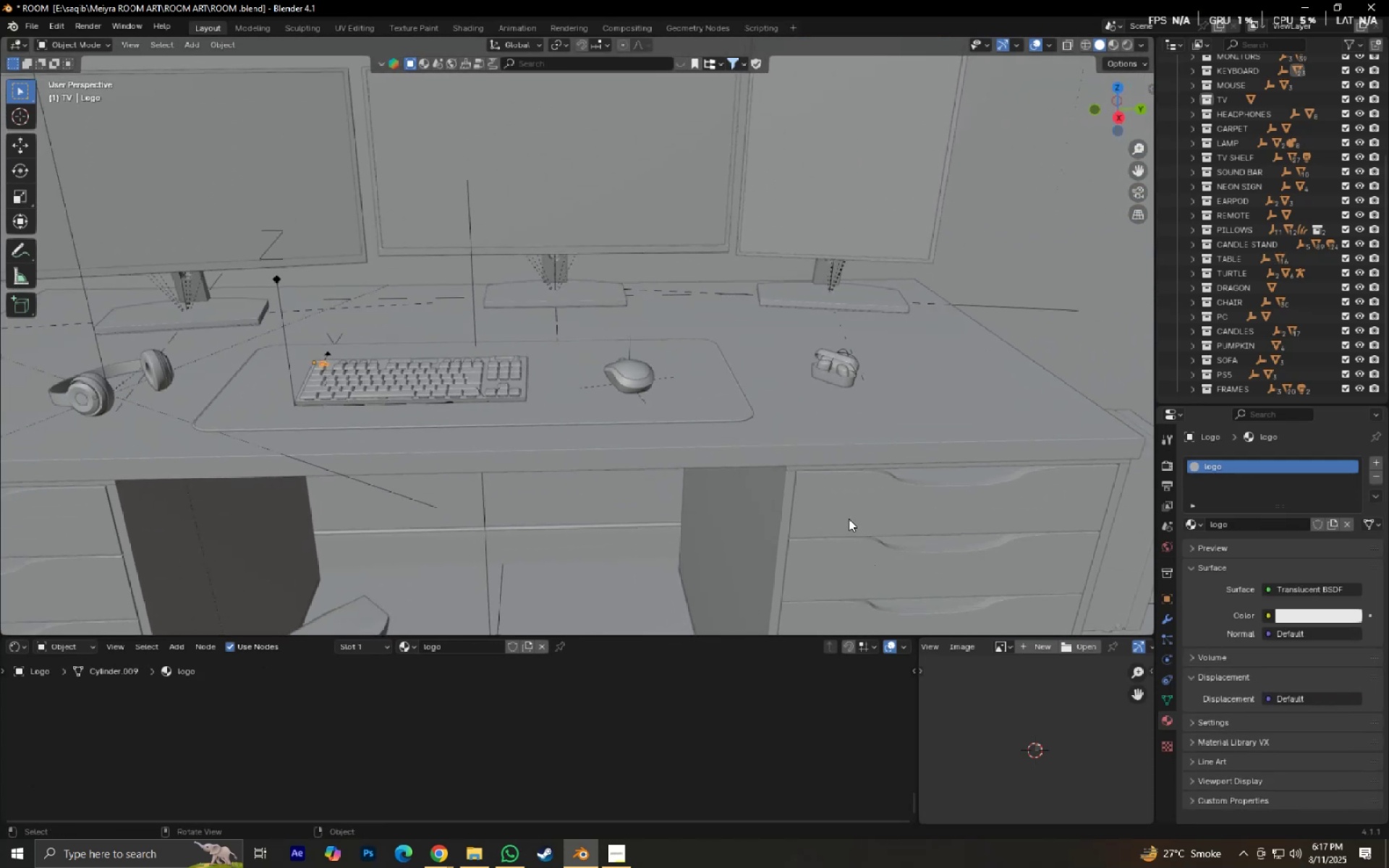 
hold_key(key=ShiftLeft, duration=0.81)
 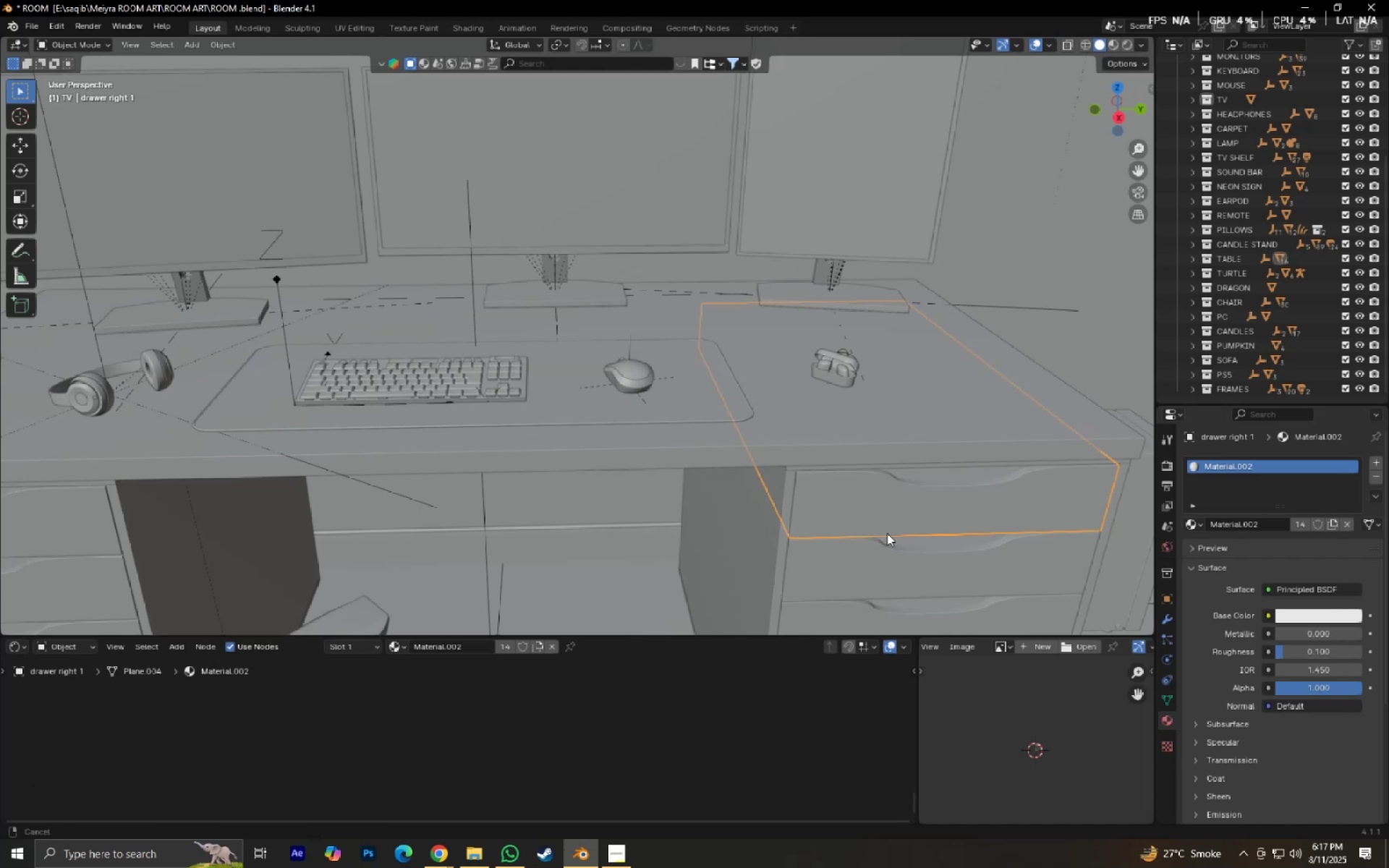 
middle_click([887, 533])
 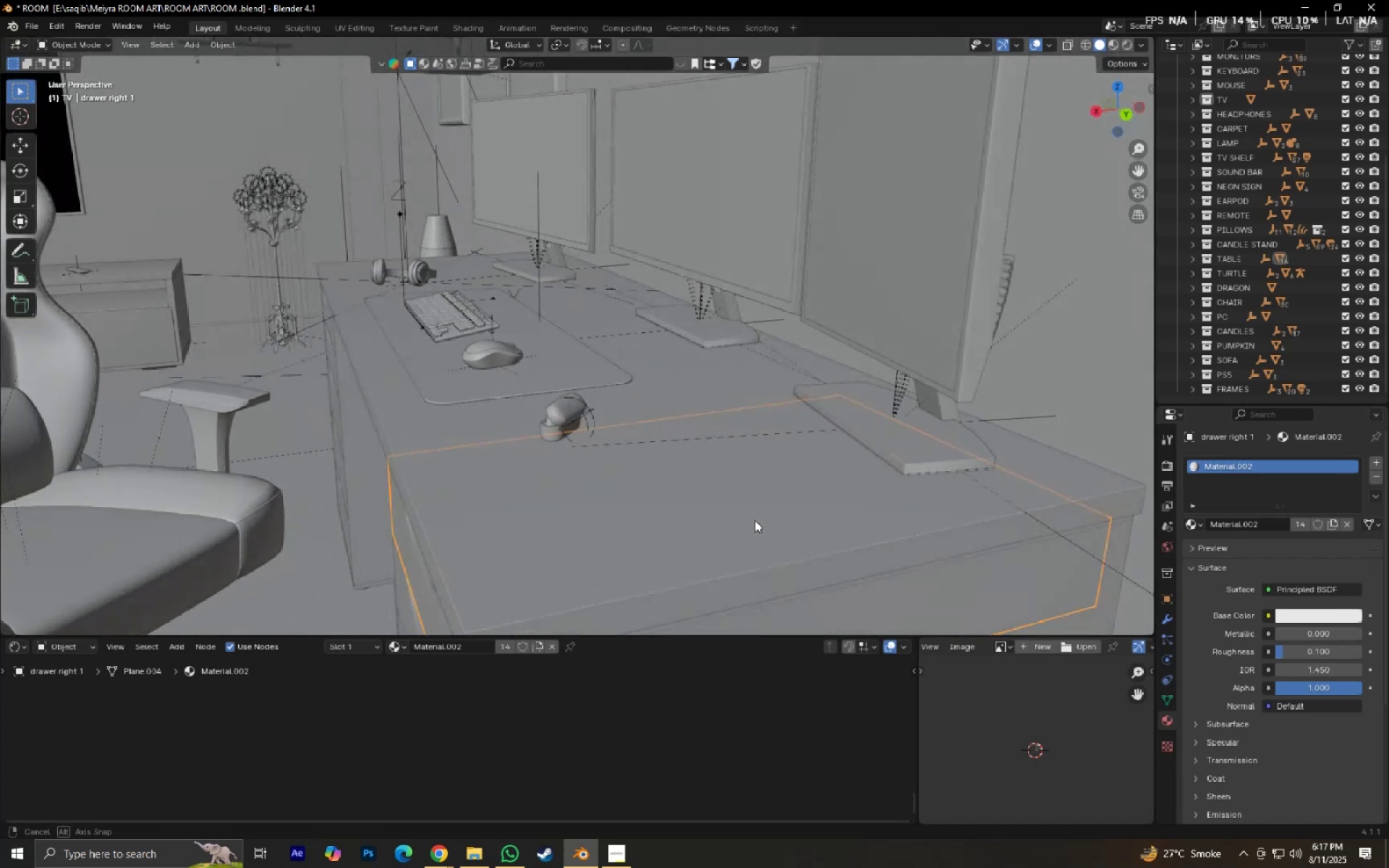 
scroll: coordinate [589, 486], scroll_direction: down, amount: 4.0
 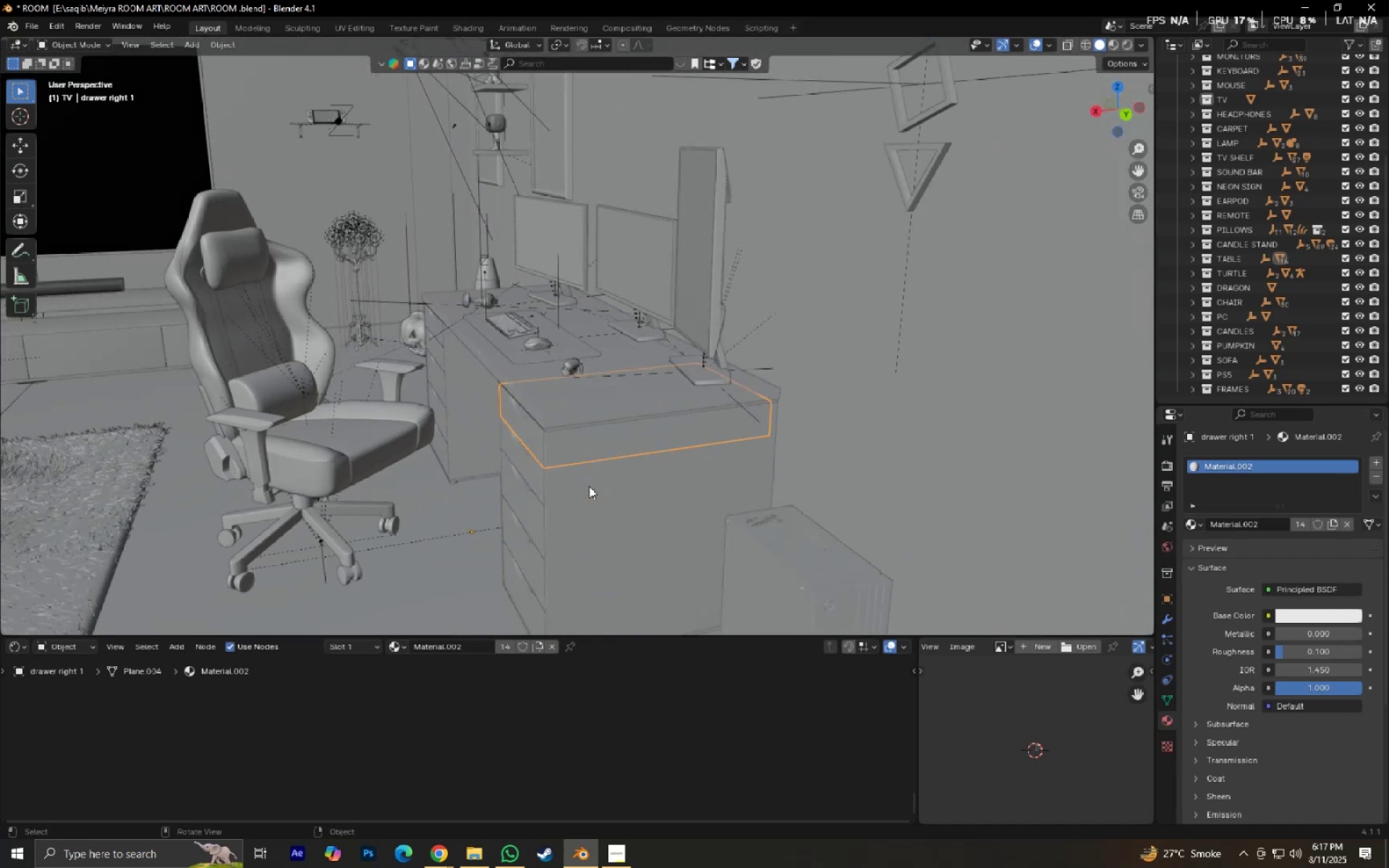 
hold_key(key=ShiftLeft, duration=1.5)
 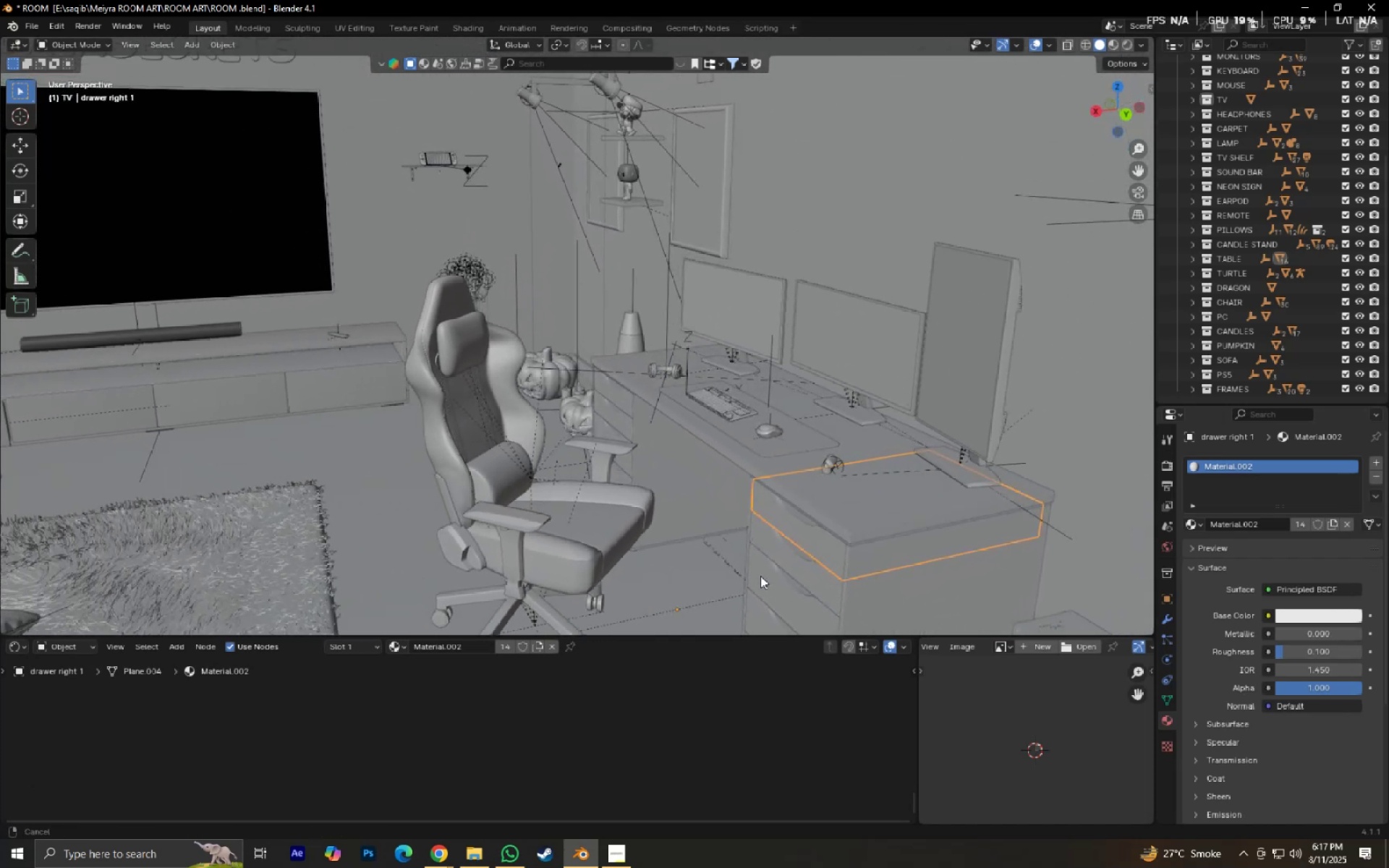 
hold_key(key=ShiftLeft, duration=0.99)
 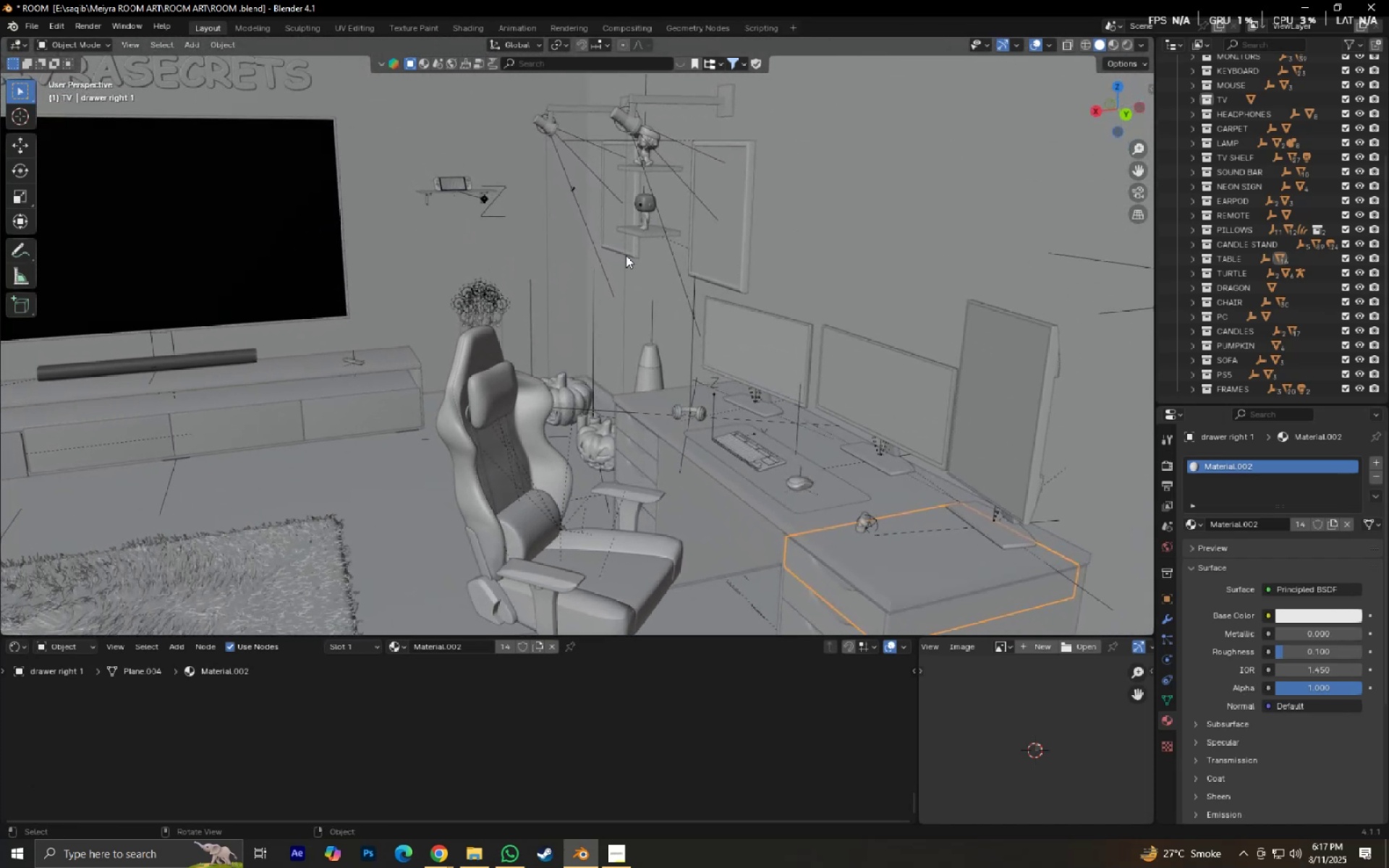 
left_click([639, 252])
 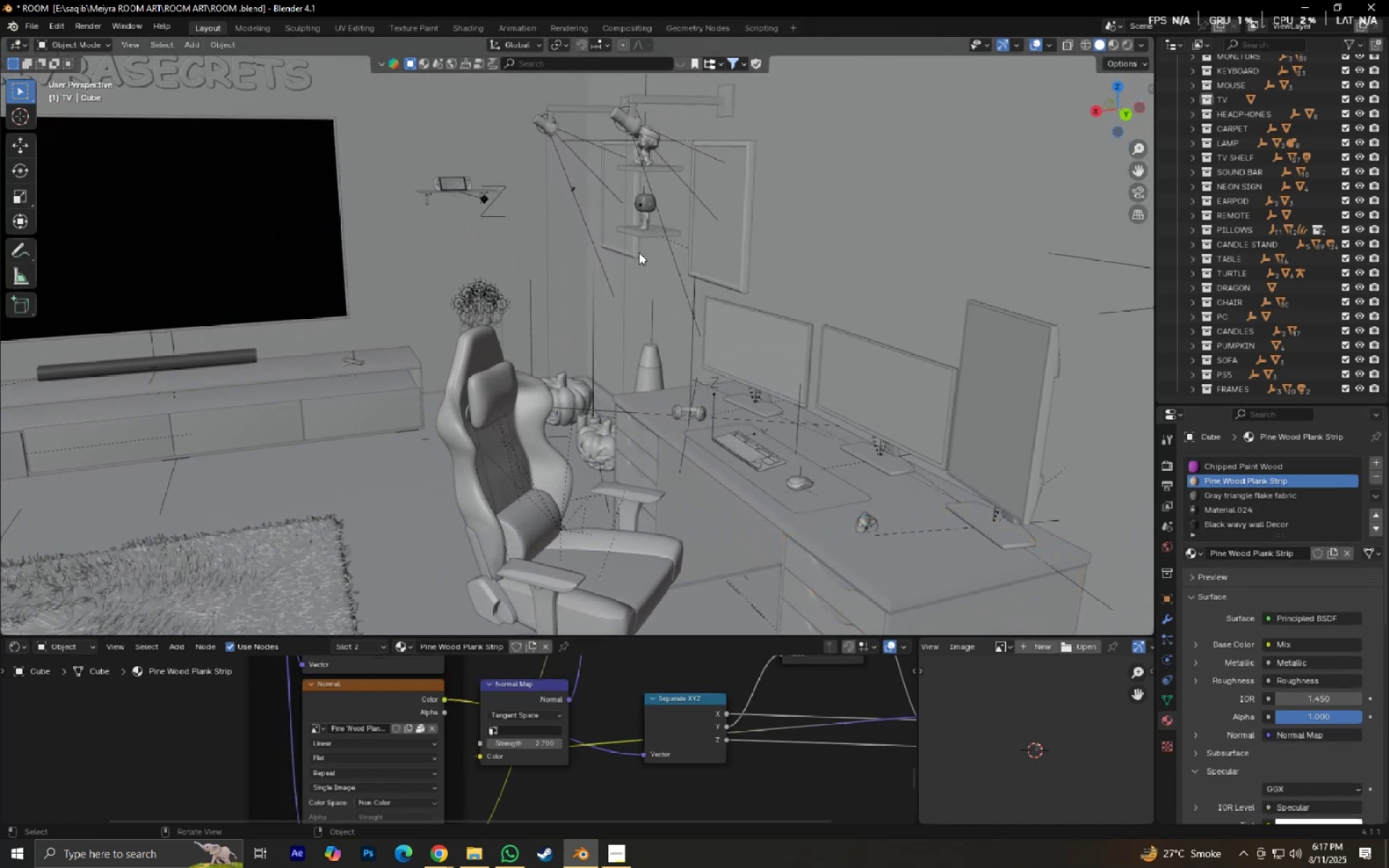 
left_click([631, 254])
 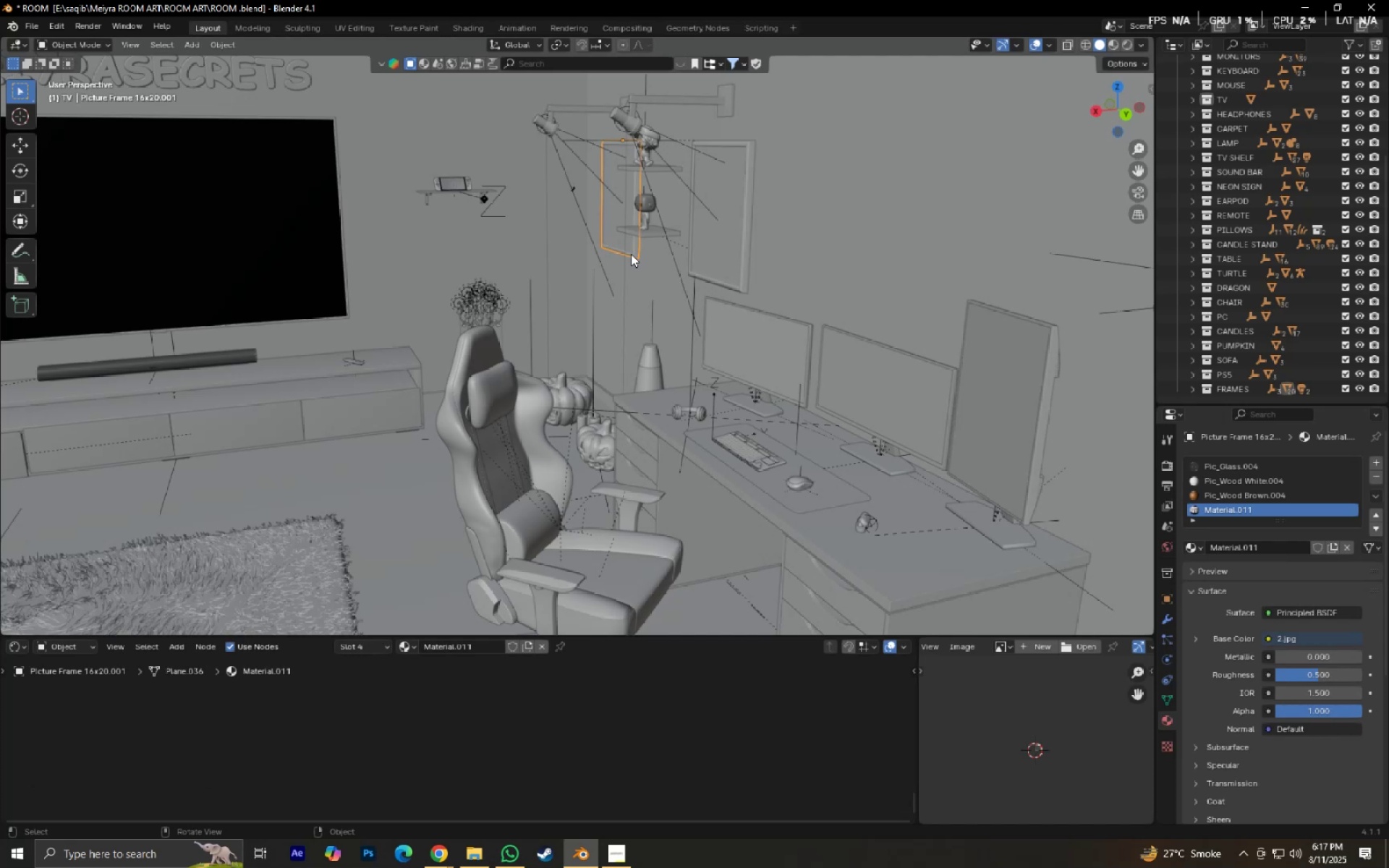 
key(NumpadDecimal)
 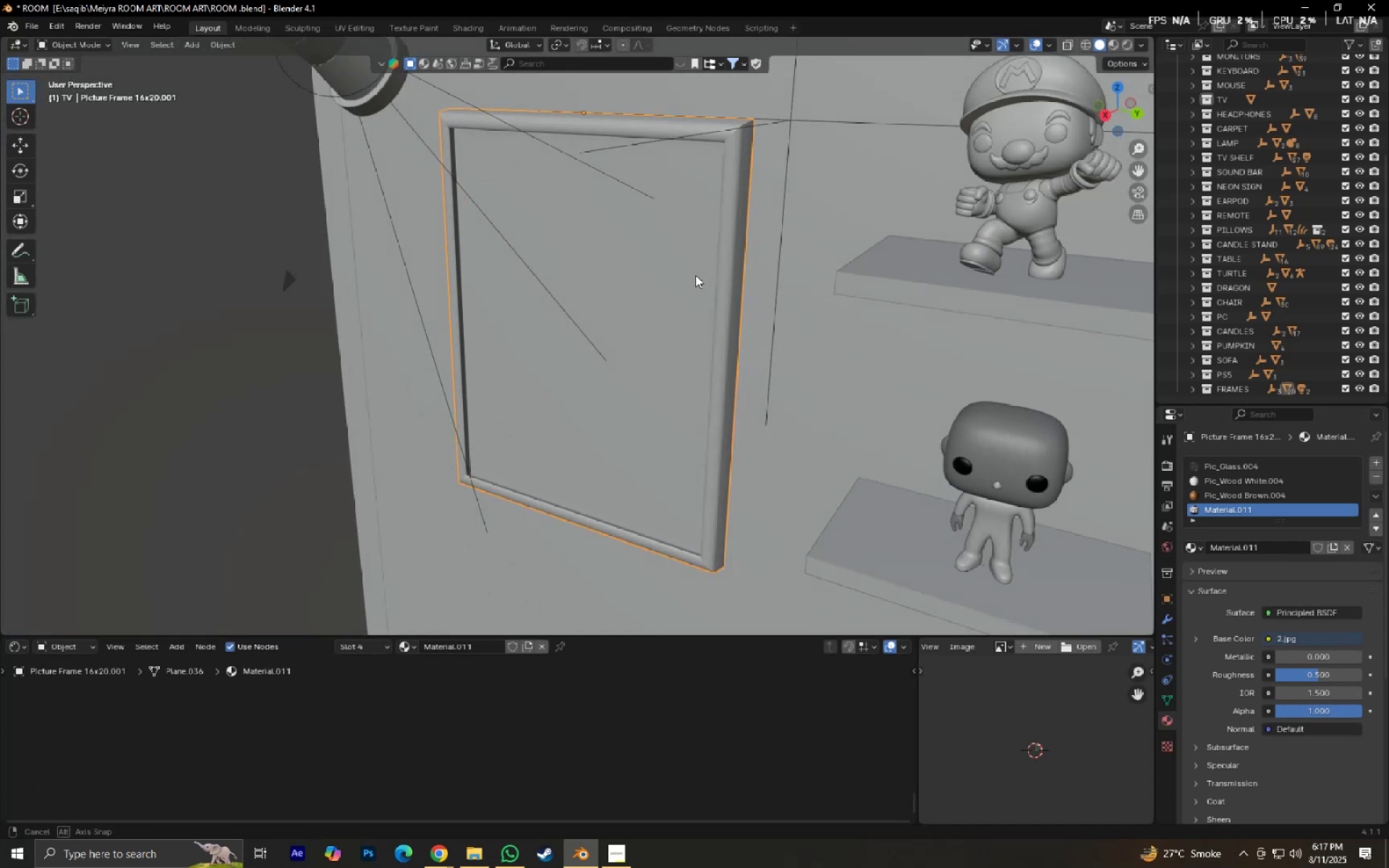 
key(Tab)
 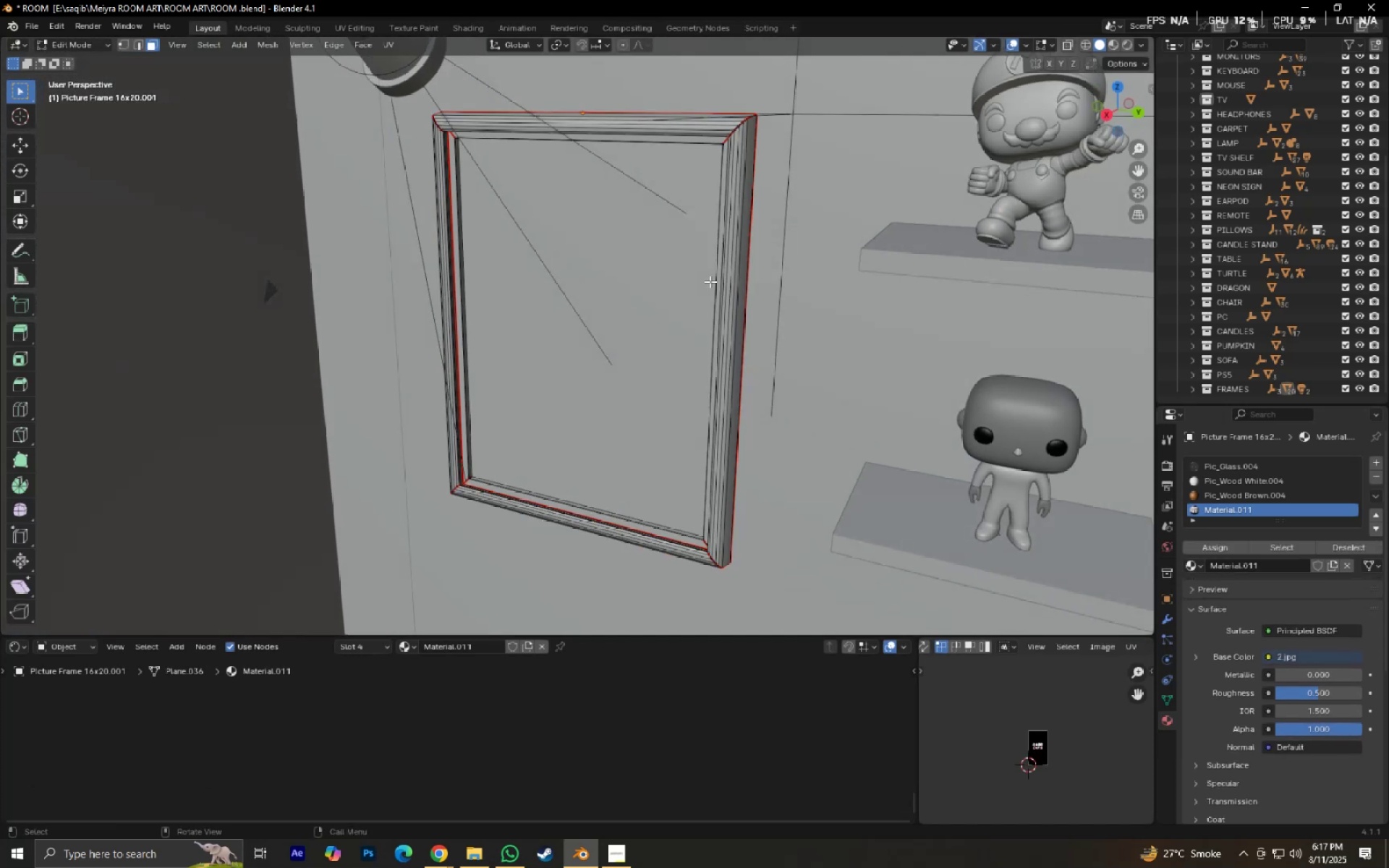 
scroll: coordinate [425, 320], scroll_direction: down, amount: 7.0
 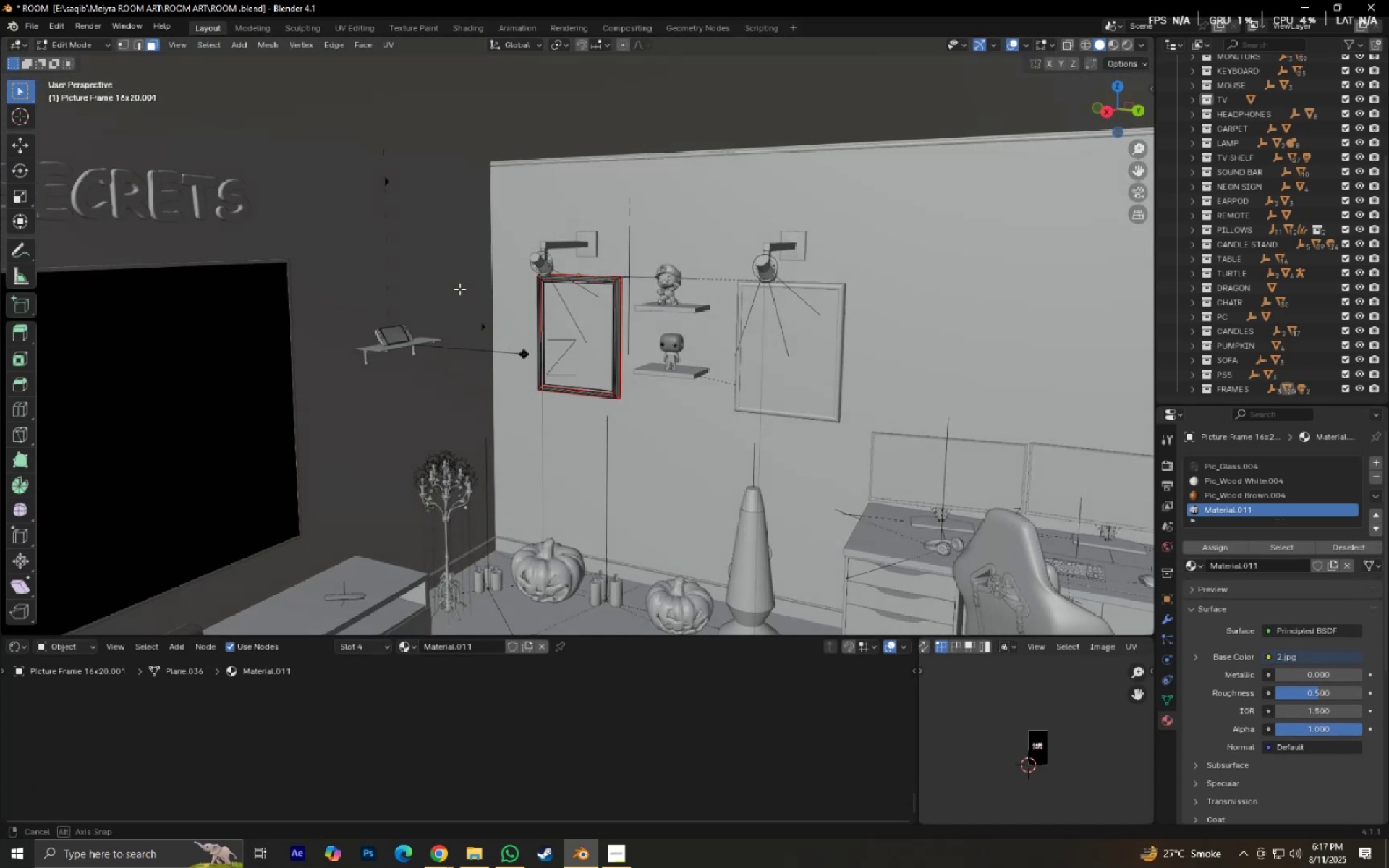 
scroll: coordinate [521, 305], scroll_direction: up, amount: 2.0
 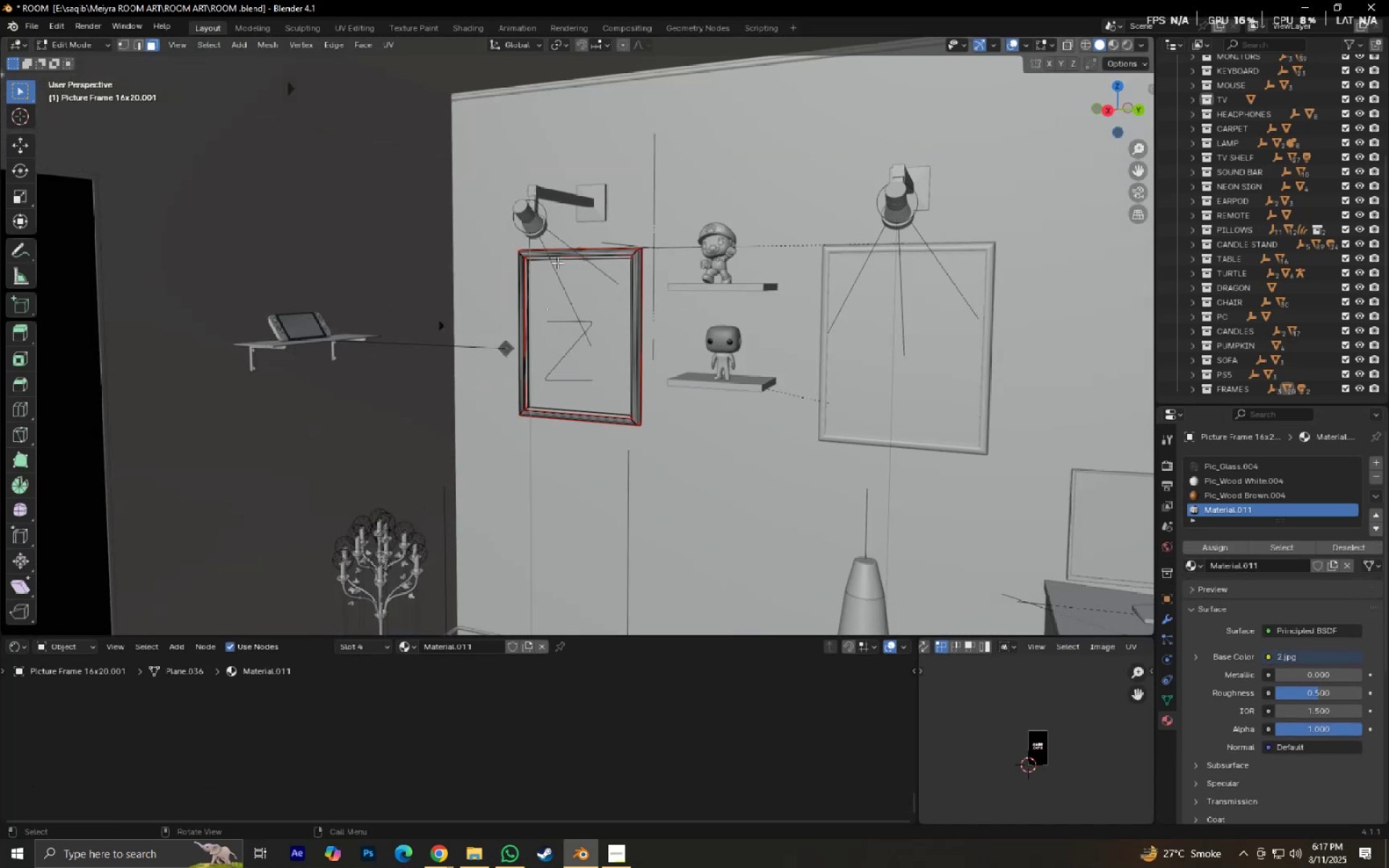 
key(Tab)
 